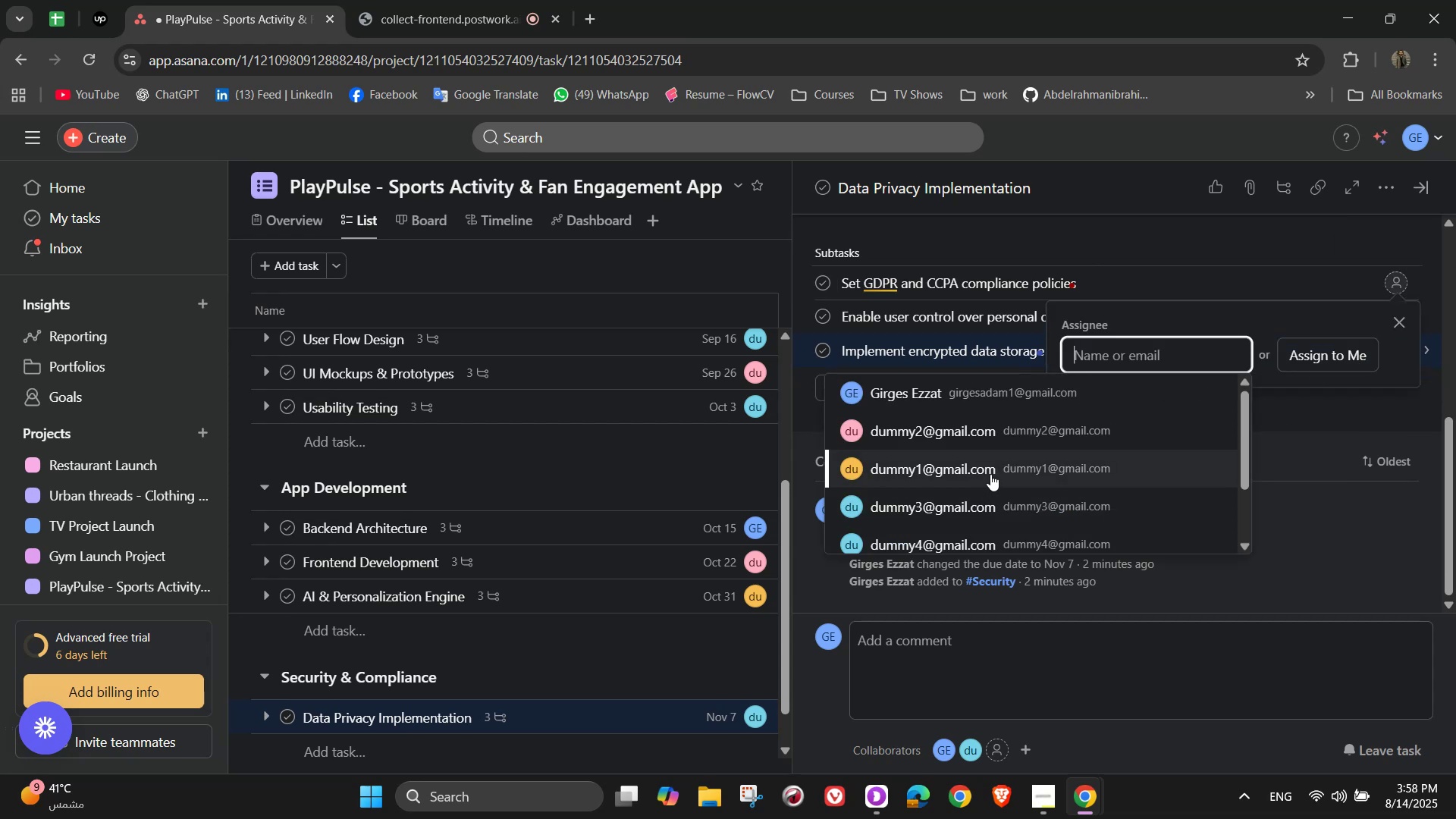 
left_click([990, 509])
 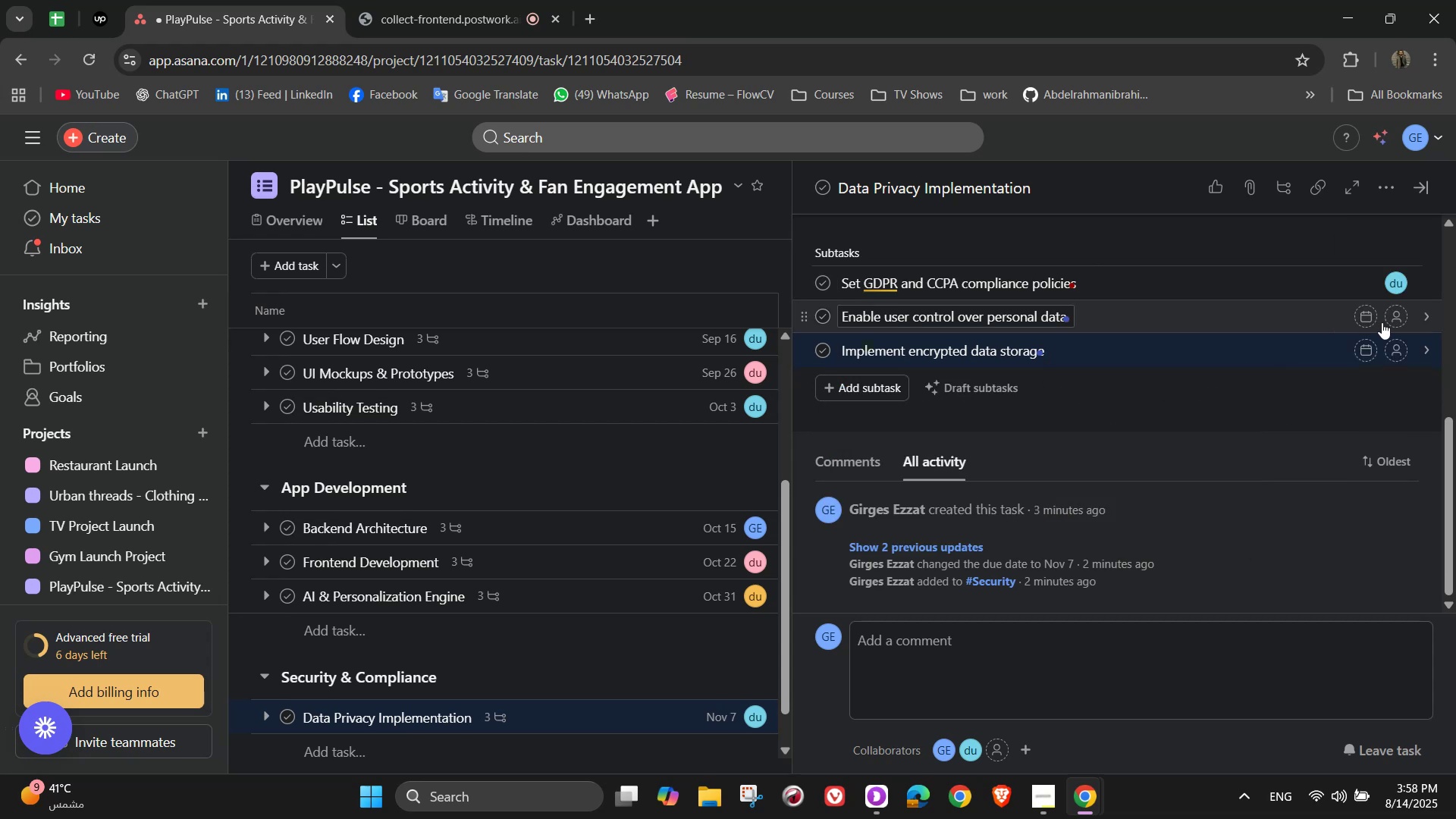 
left_click([1394, 318])
 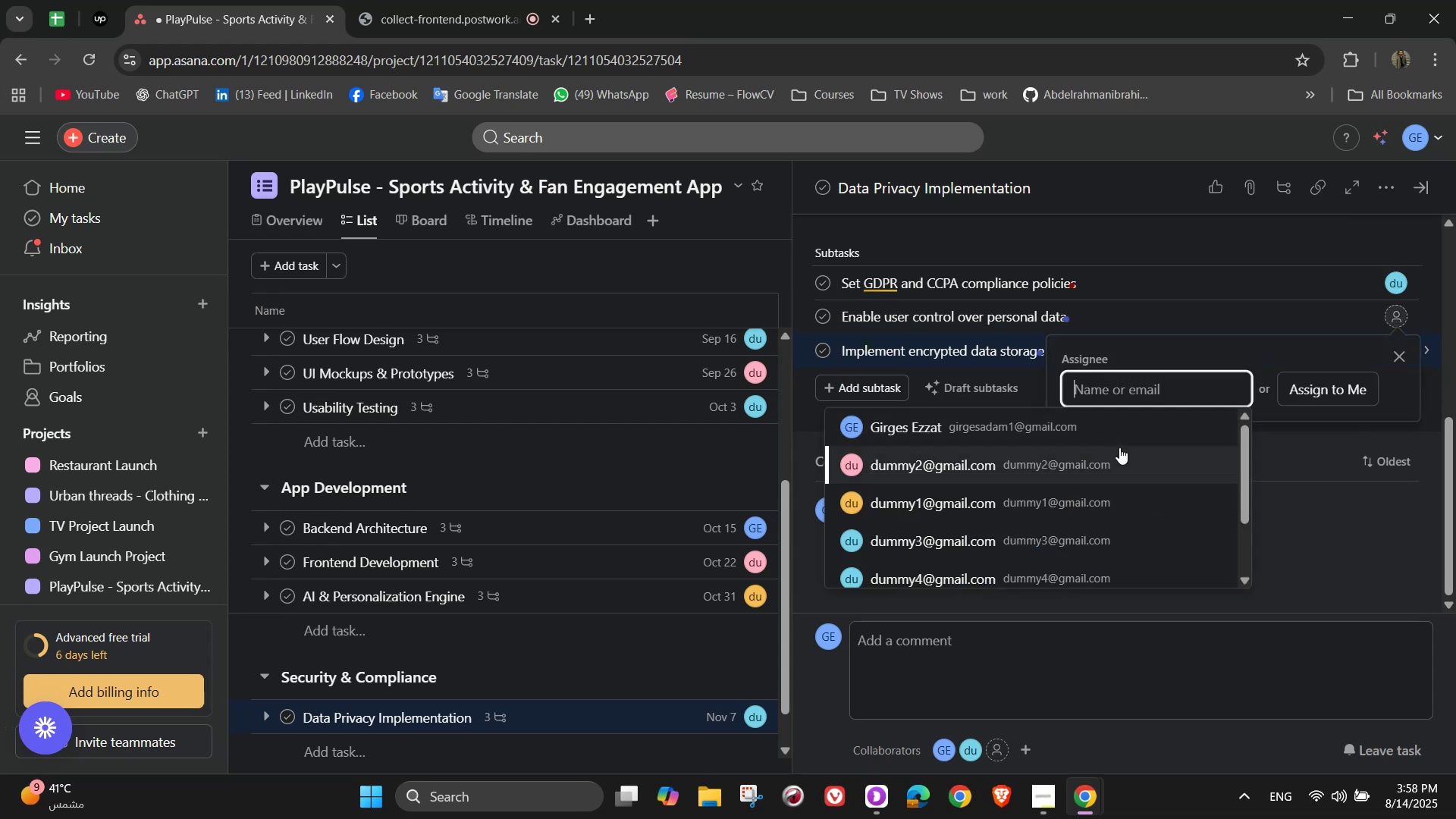 
left_click([1118, 447])
 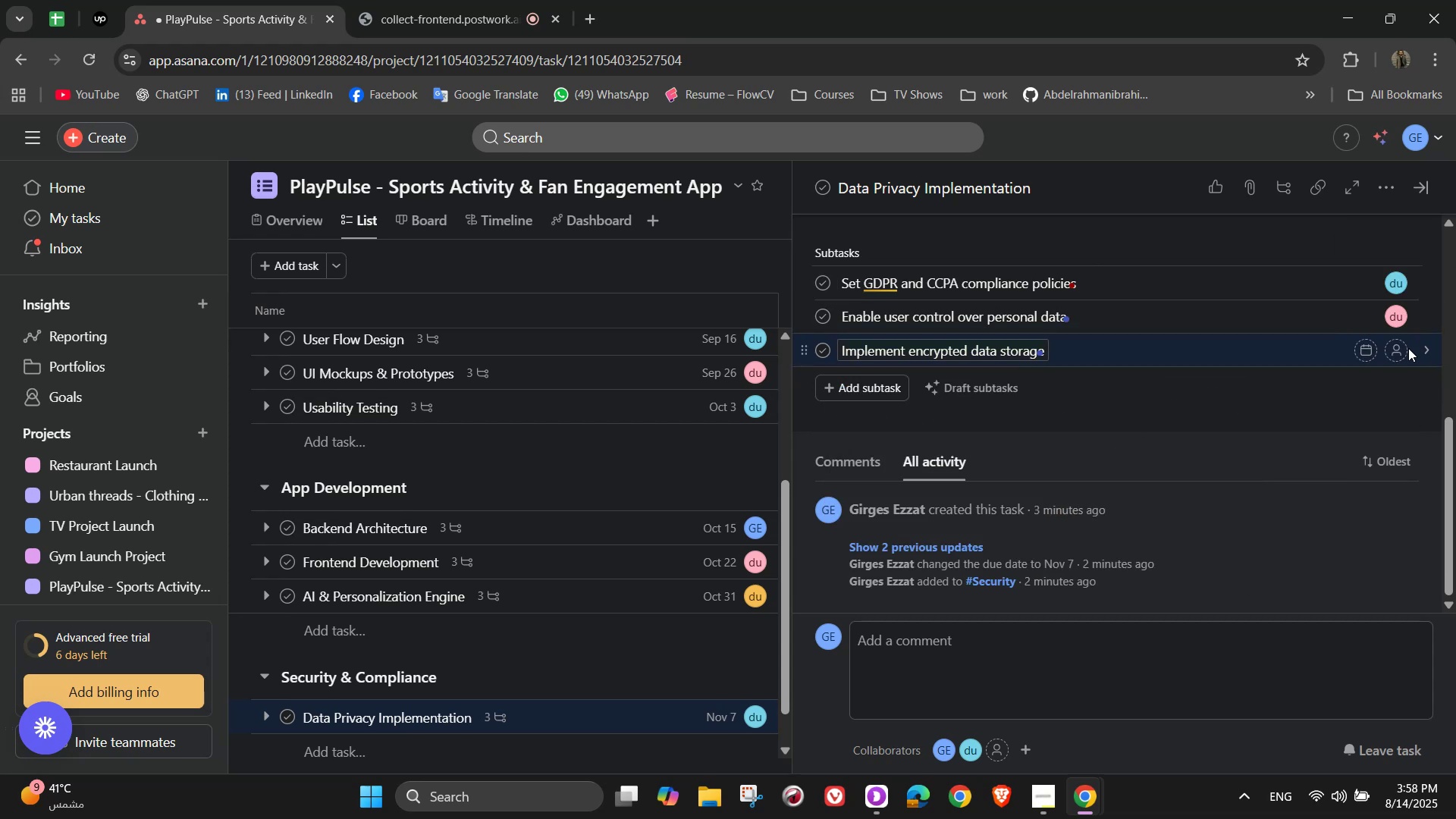 
left_click([1404, 351])
 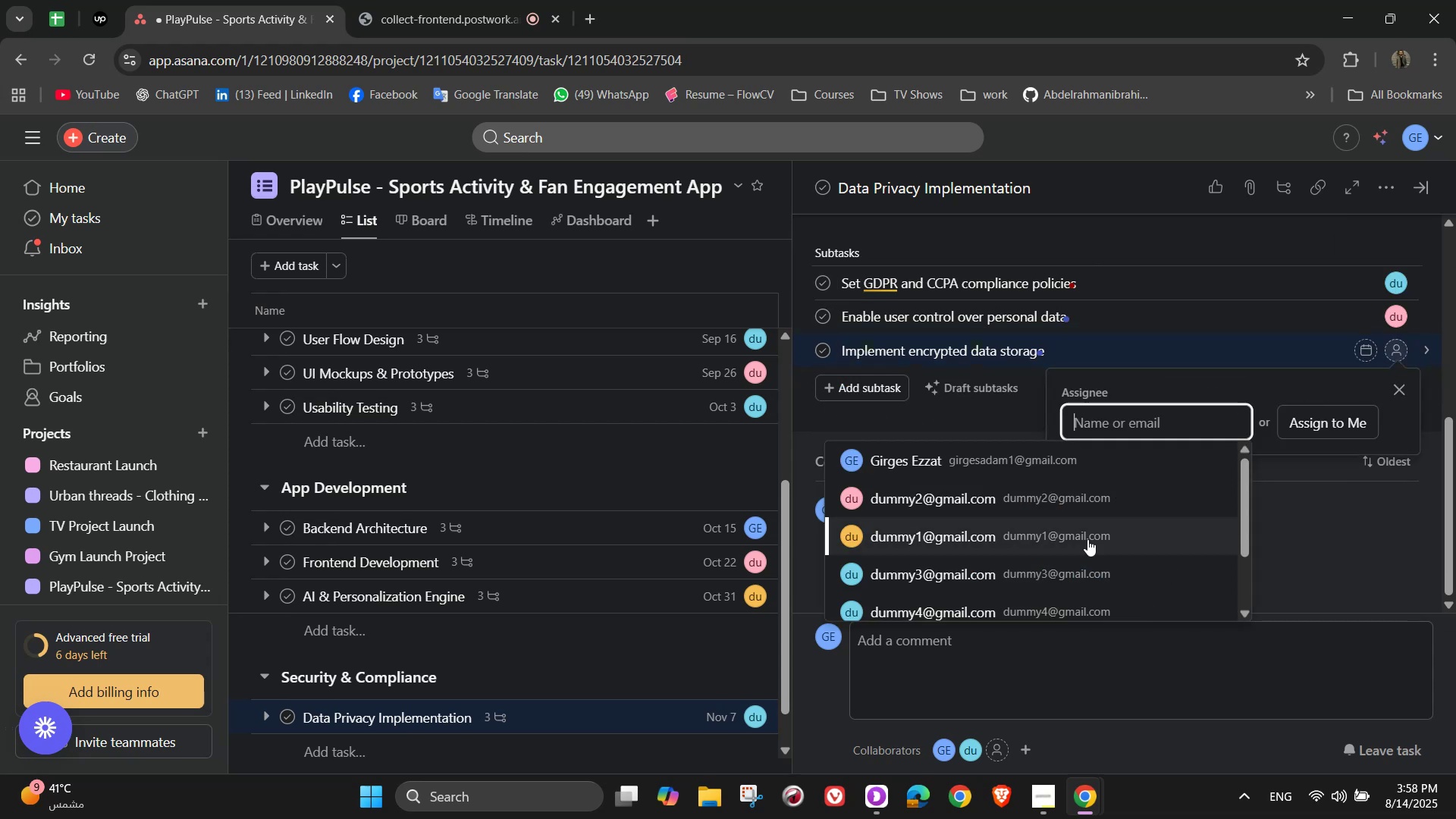 
left_click([1087, 539])
 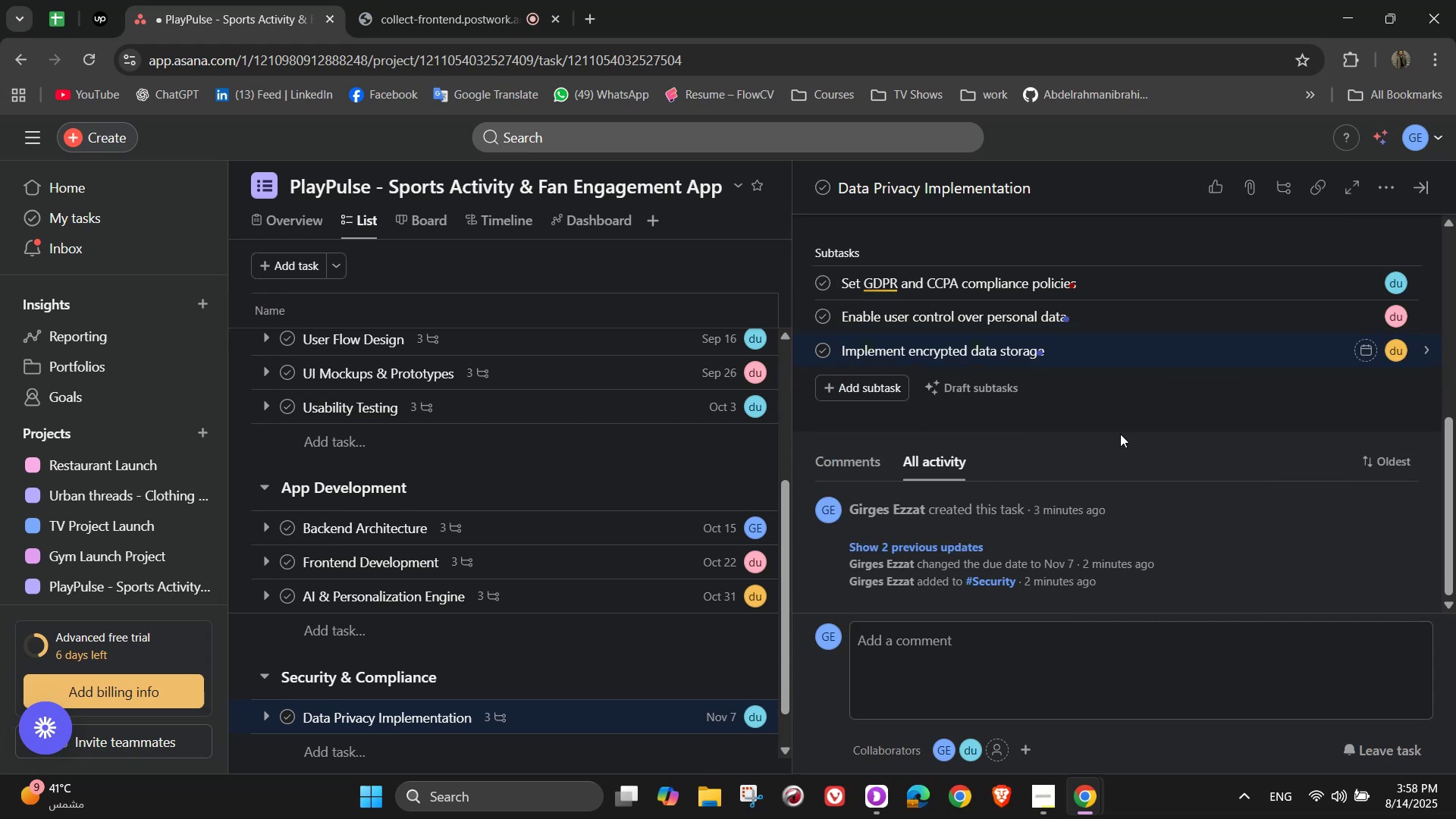 
scroll: coordinate [1185, 383], scroll_direction: down, amount: 2.0
 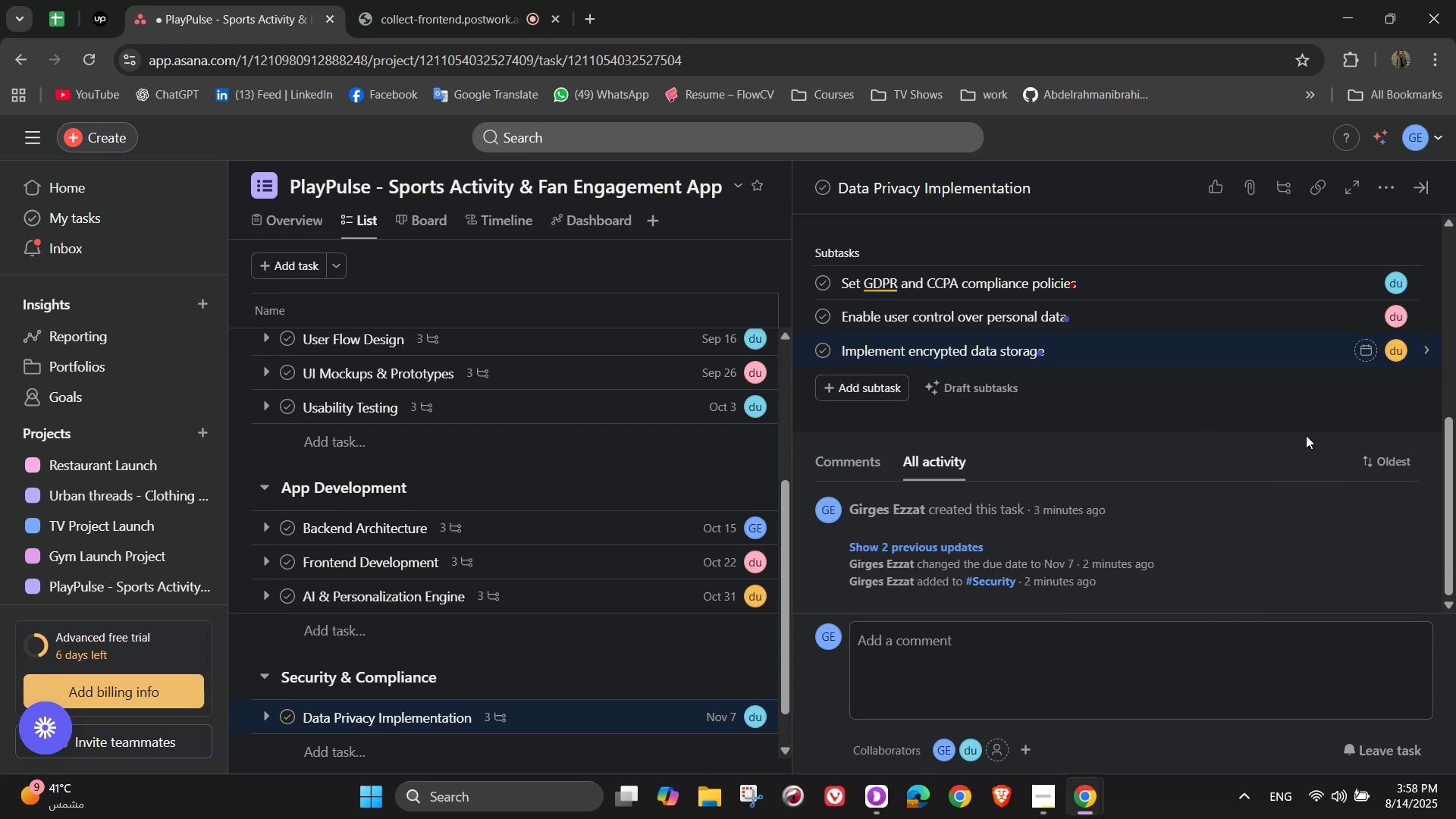 
wait(5.44)
 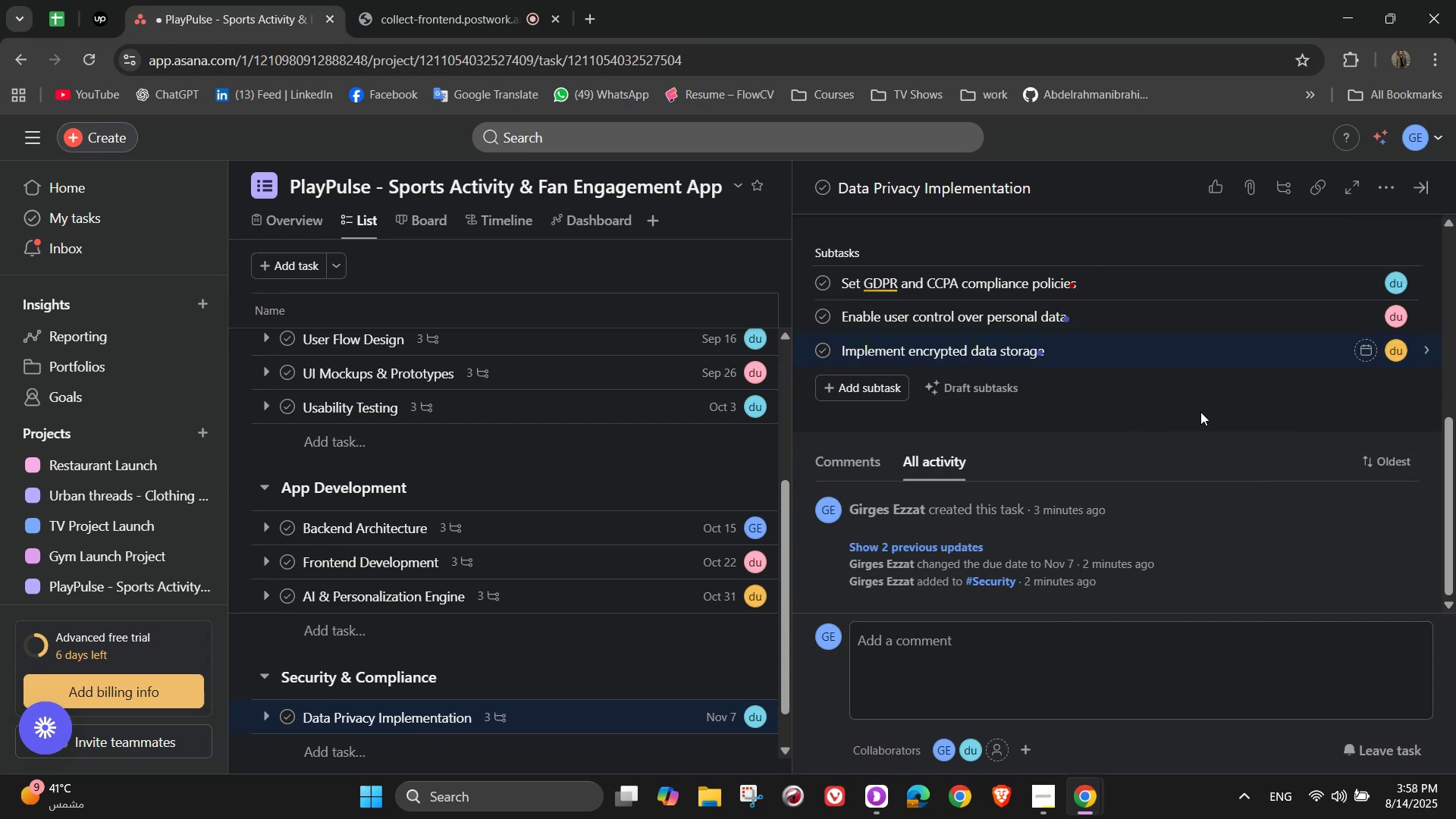 
scroll: coordinate [1332, 384], scroll_direction: up, amount: 1.0
 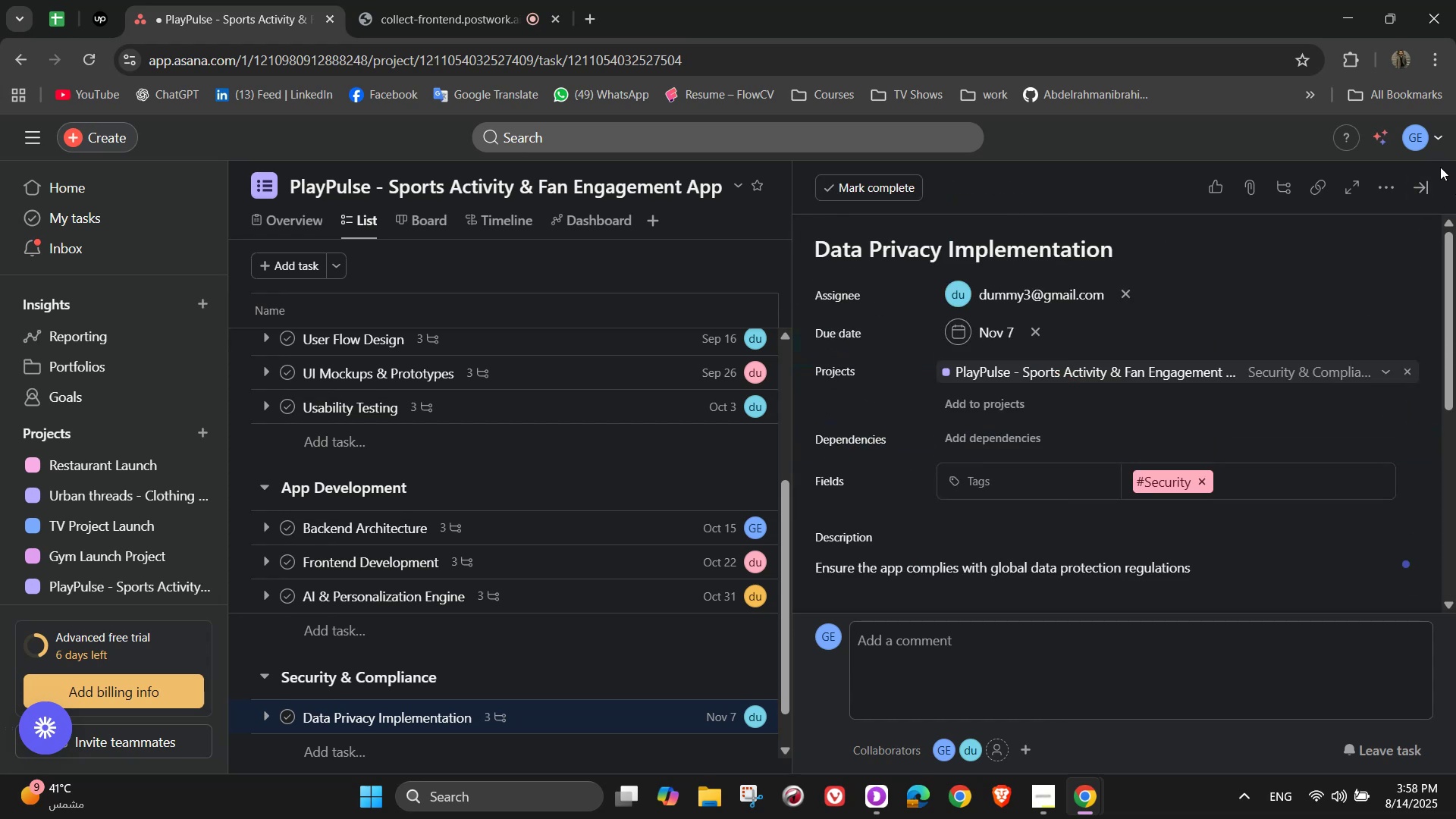 
left_click([1426, 183])
 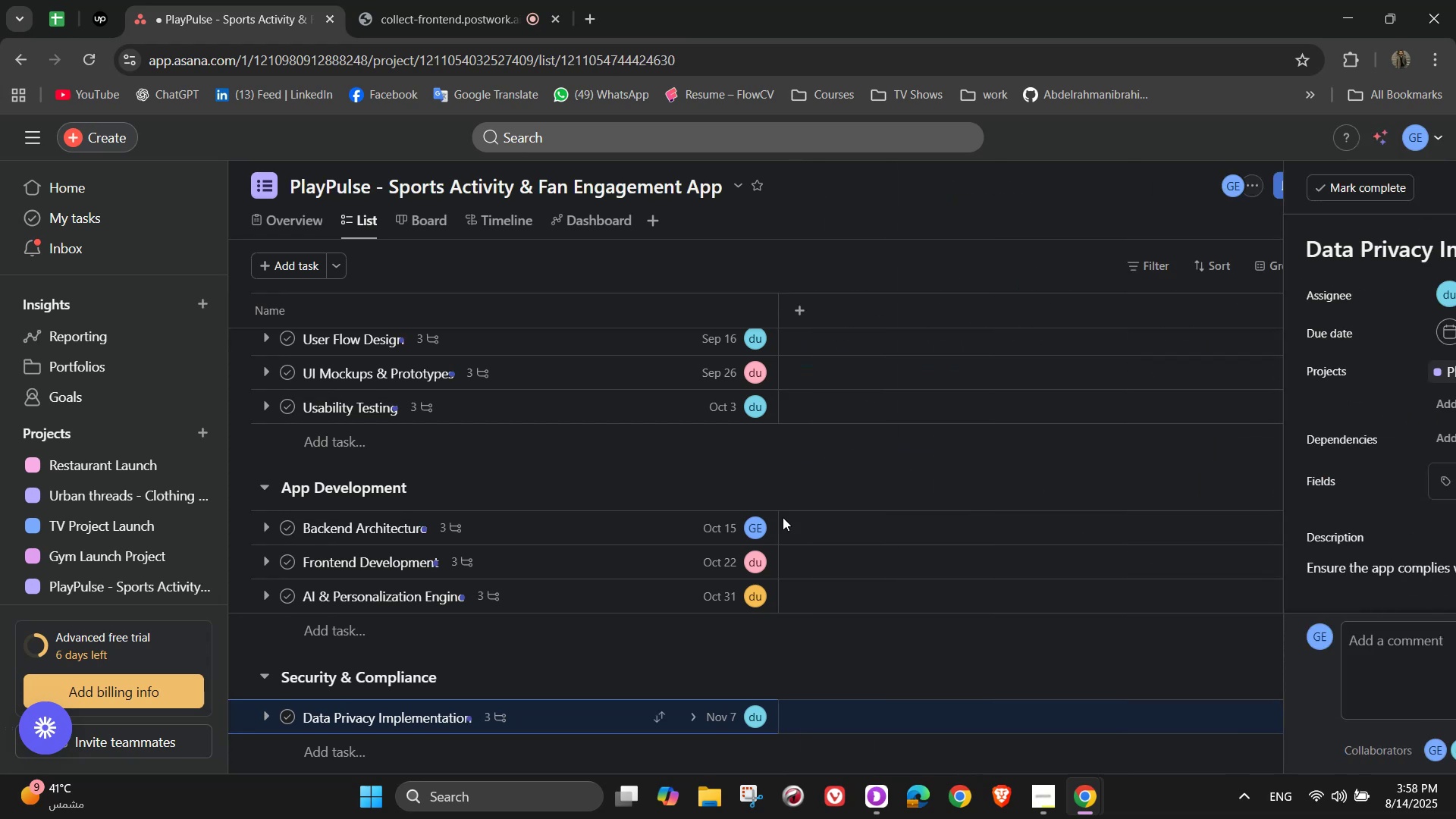 
scroll: coordinate [644, 579], scroll_direction: down, amount: 3.0
 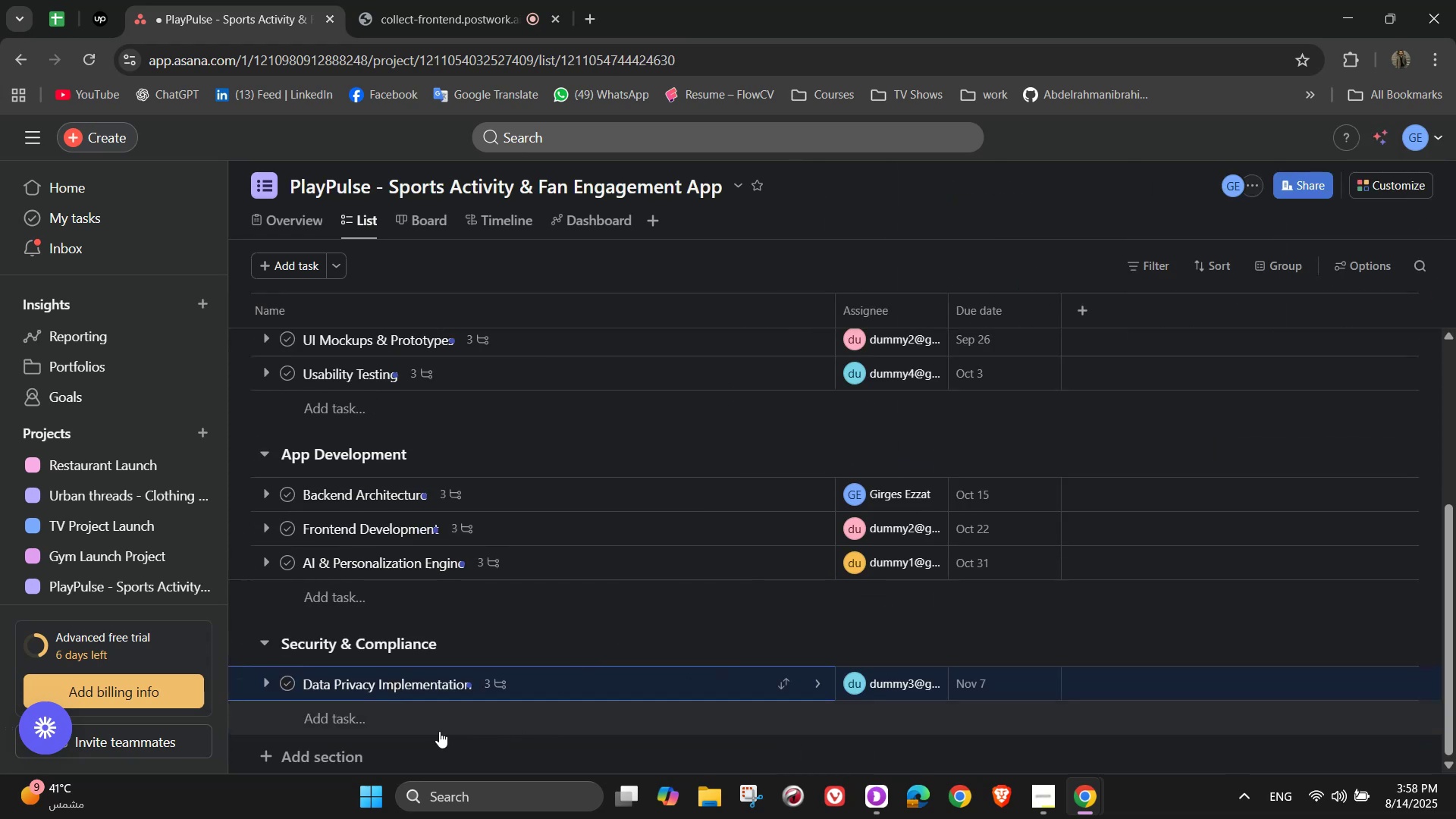 
left_click([438, 731])
 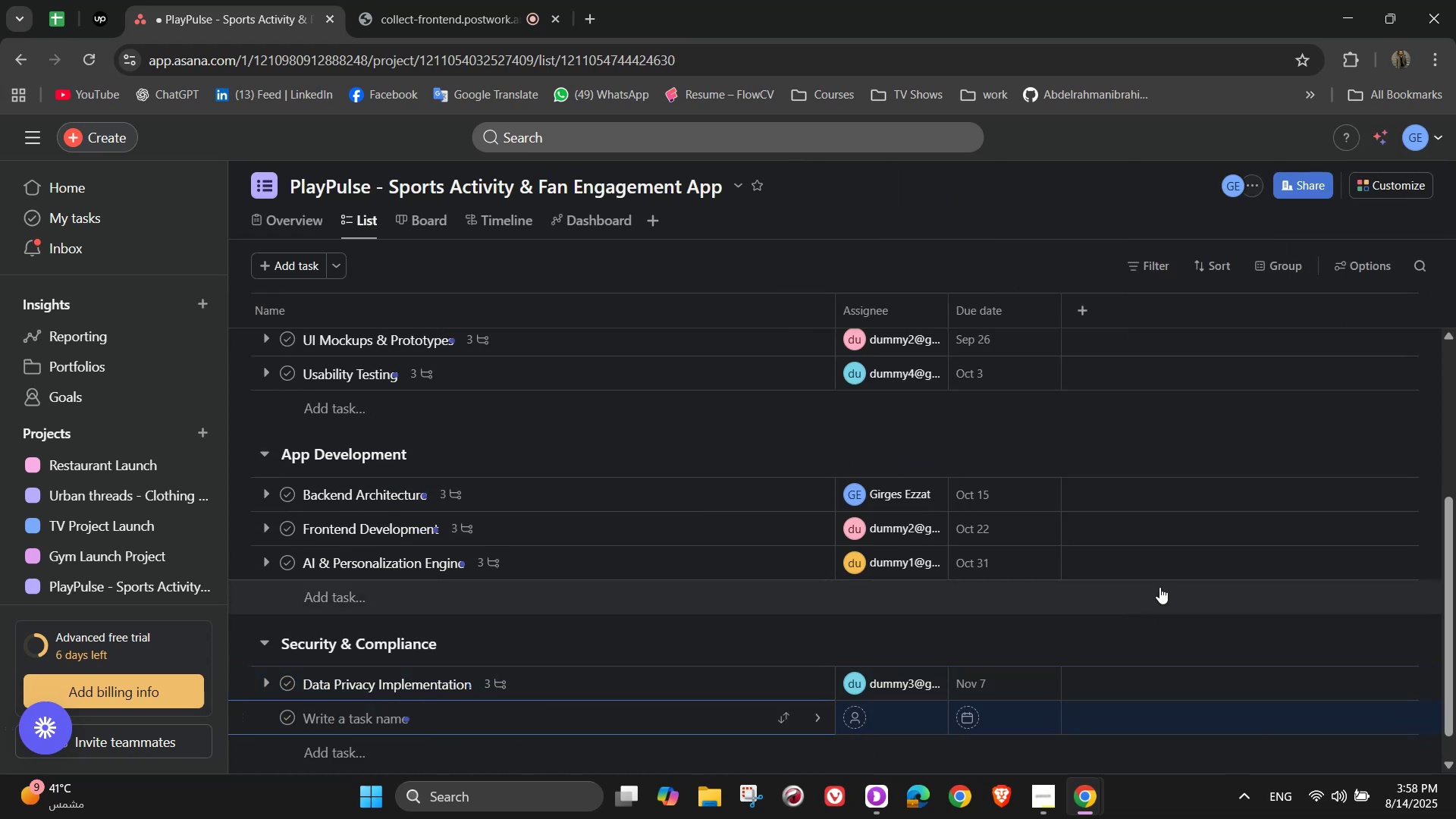 
type(Content)
 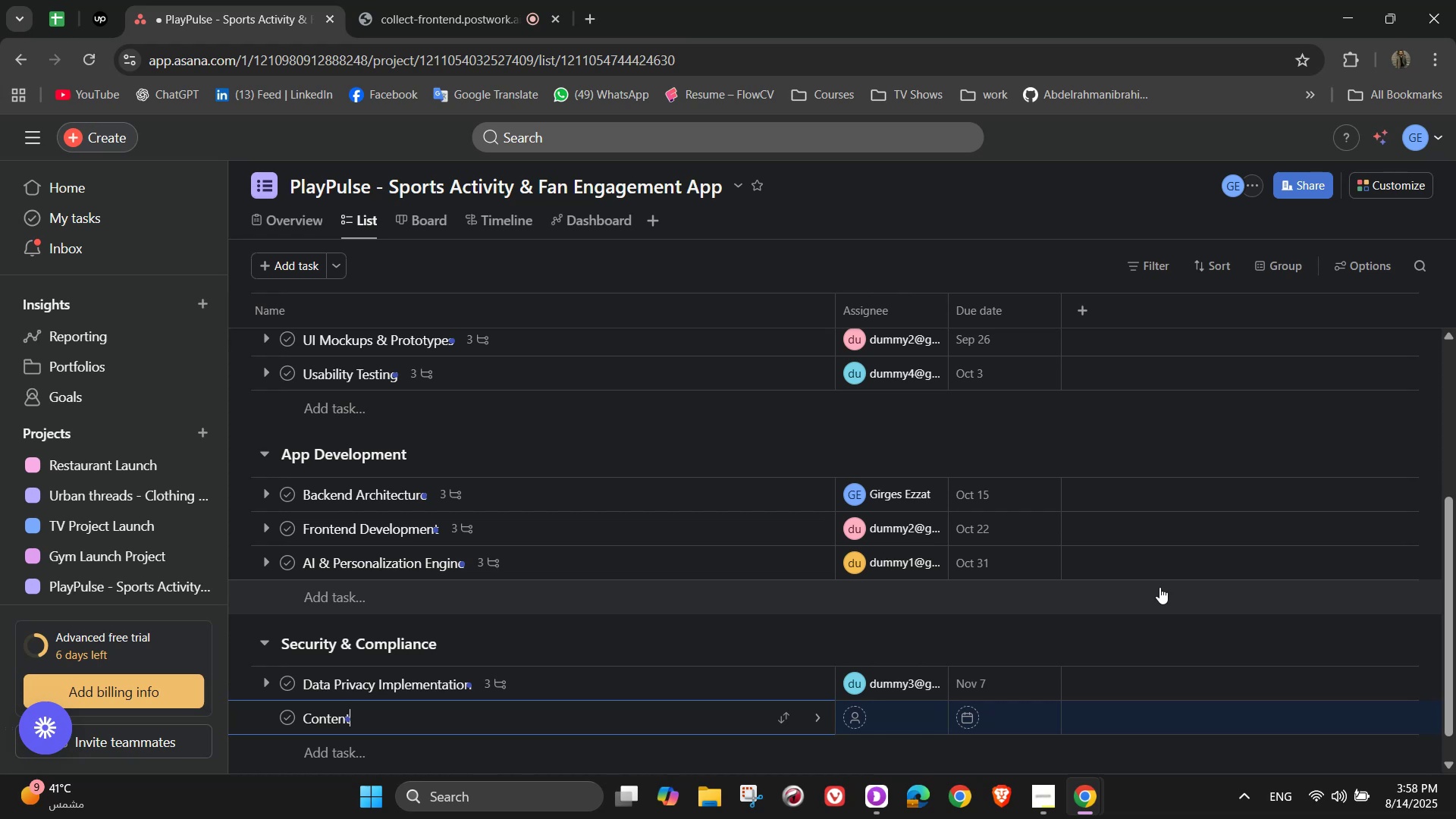 
type( Moderation System)
 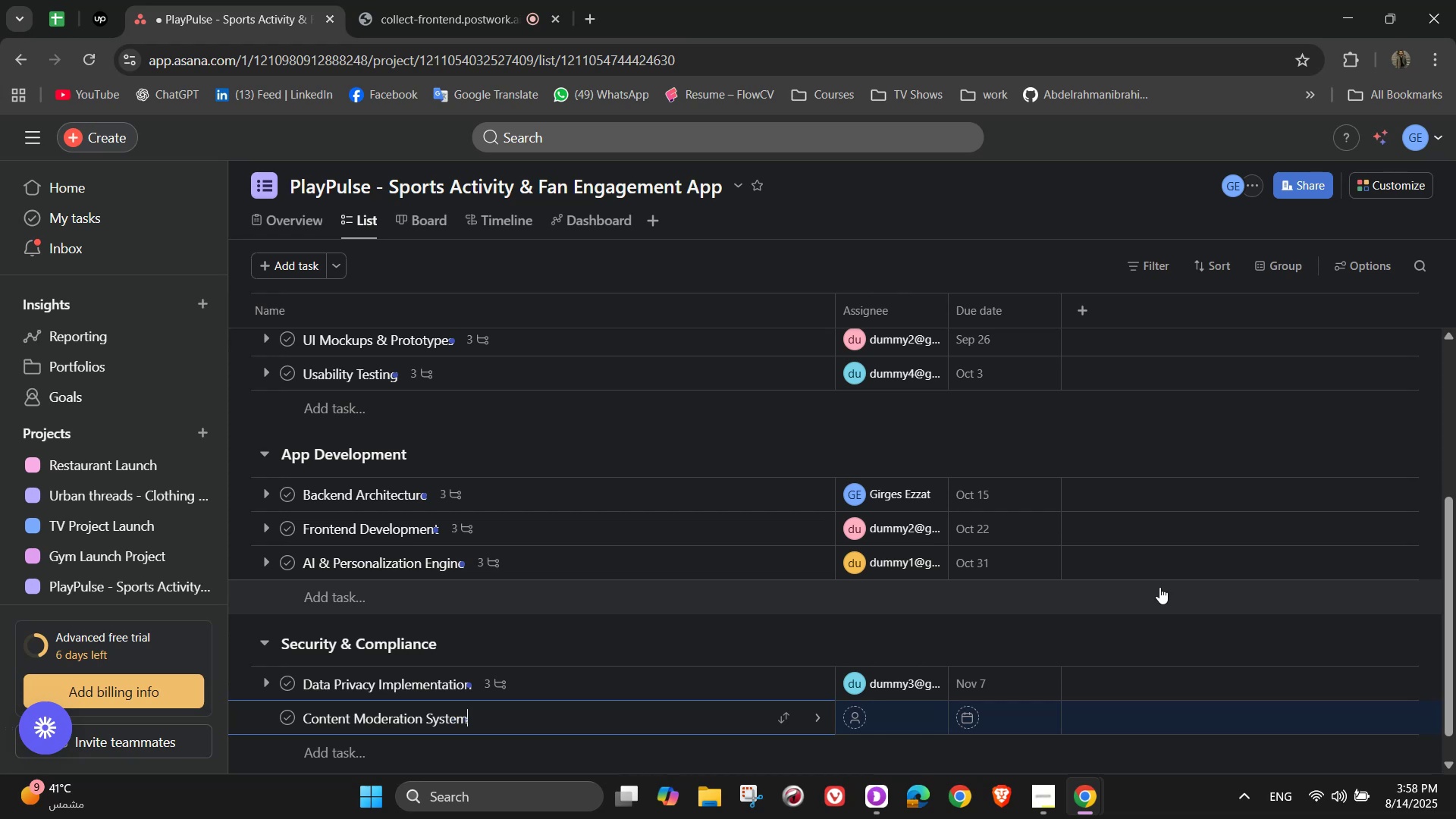 
left_click([808, 713])
 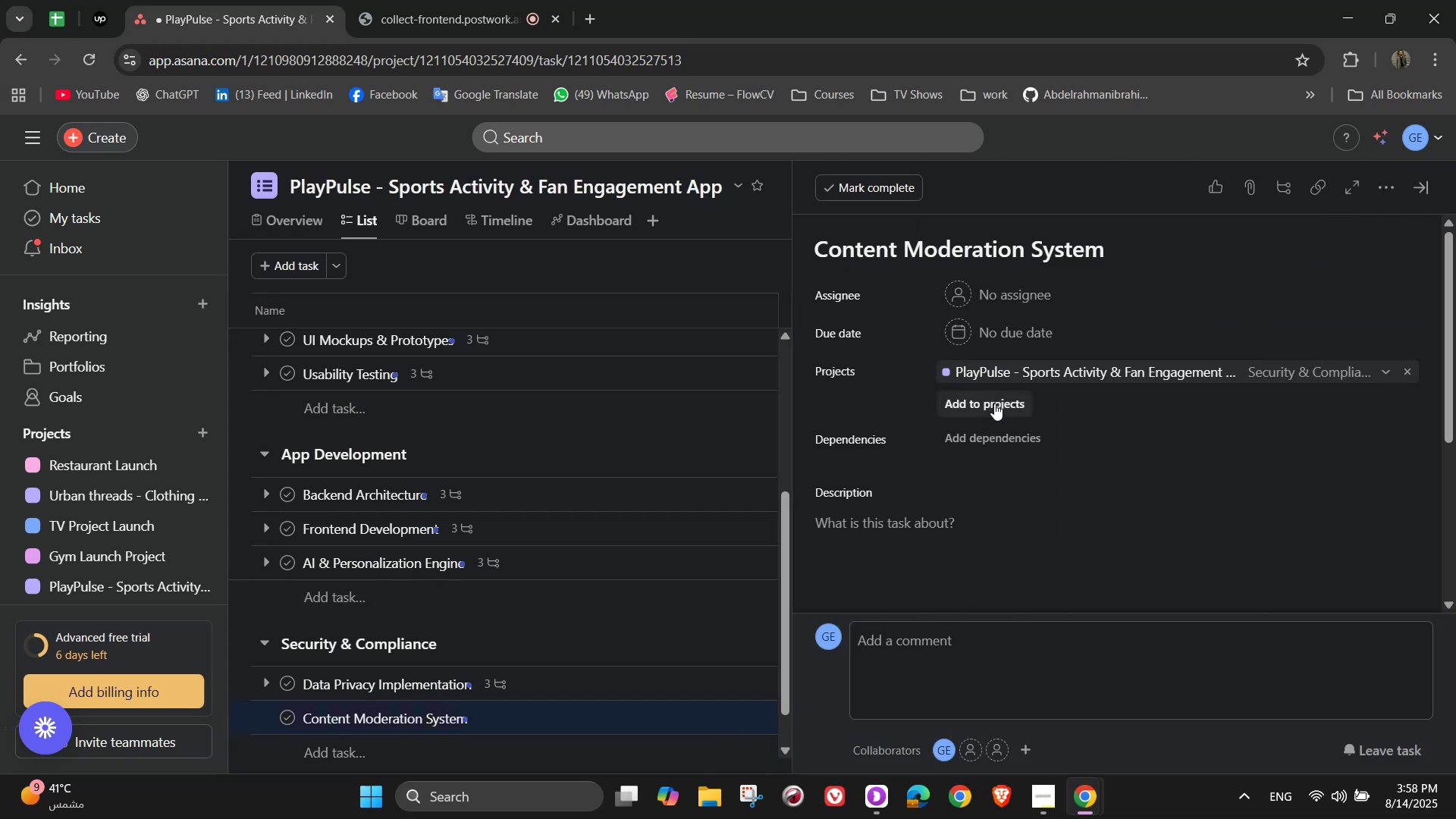 
left_click([1015, 281])
 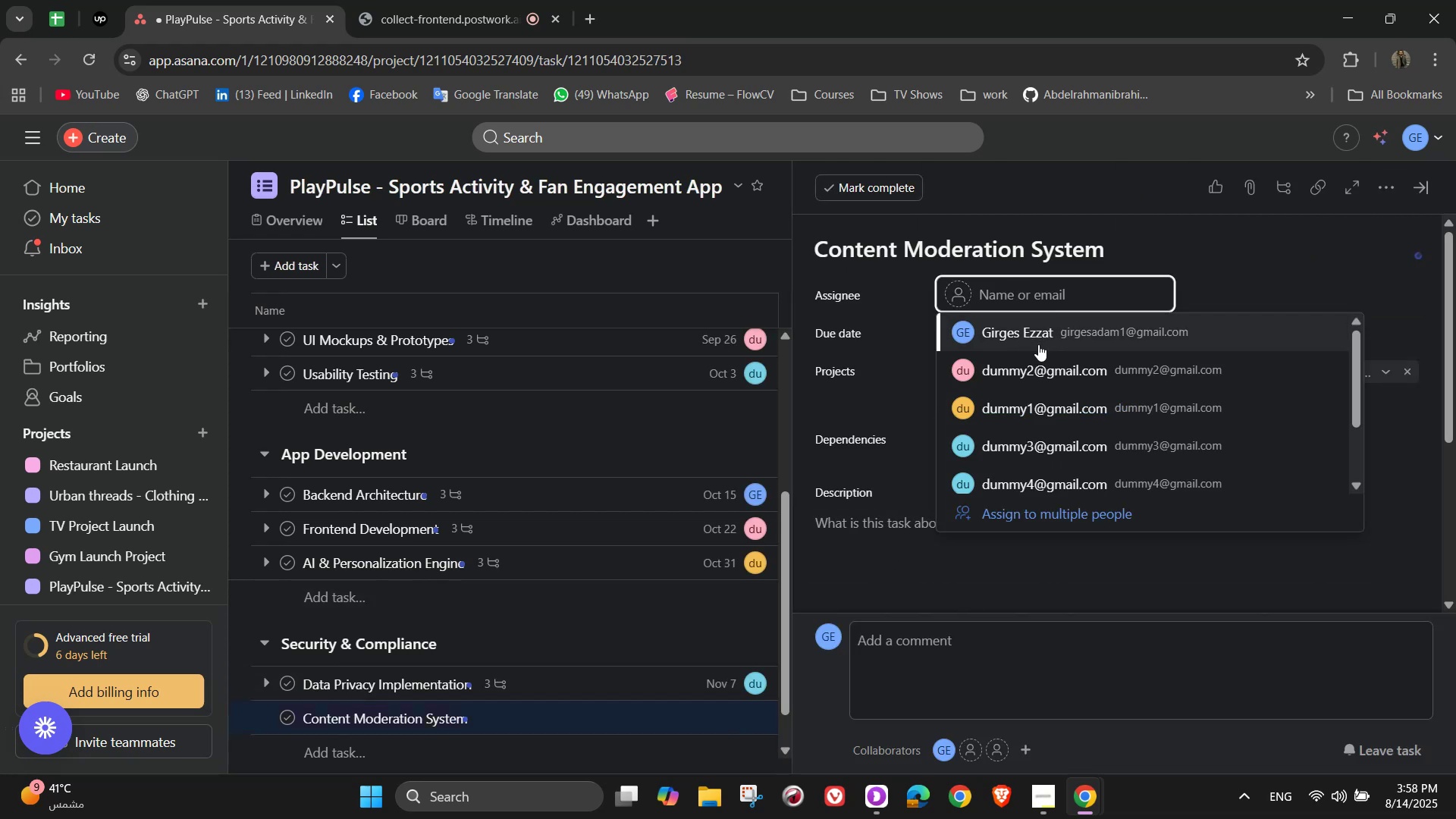 
left_click([1047, 366])
 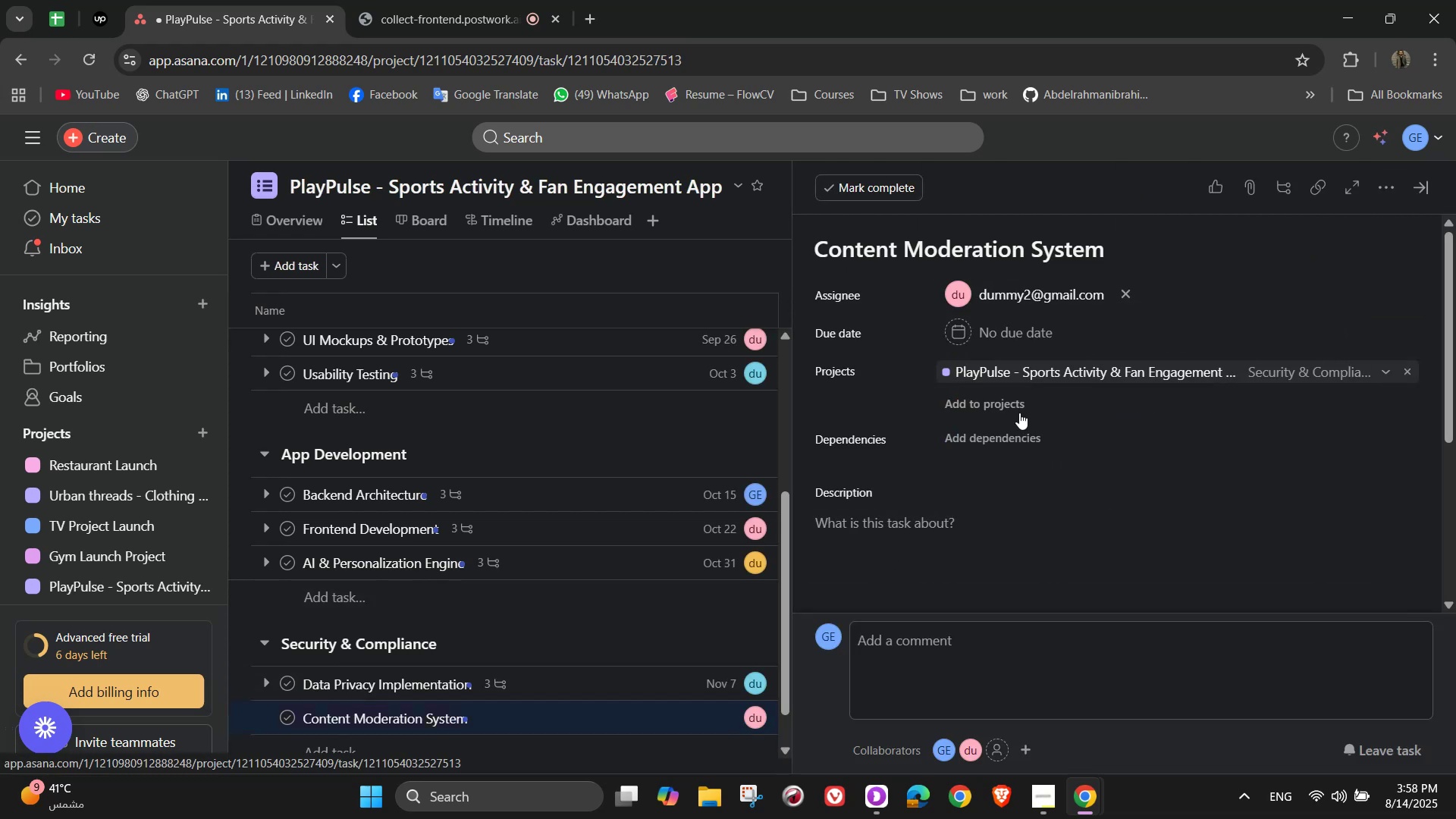 
left_click([987, 321])
 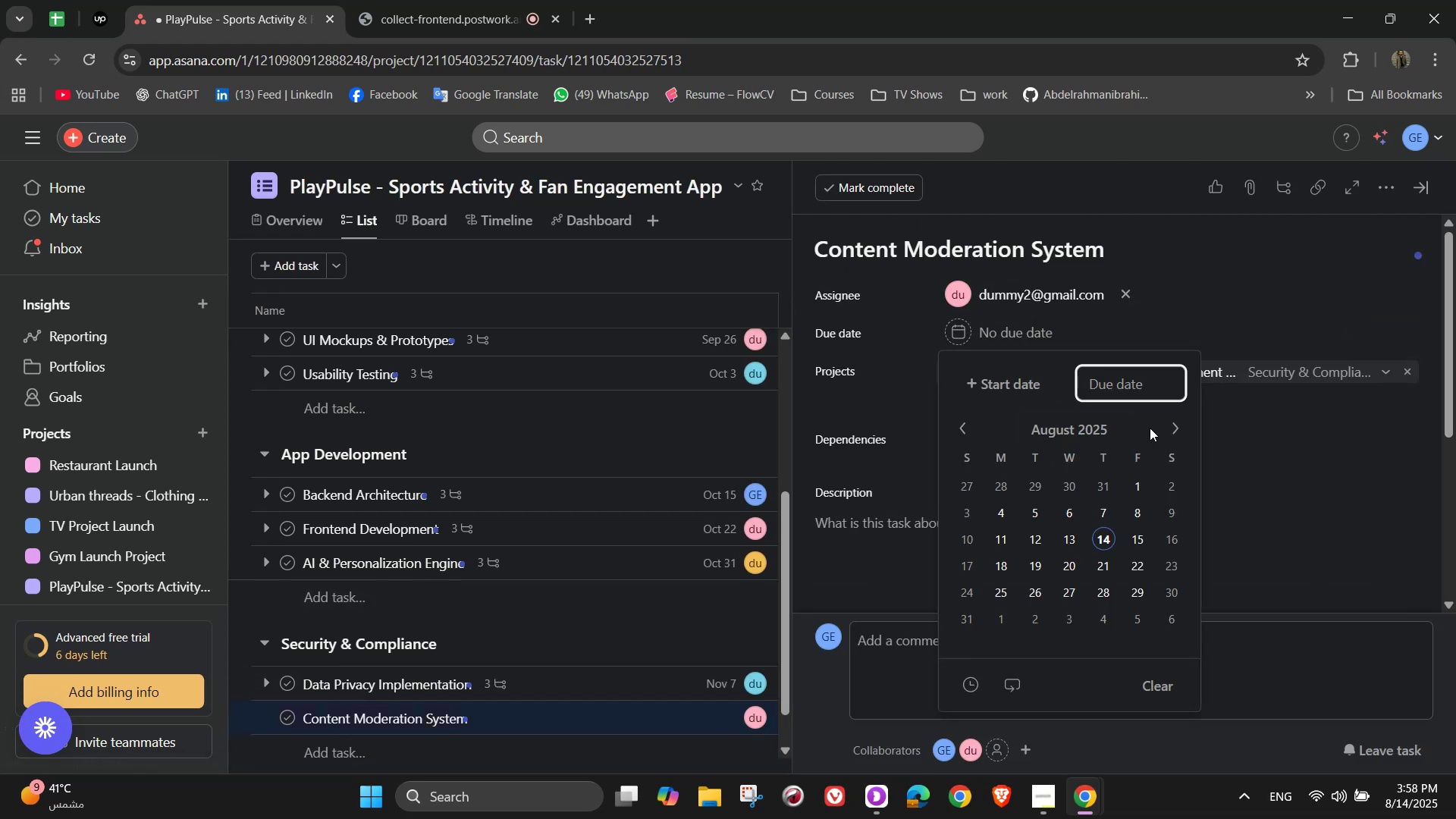 
left_click([1168, 423])
 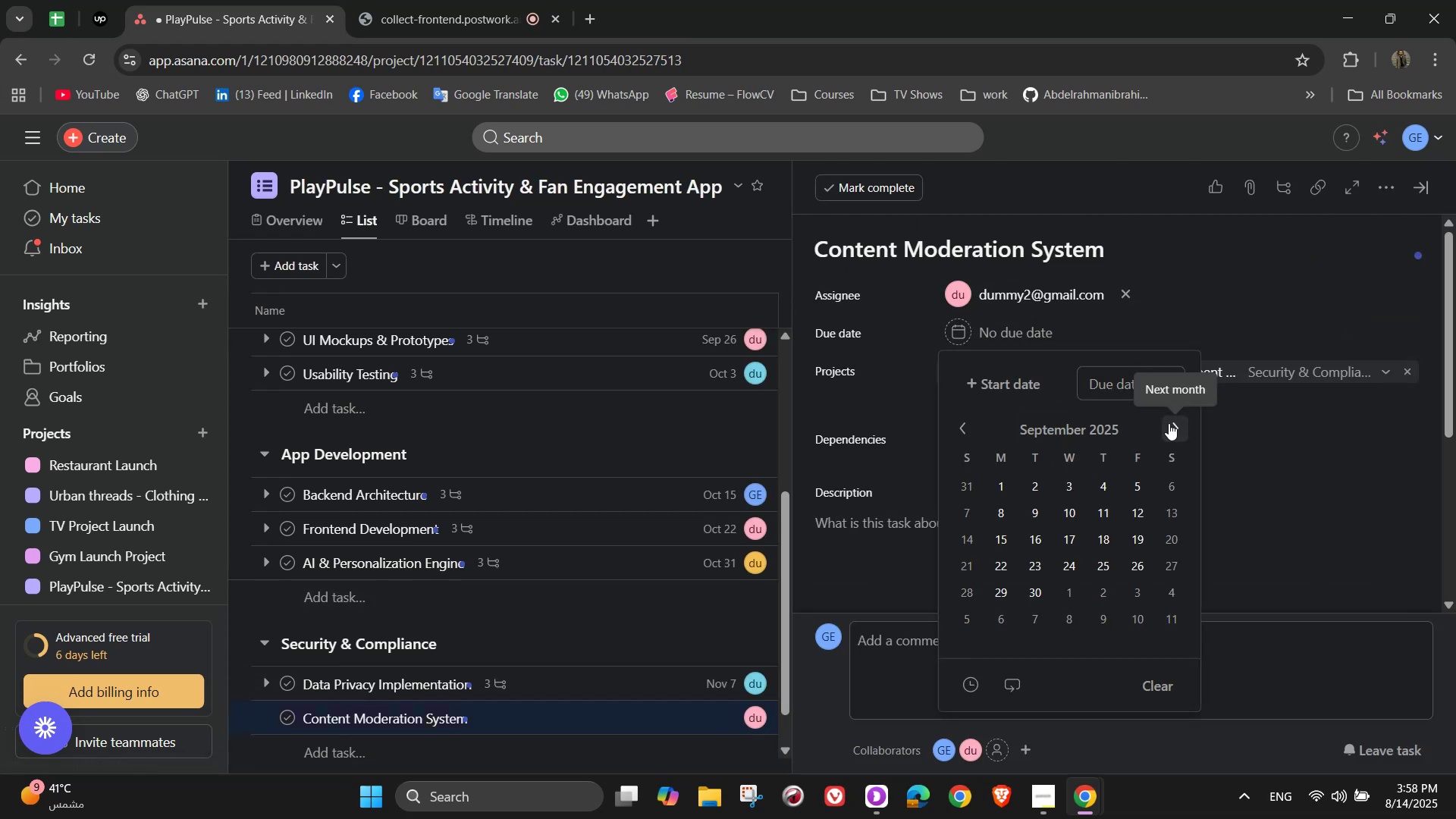 
left_click([1169, 423])
 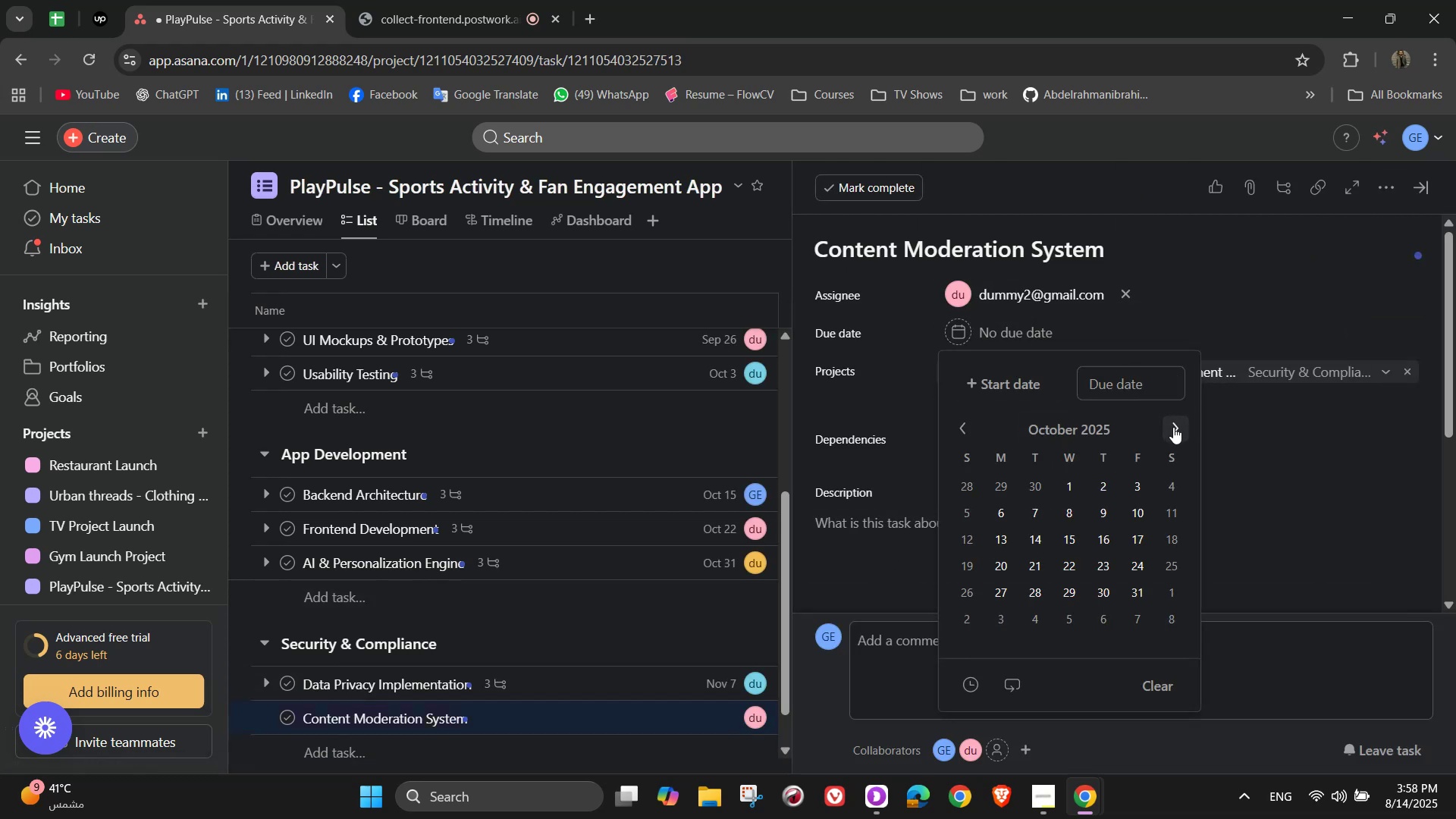 
left_click([1173, 427])
 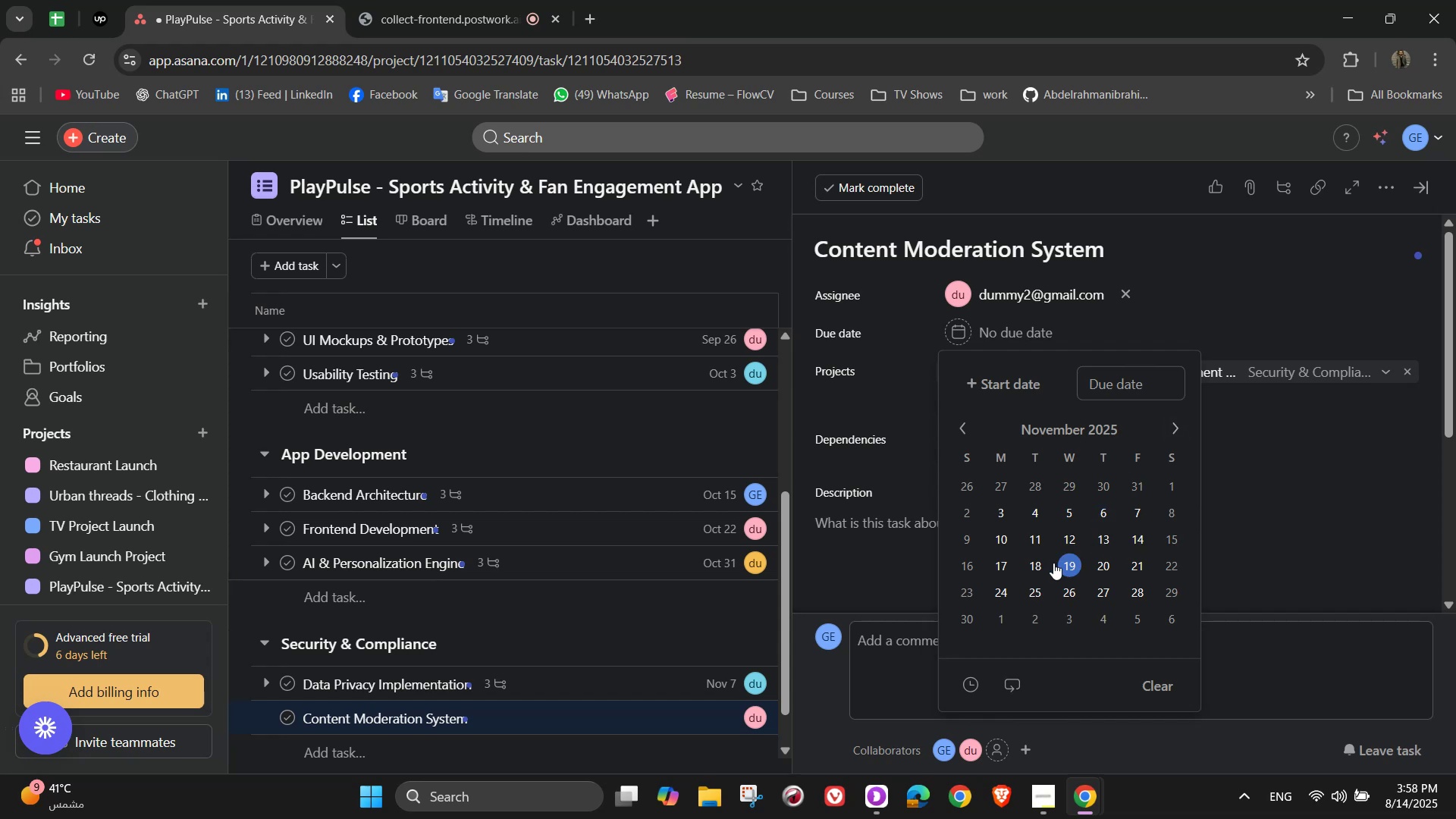 
double_click([1357, 450])
 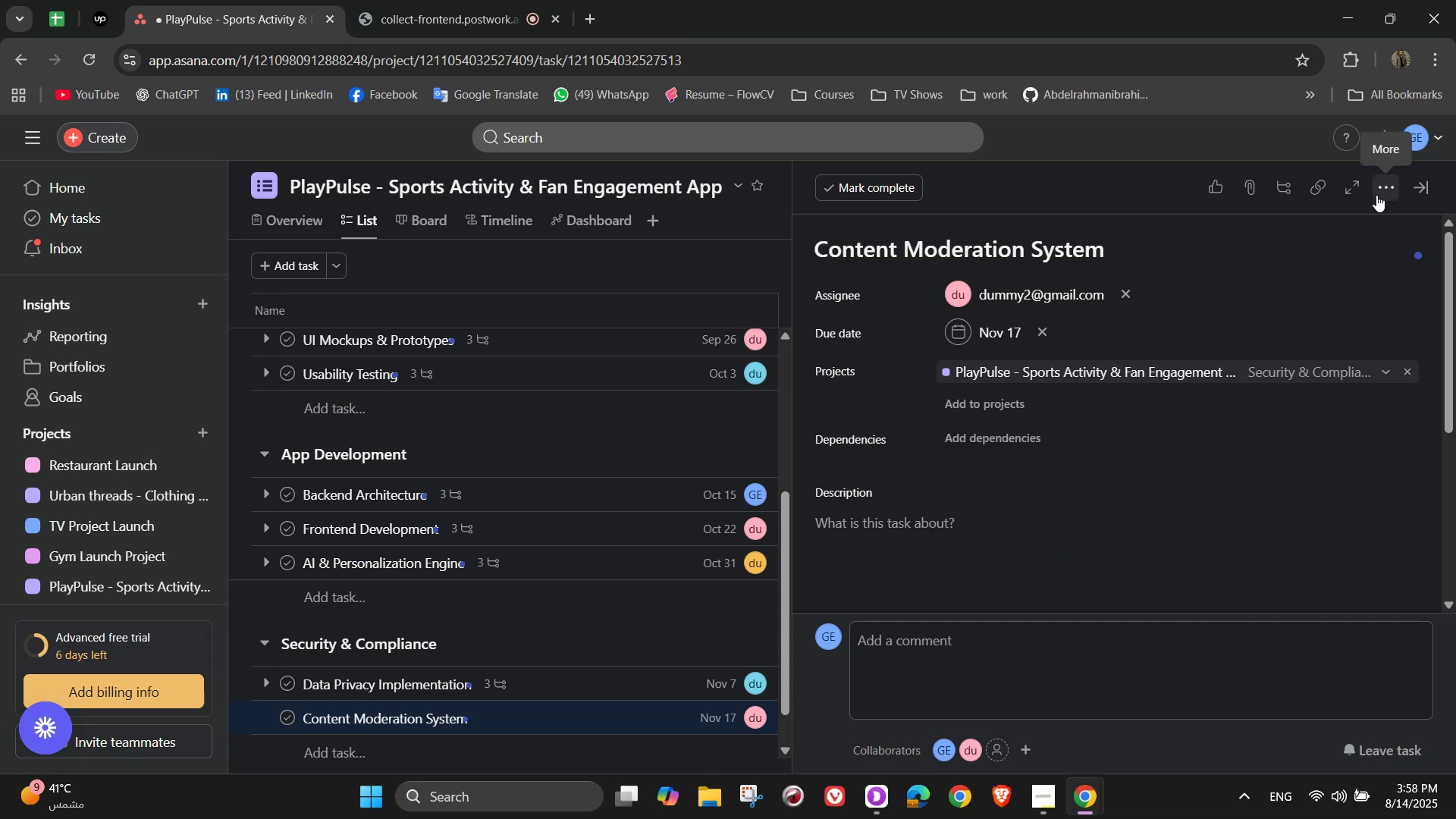 
double_click([1271, 275])
 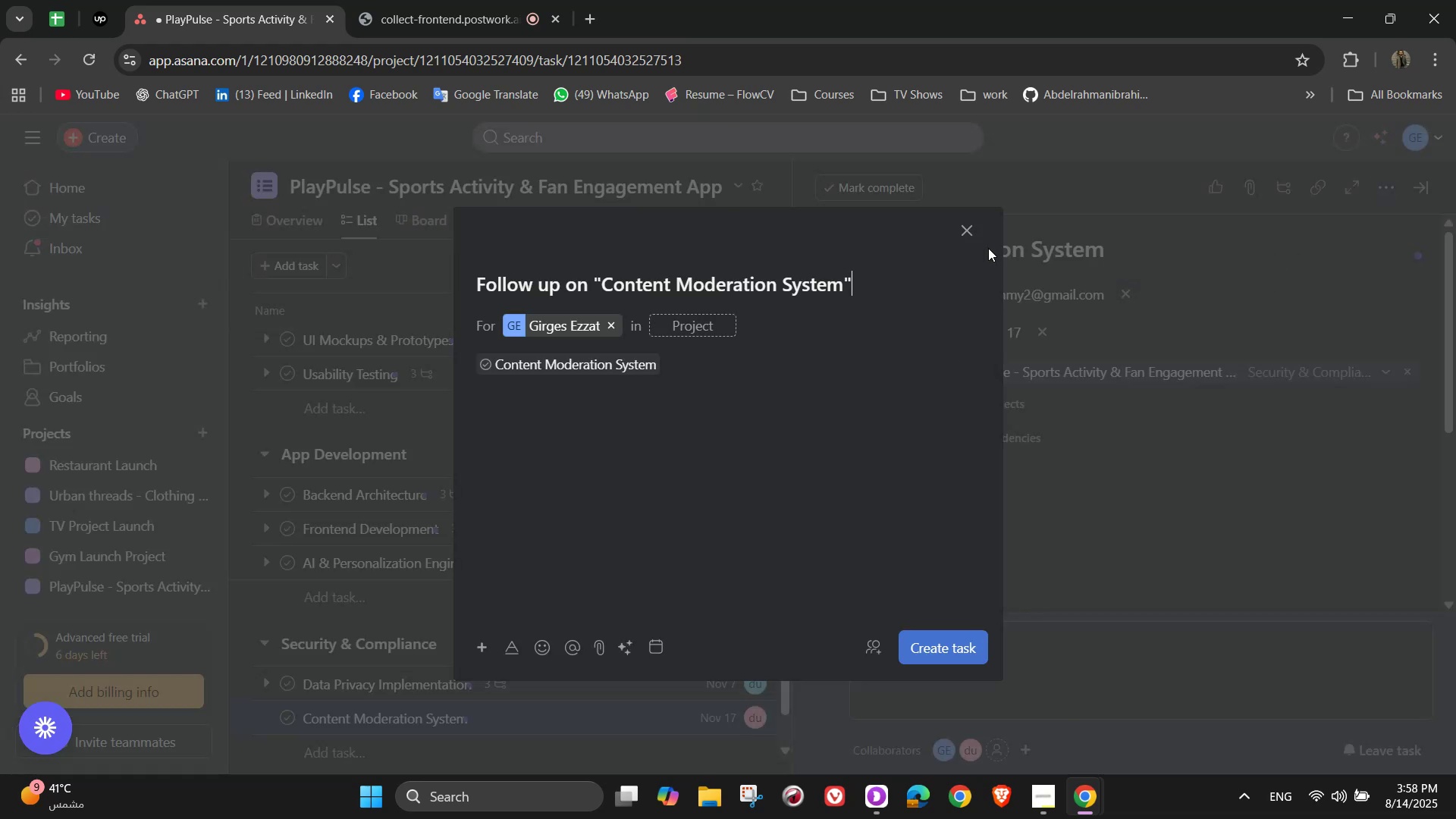 
left_click([965, 234])
 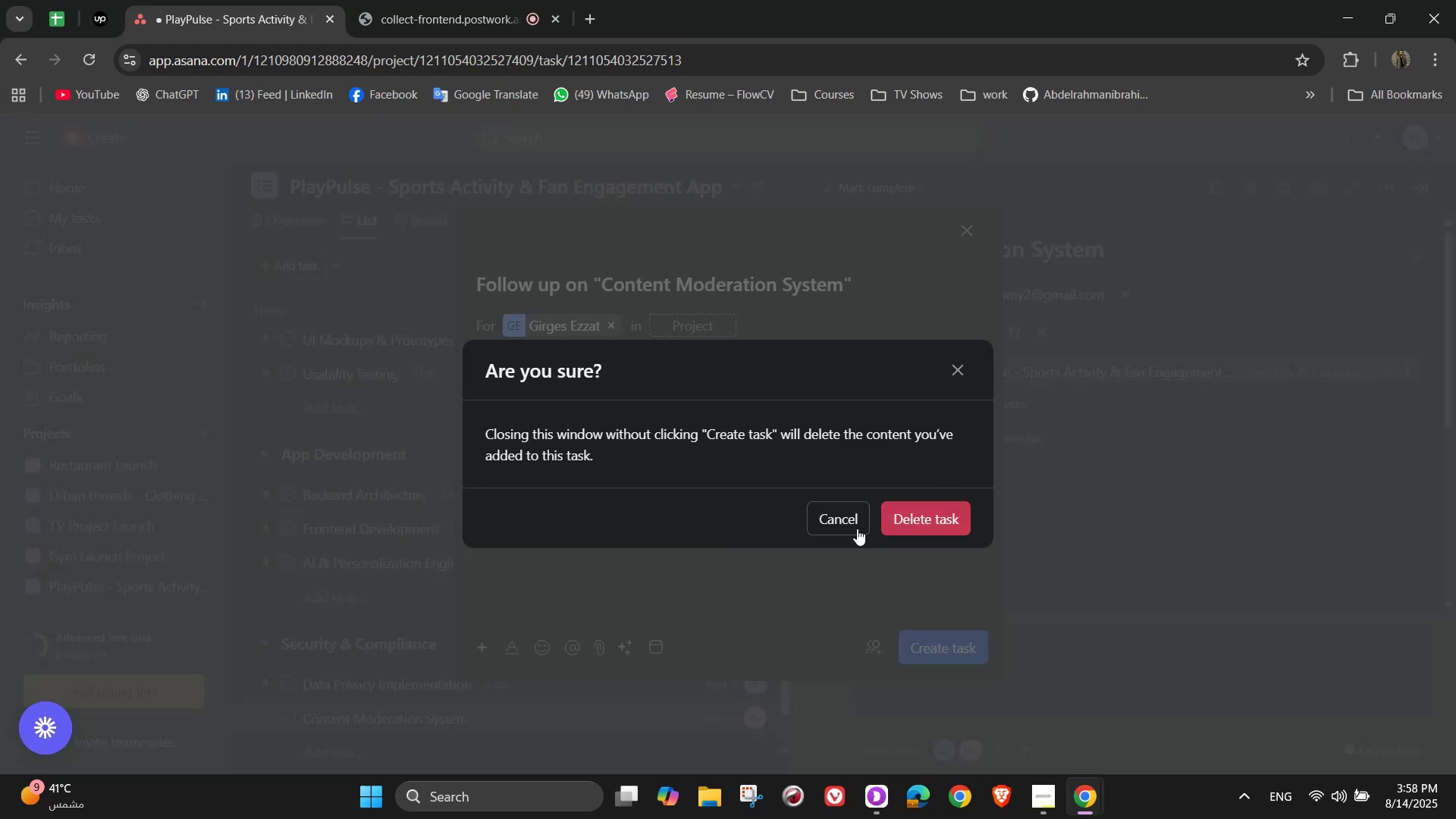 
left_click([925, 535])
 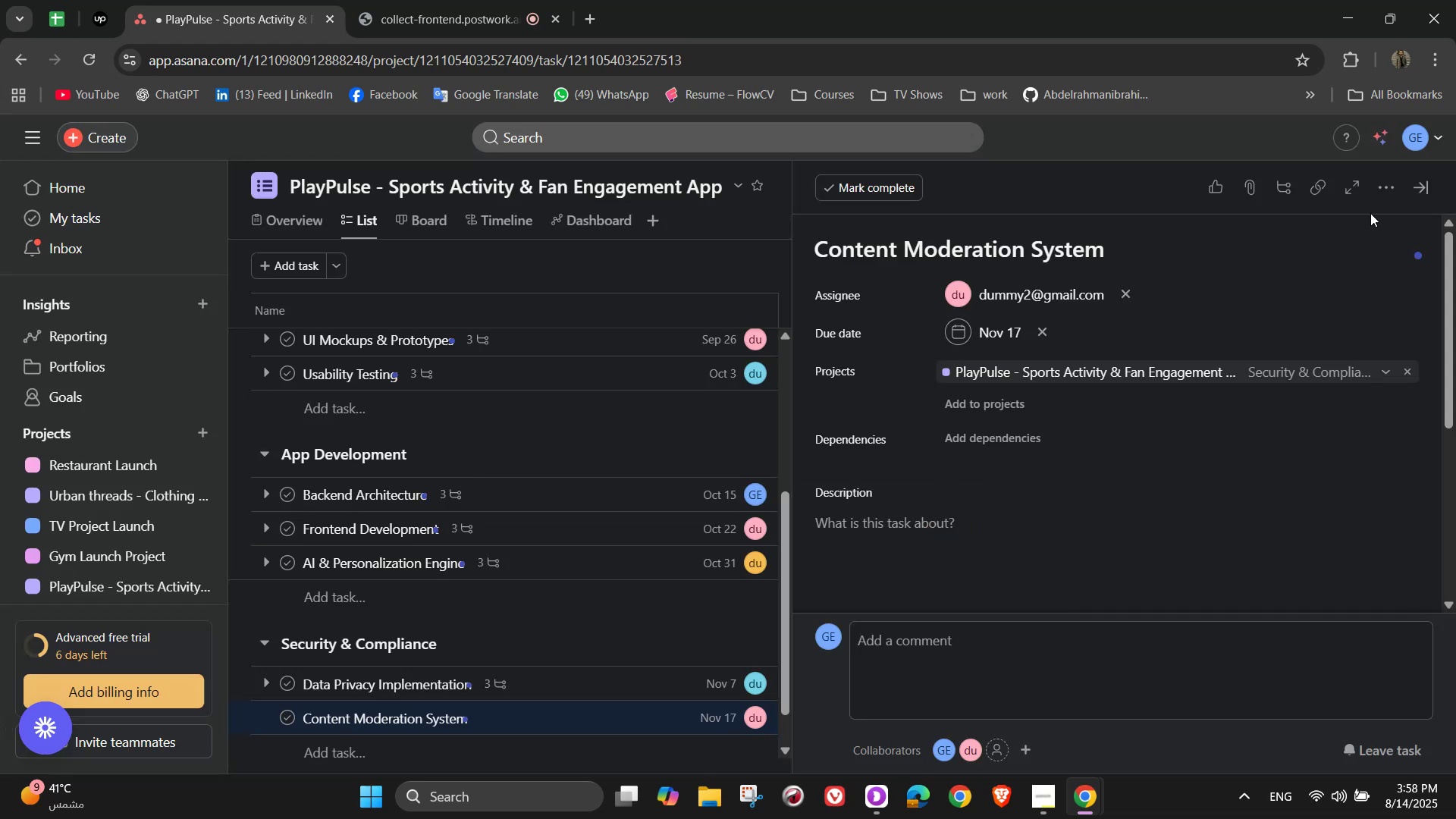 
left_click([1398, 187])
 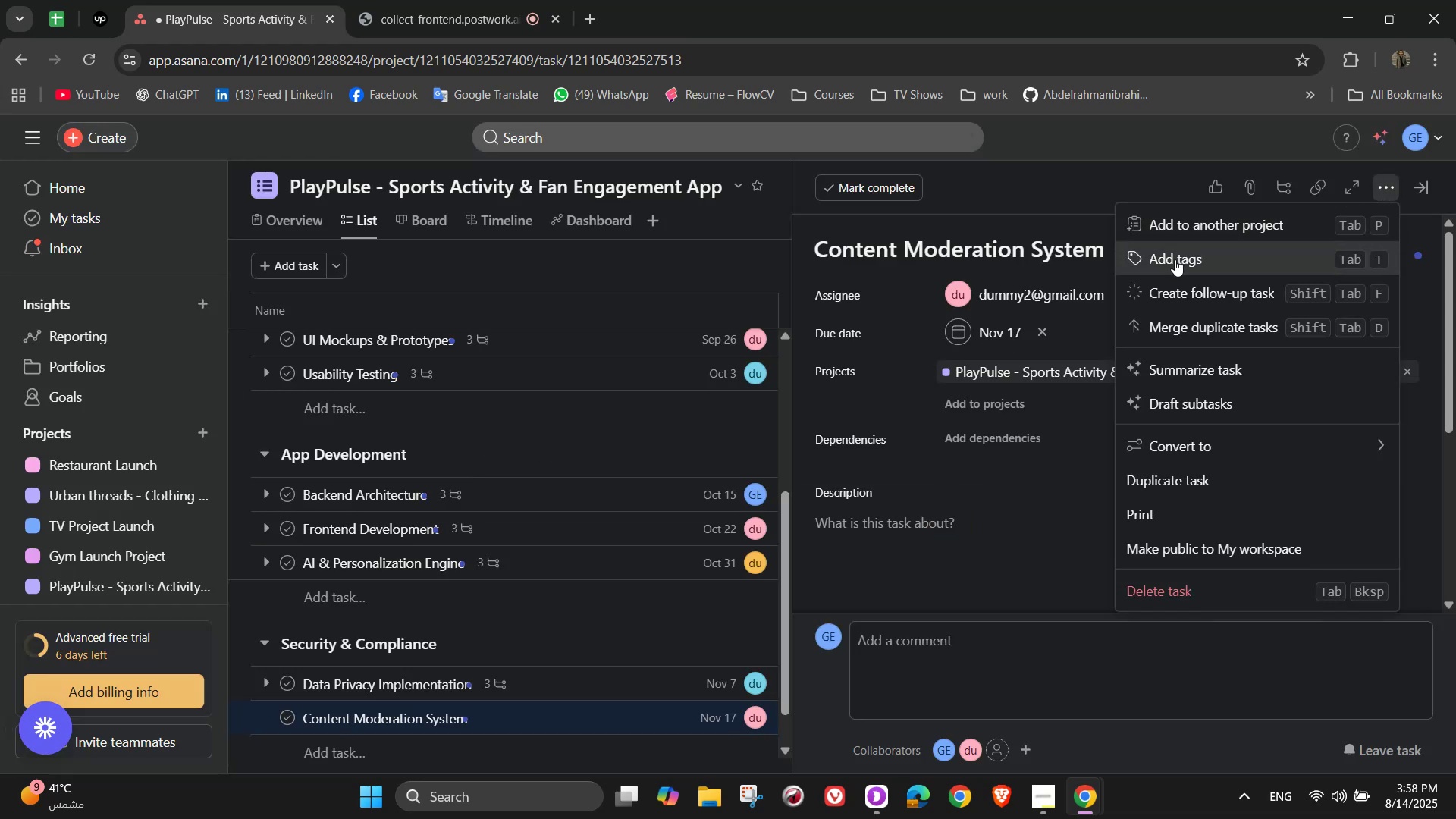 
left_click([1175, 259])
 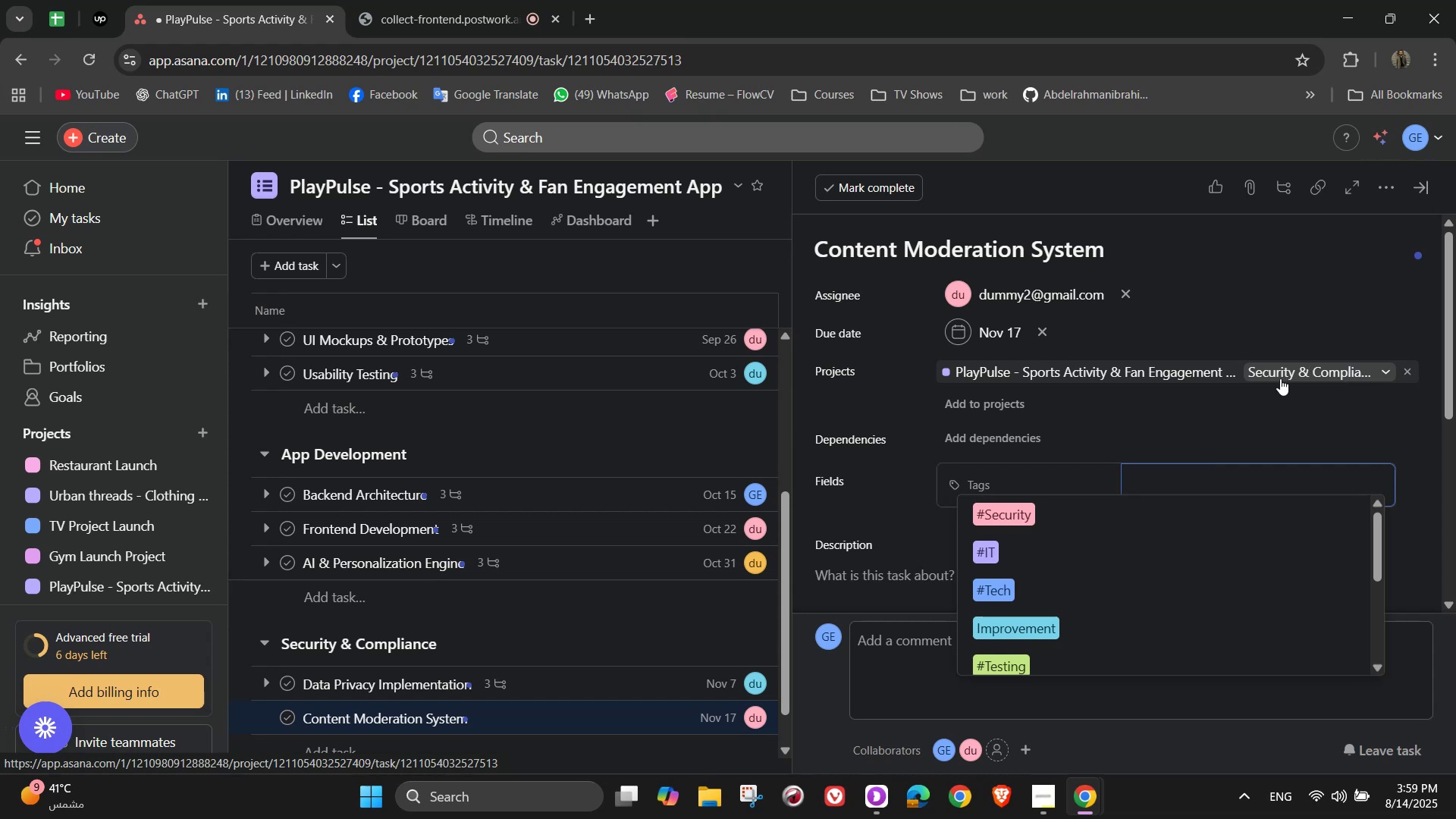 
wait(10.94)
 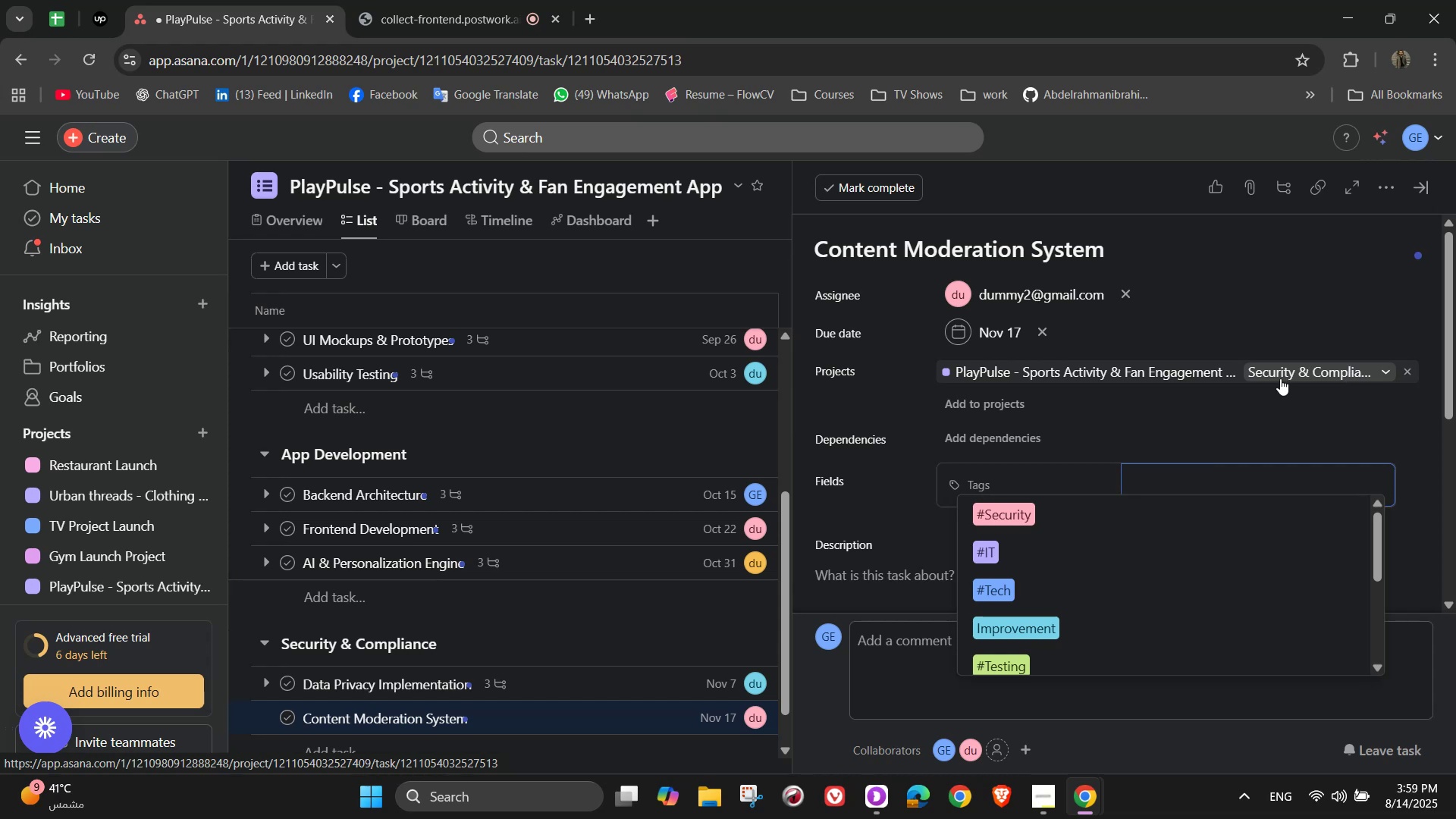 
left_click([1037, 523])
 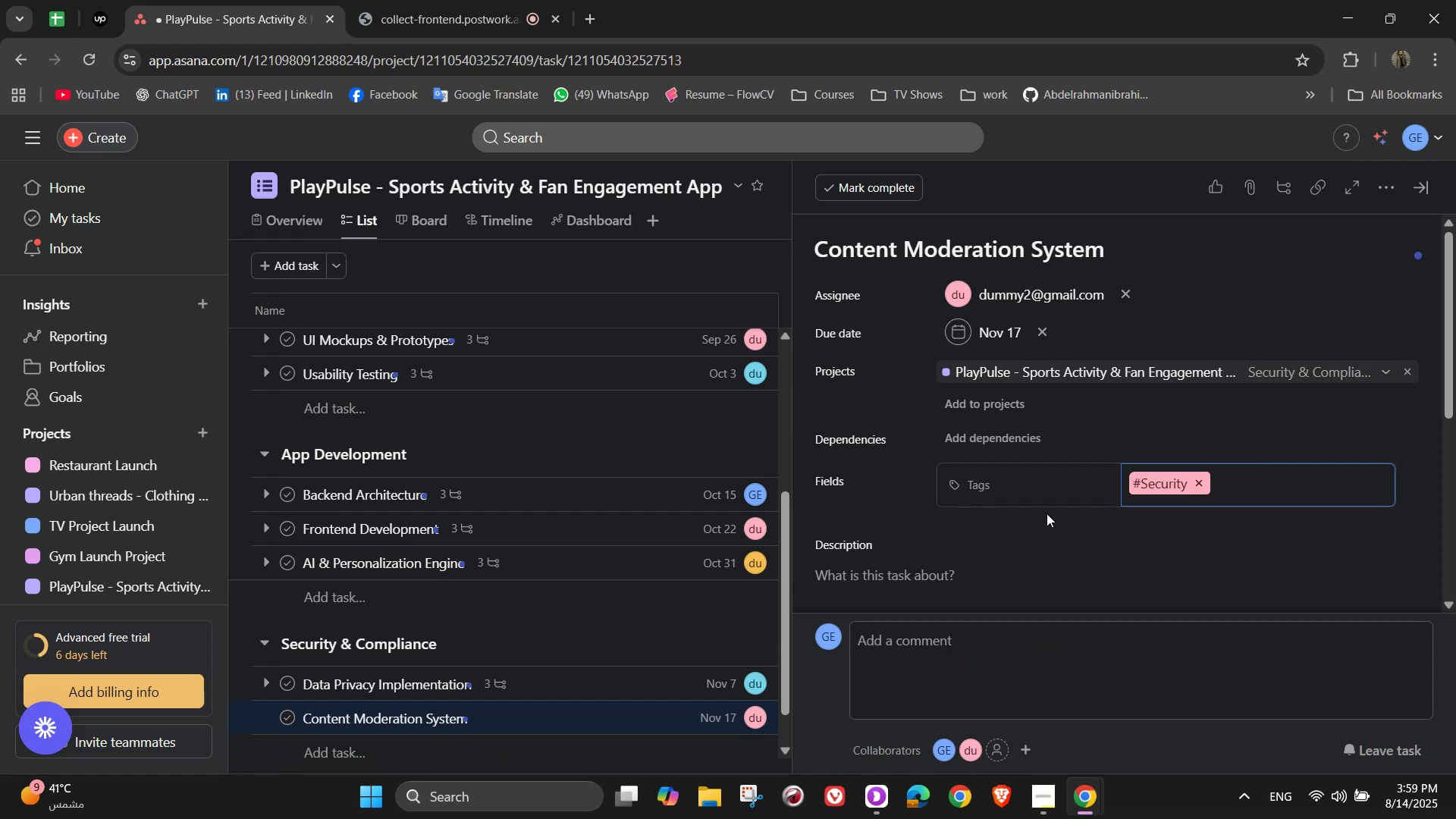 
scroll: coordinate [1045, 514], scroll_direction: down, amount: 2.0
 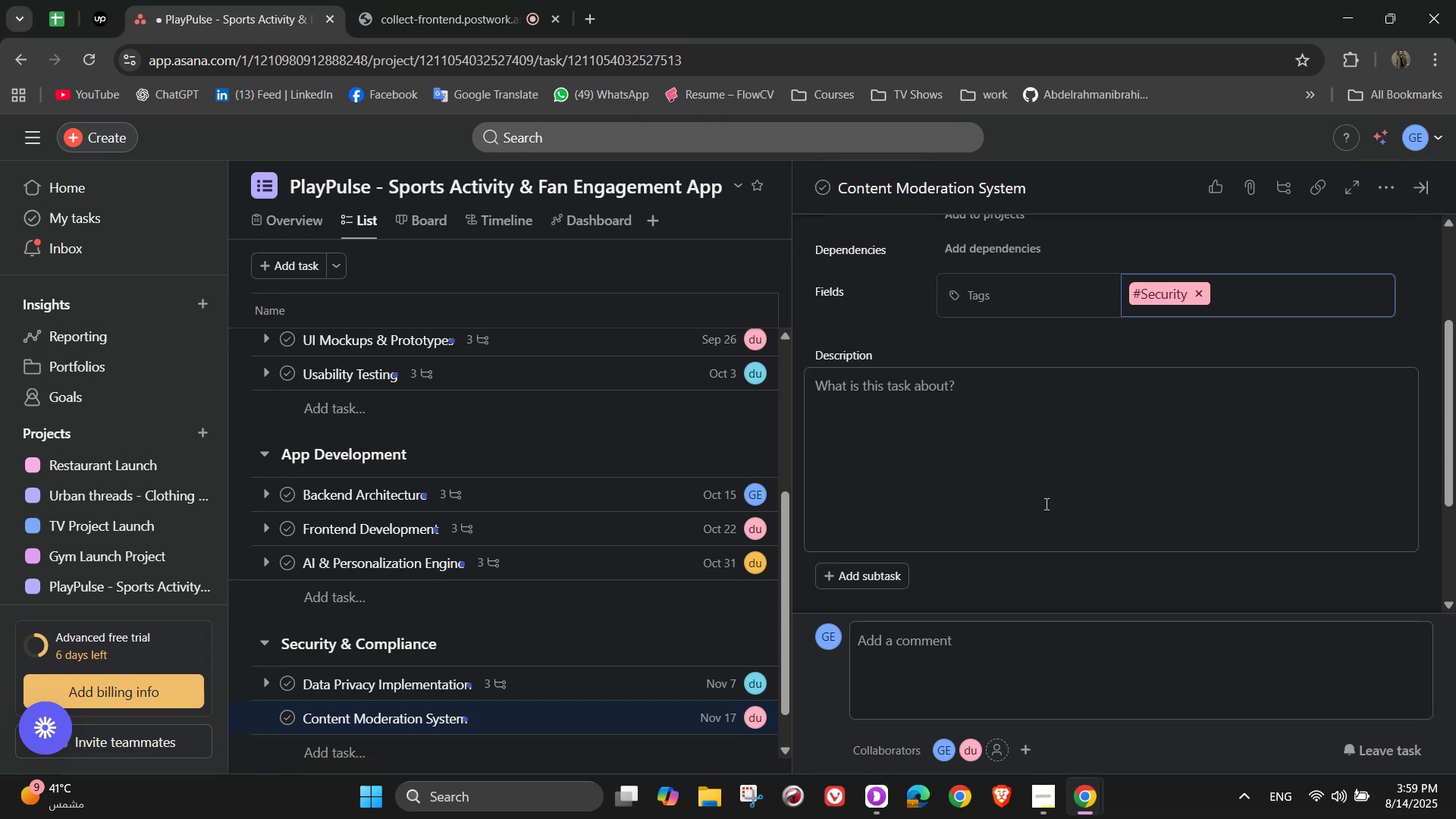 
left_click([1046, 493])
 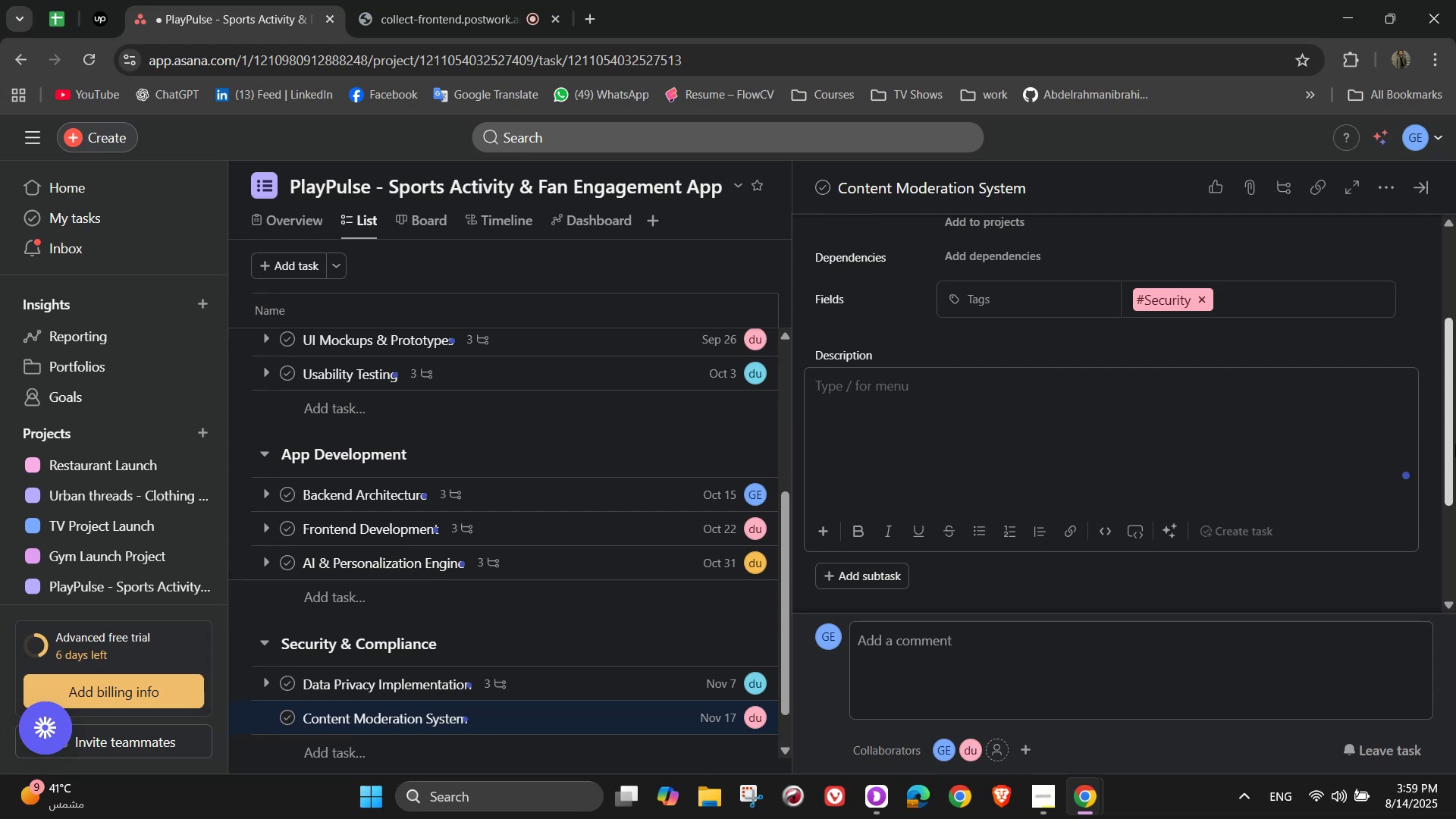 
type(Create aste)
key(Backspace)
key(Backspace)
key(Backspace)
key(Backspace)
type(safe community spaces for fans)
 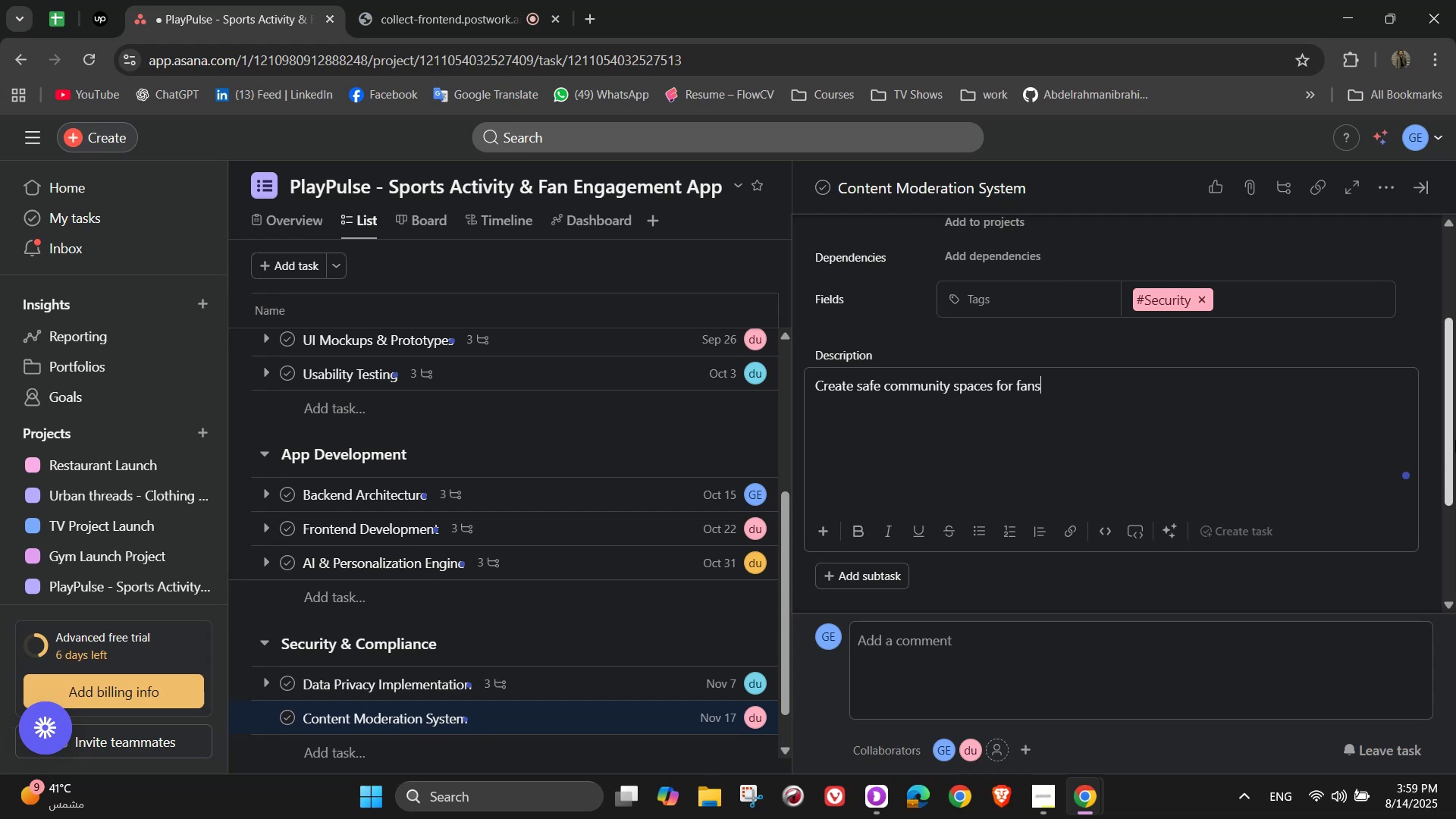 
wait(8.54)
 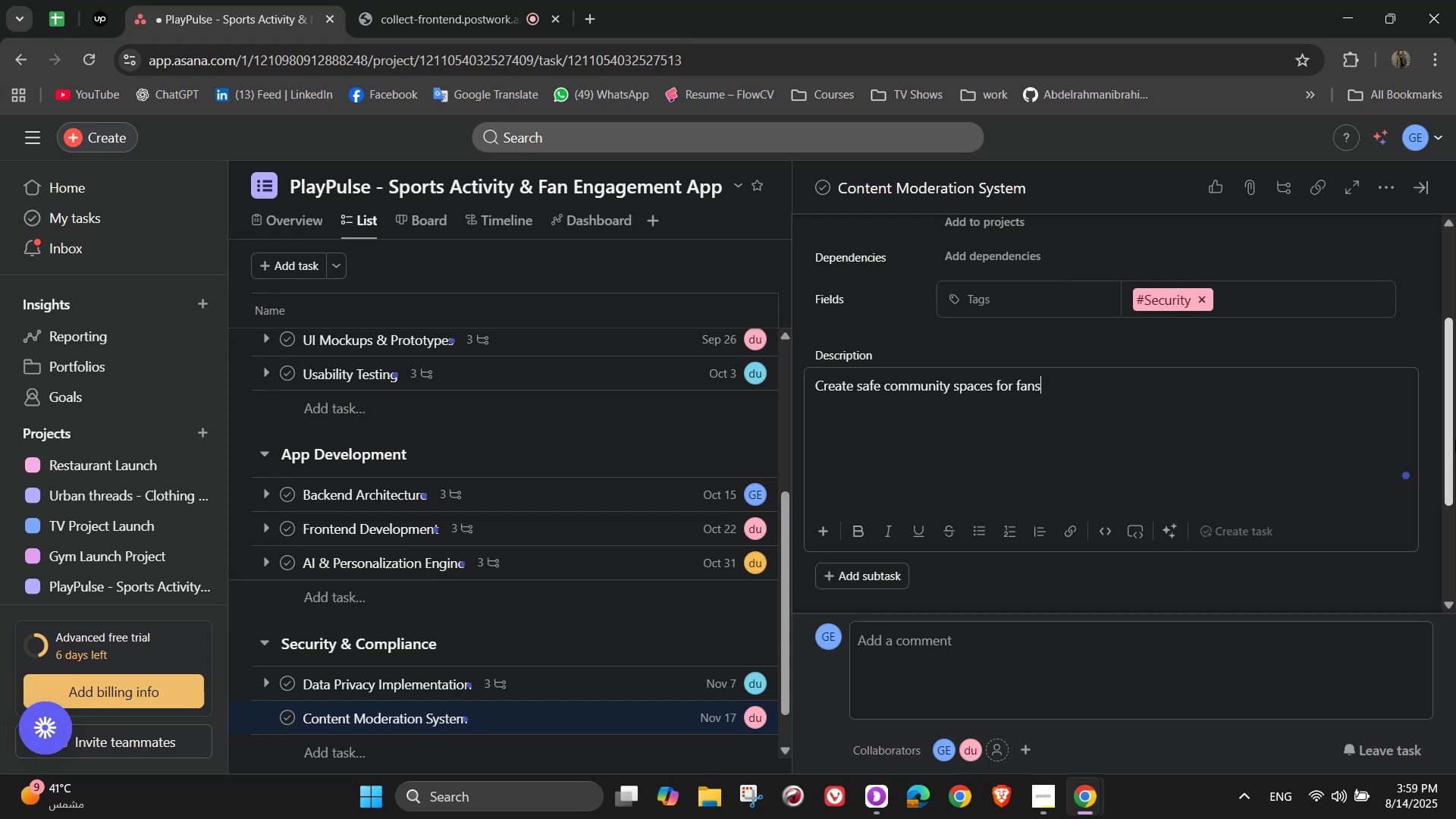 
type( to engage with )
key(Backspace)
type(out abuss)
key(Backspace)
type(e)
 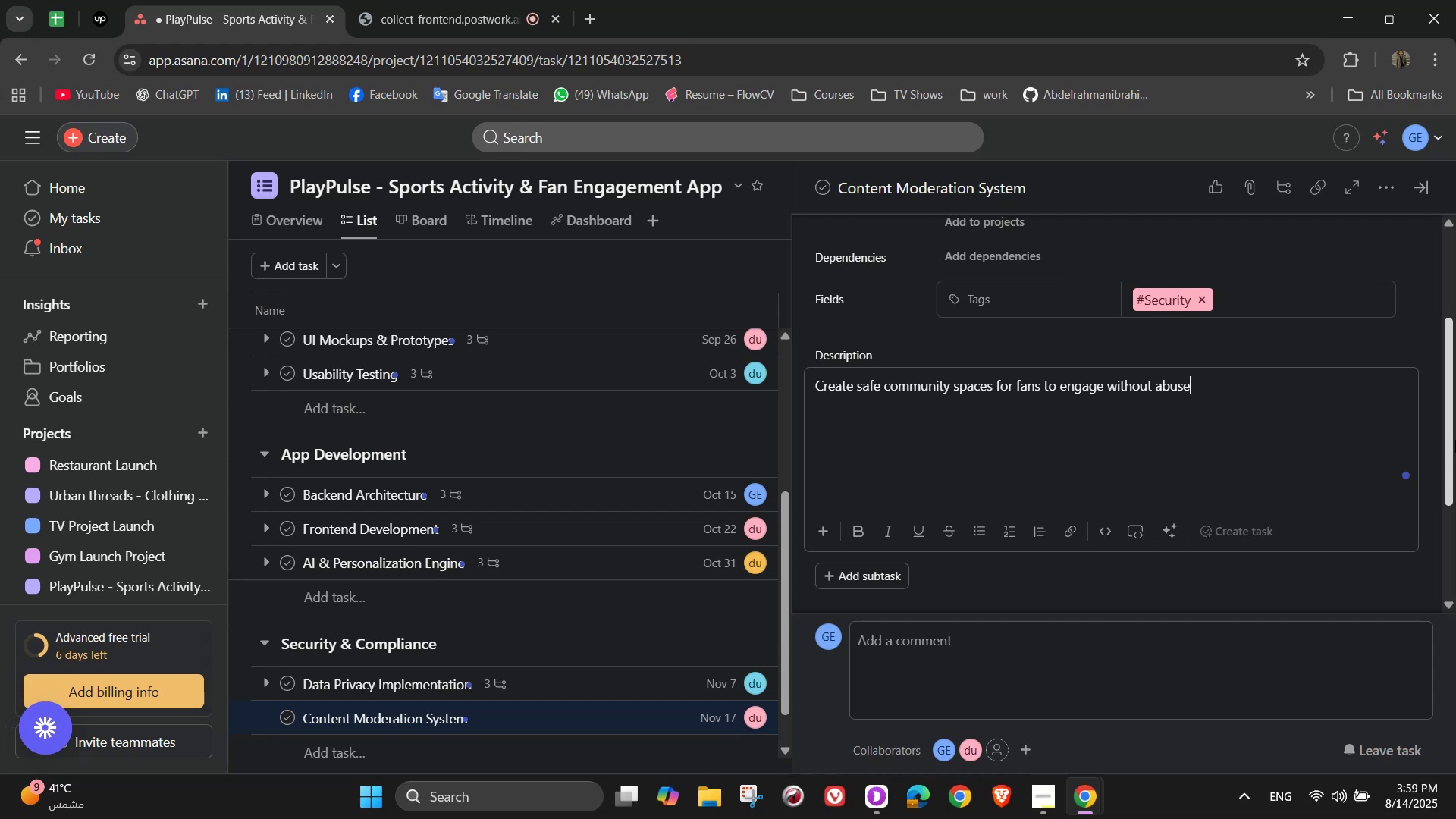 
scroll: coordinate [1031, 488], scroll_direction: down, amount: 3.0
 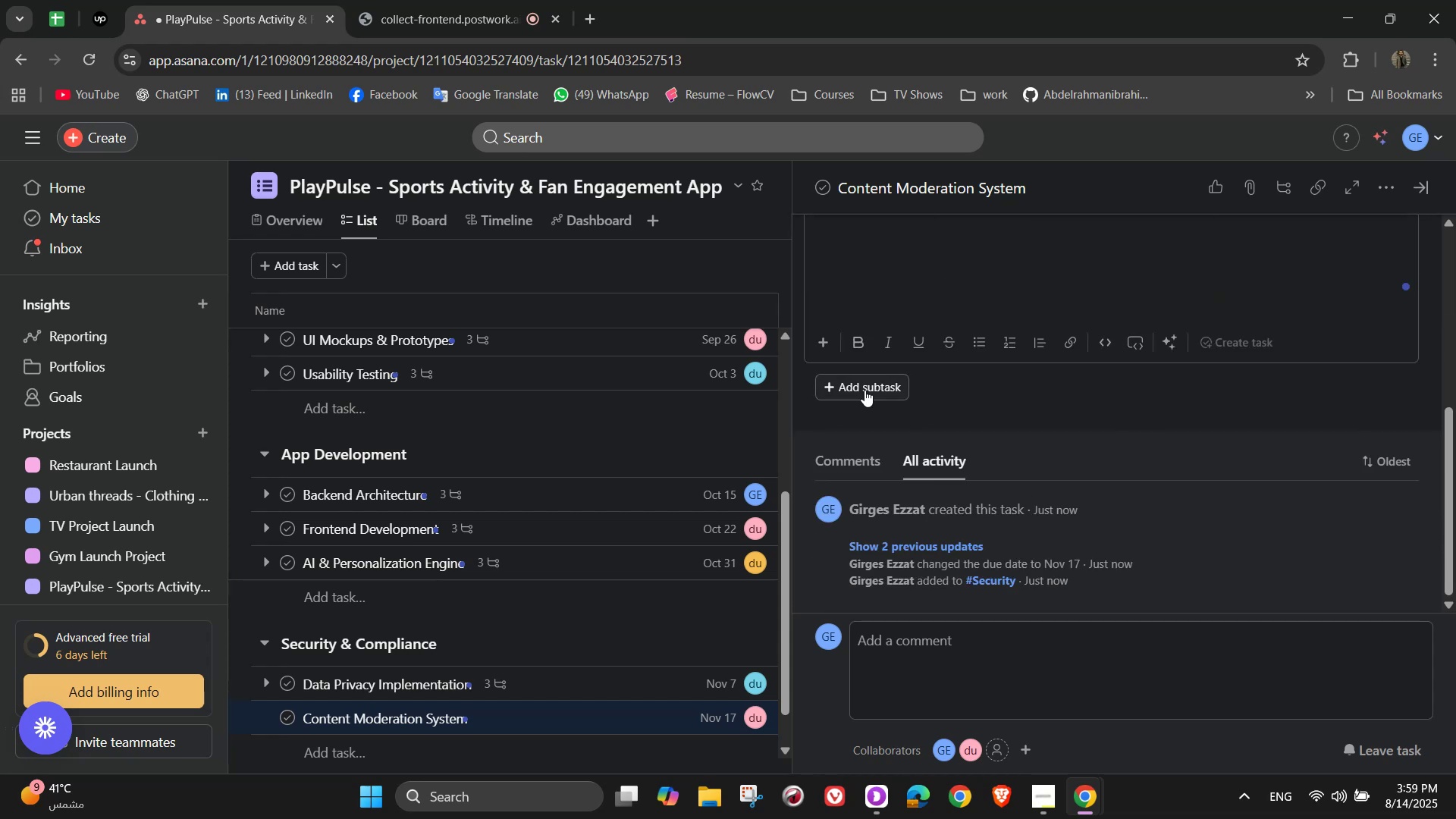 
left_click([864, 390])
 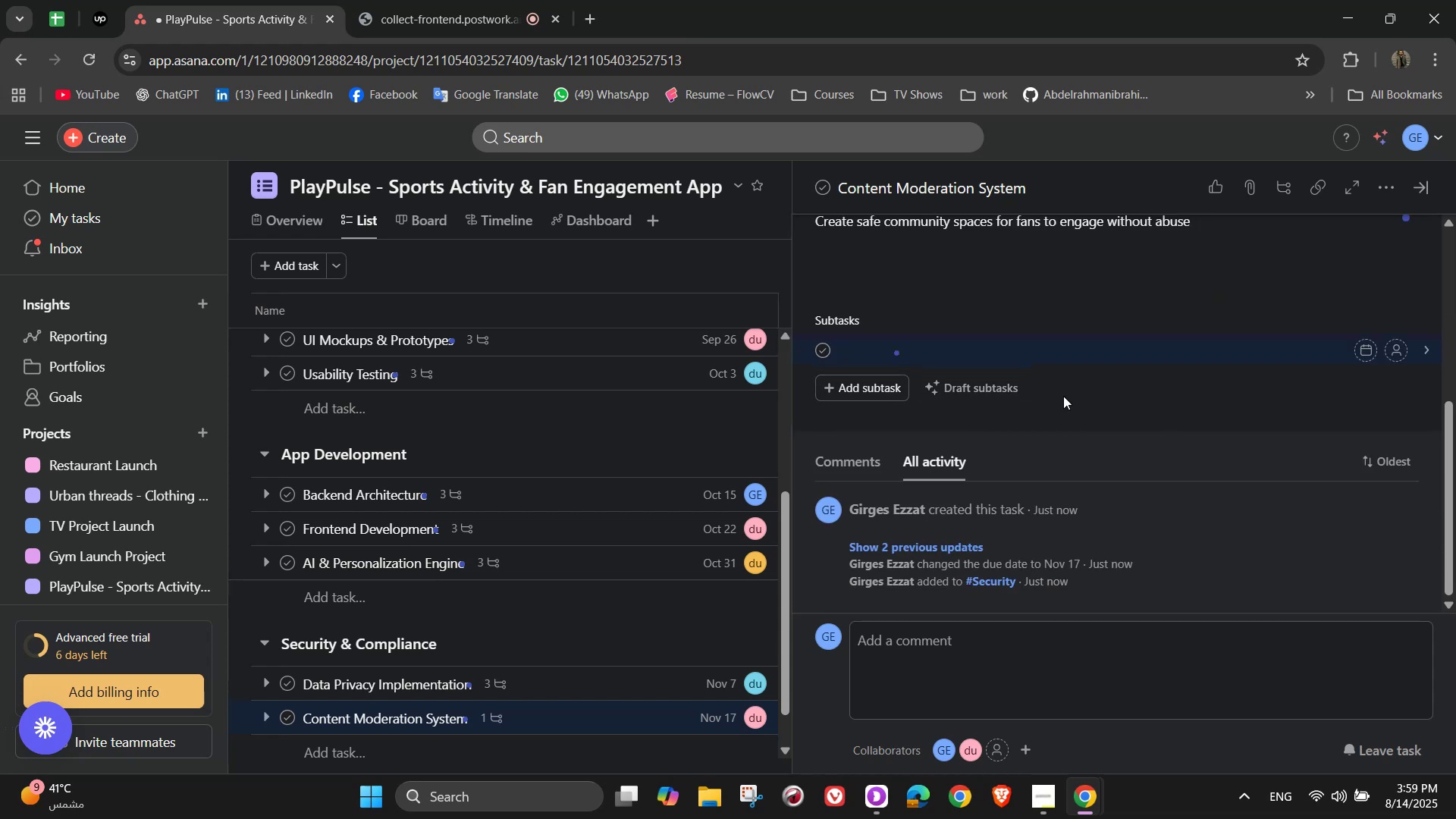 
type(Build AI-based profano)
key(Backspace)
type(ity filter)
 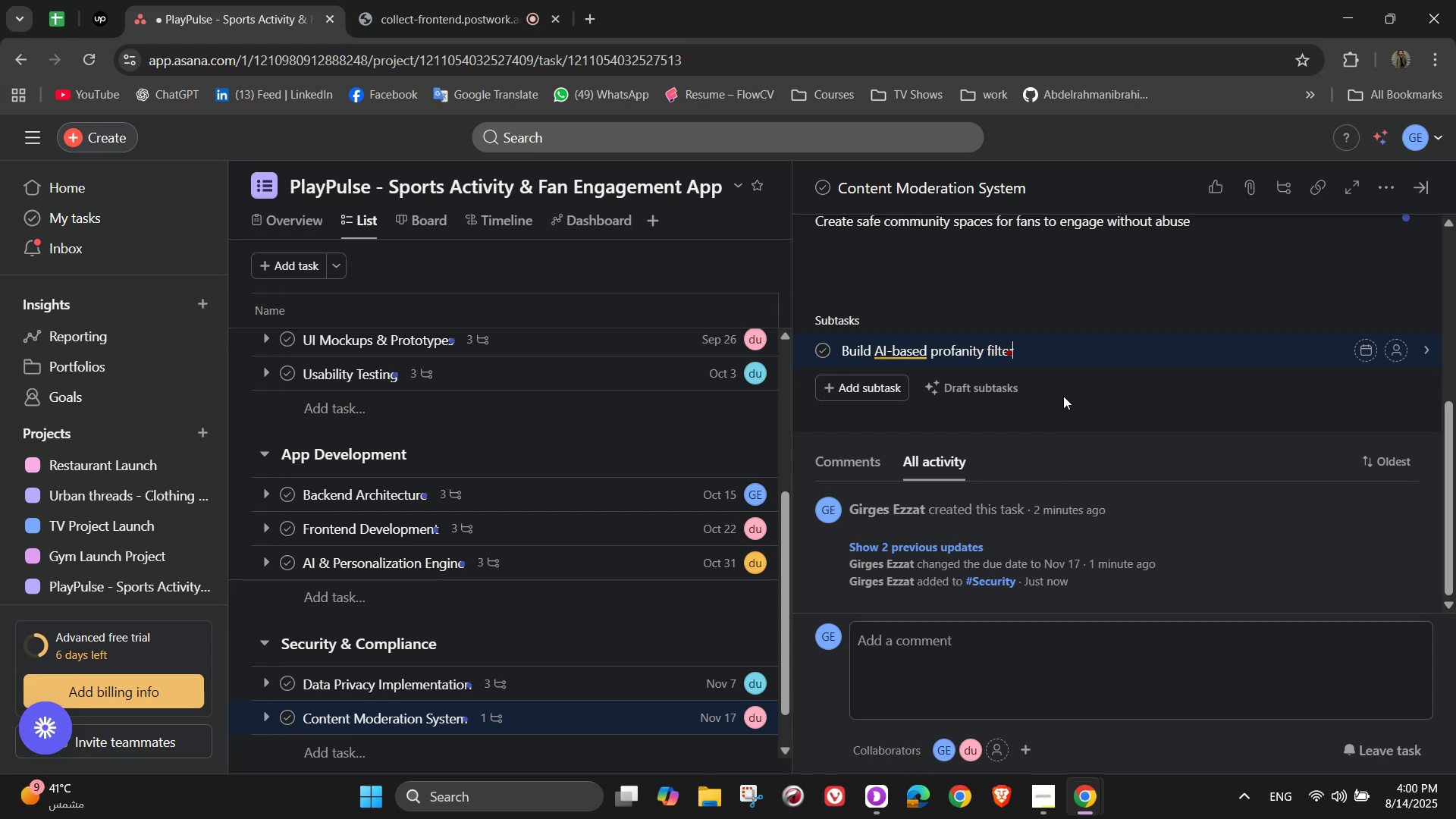 
key(Enter)
 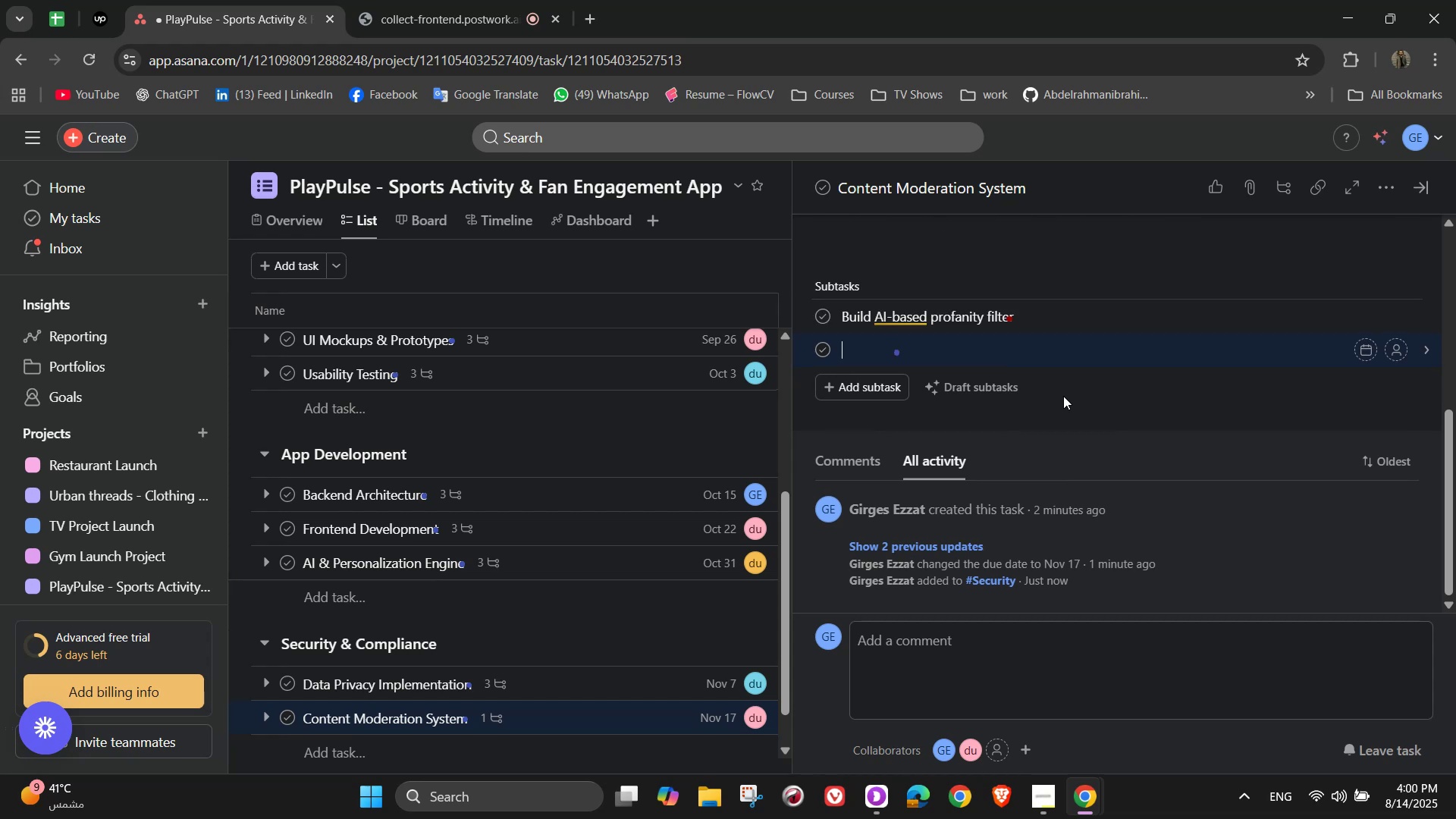 
type(Set up report-and )
key(Backspace)
type(-block feature)
 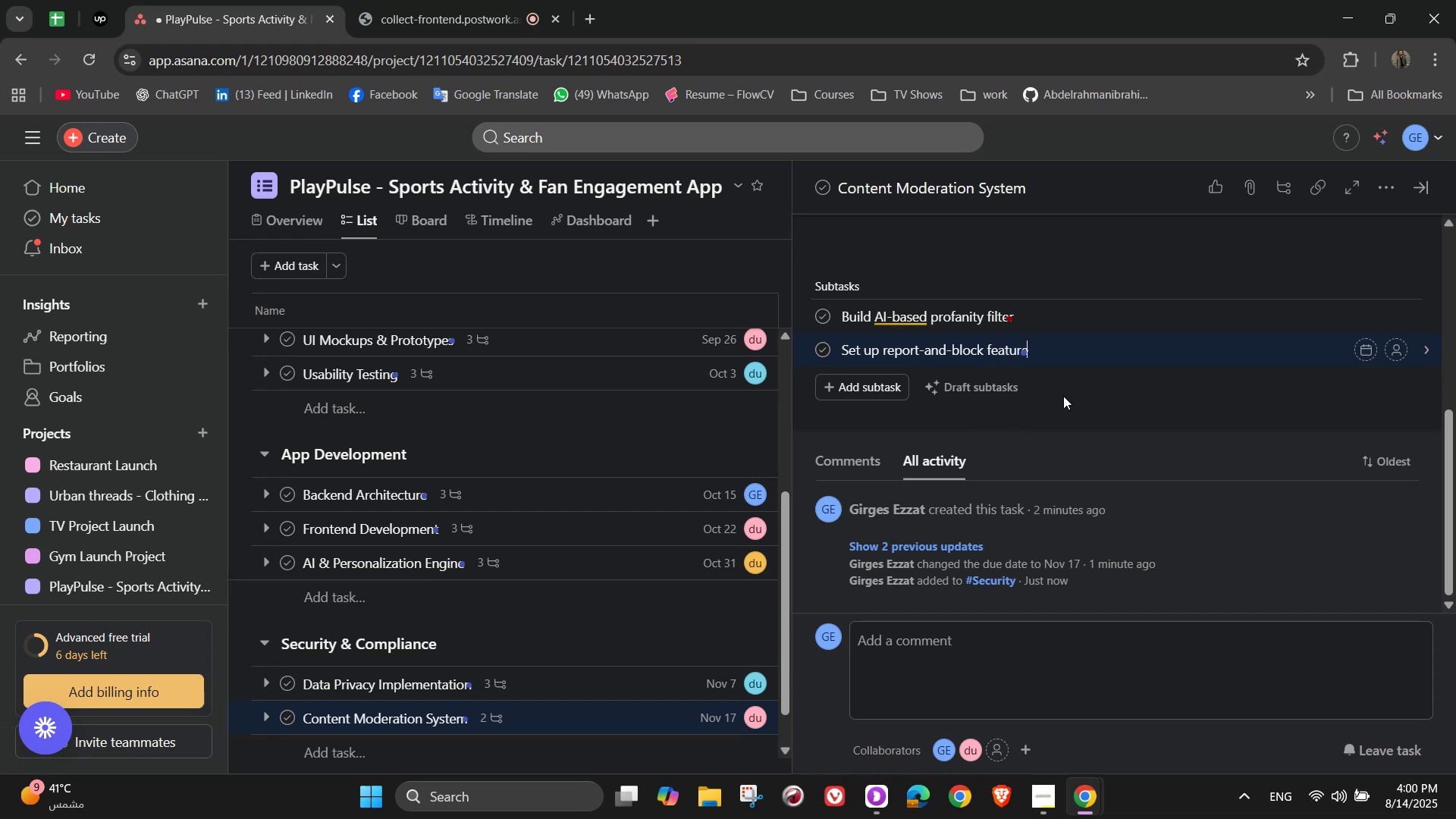 
key(Enter)
 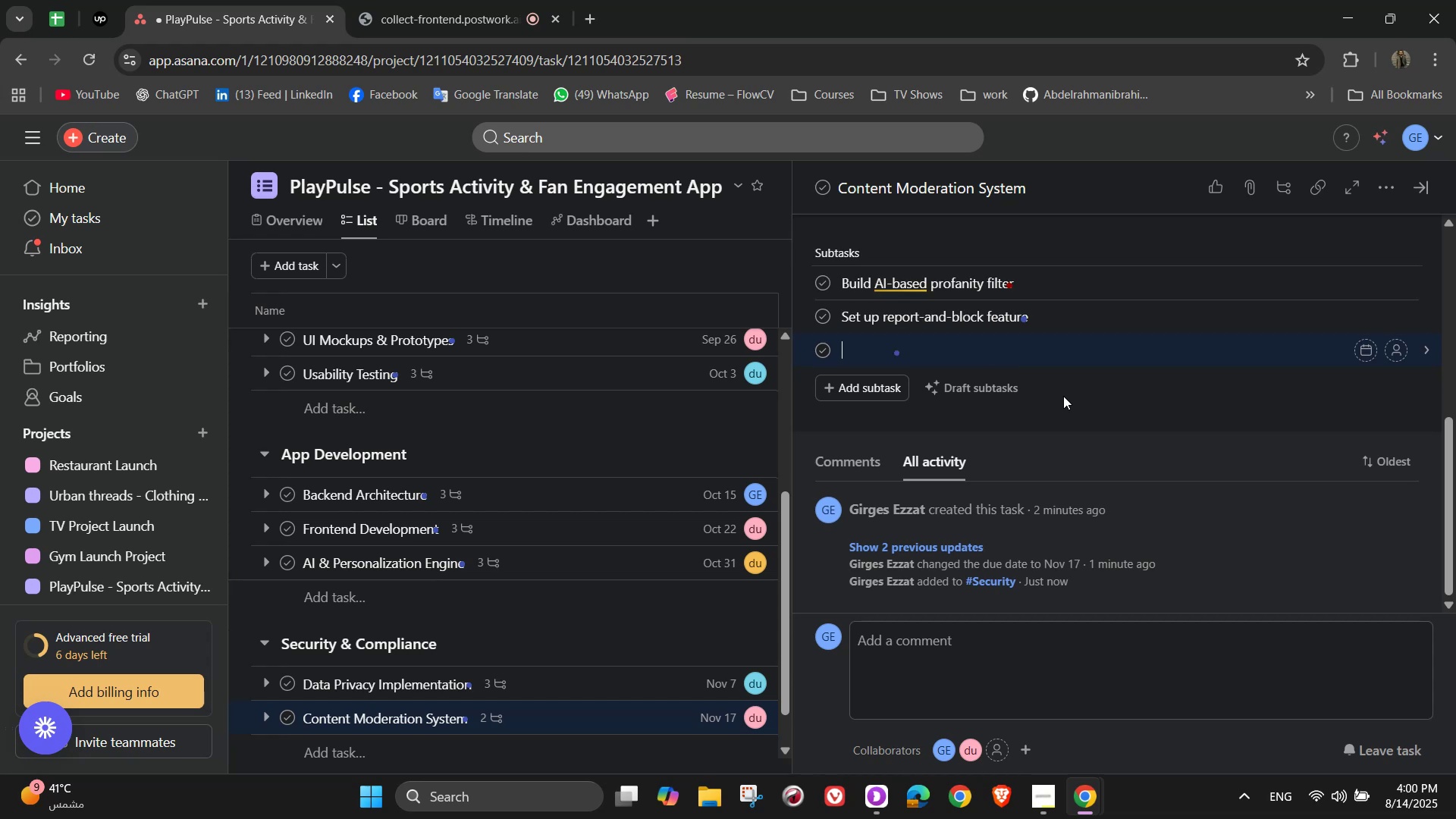 
type(Assign community managers for manual review)
 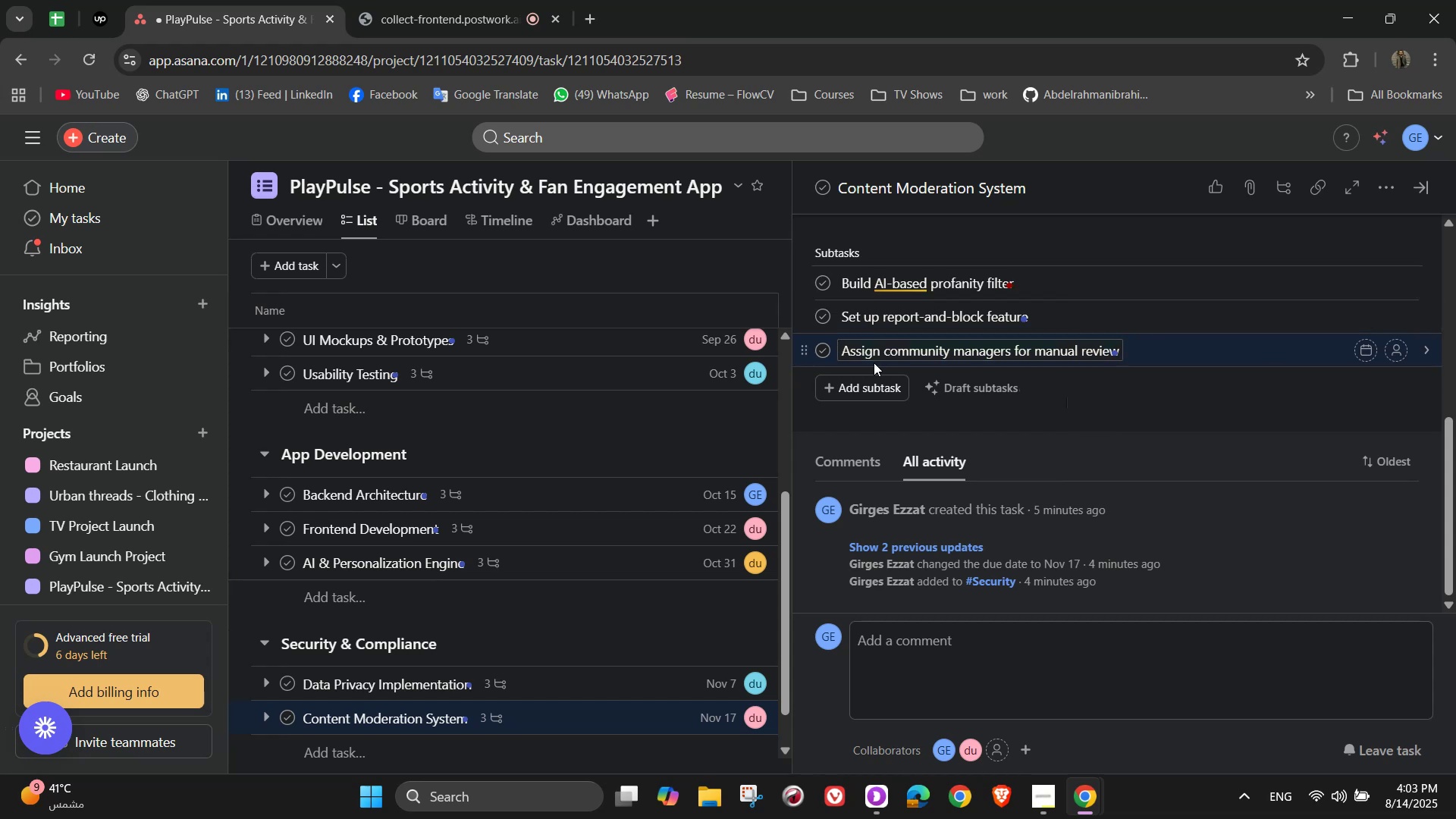 
wait(160.33)
 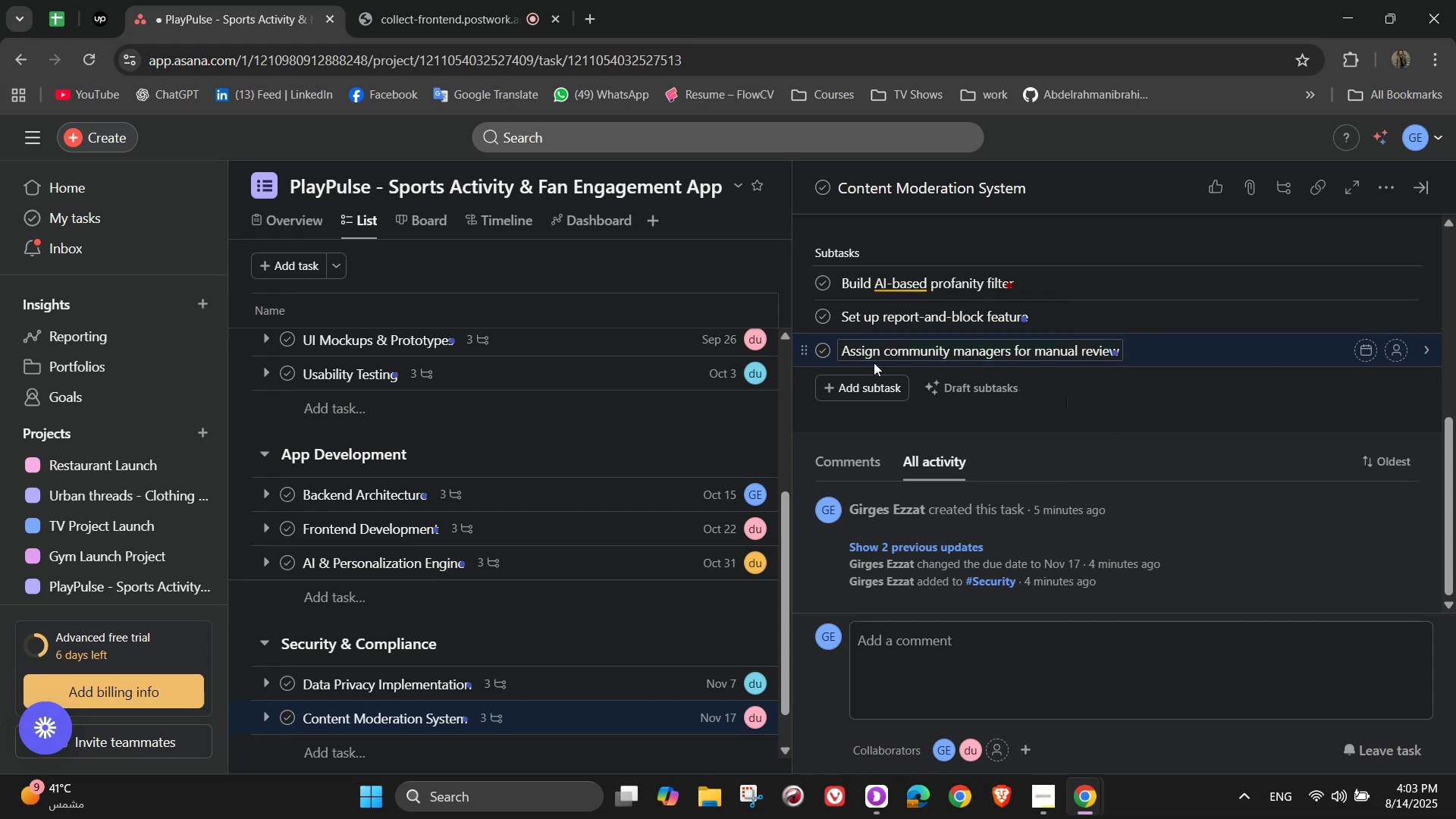 
left_click([1394, 290])
 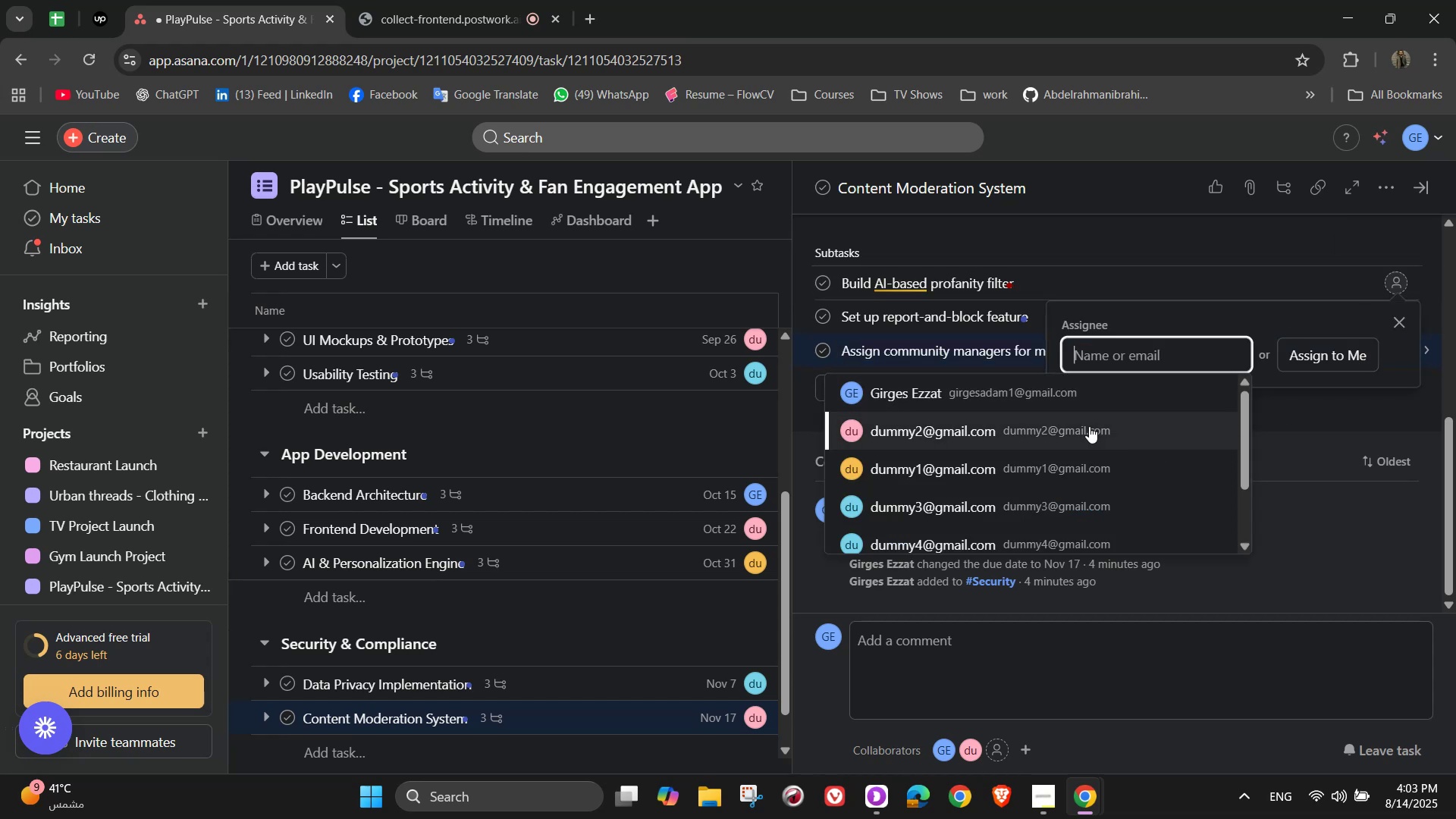 
left_click([1085, 431])
 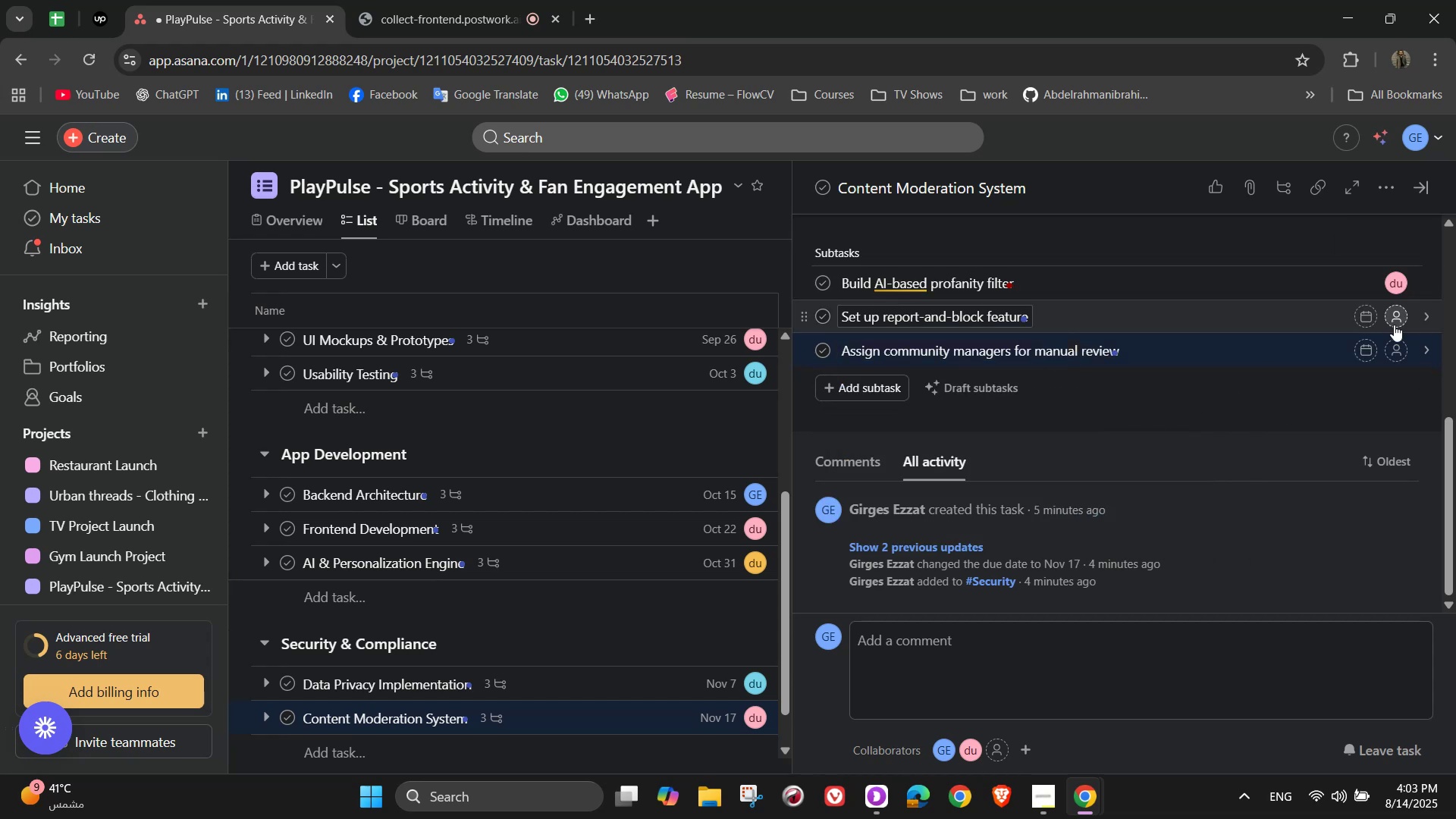 
left_click([1394, 322])
 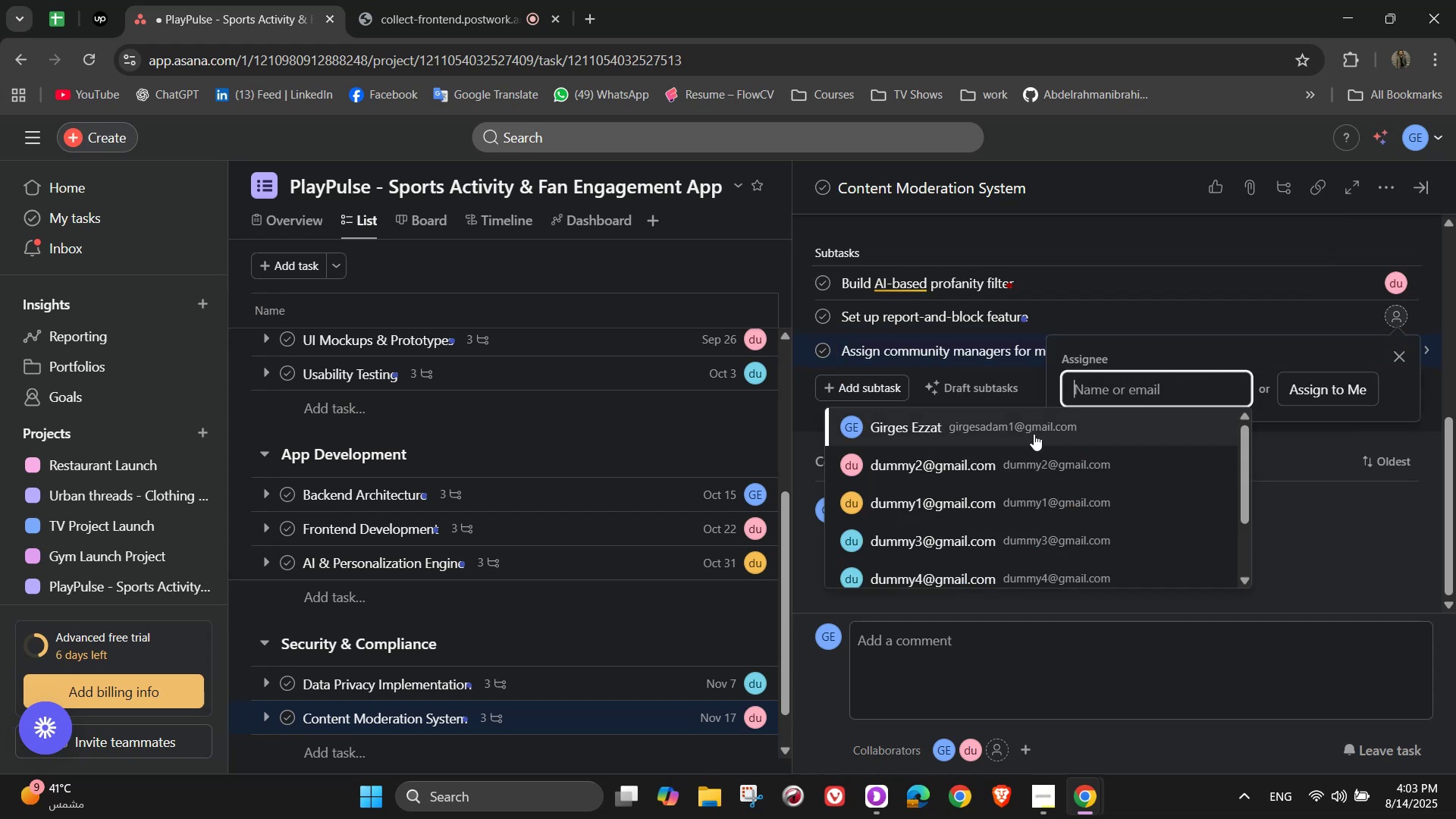 
left_click([1032, 434])
 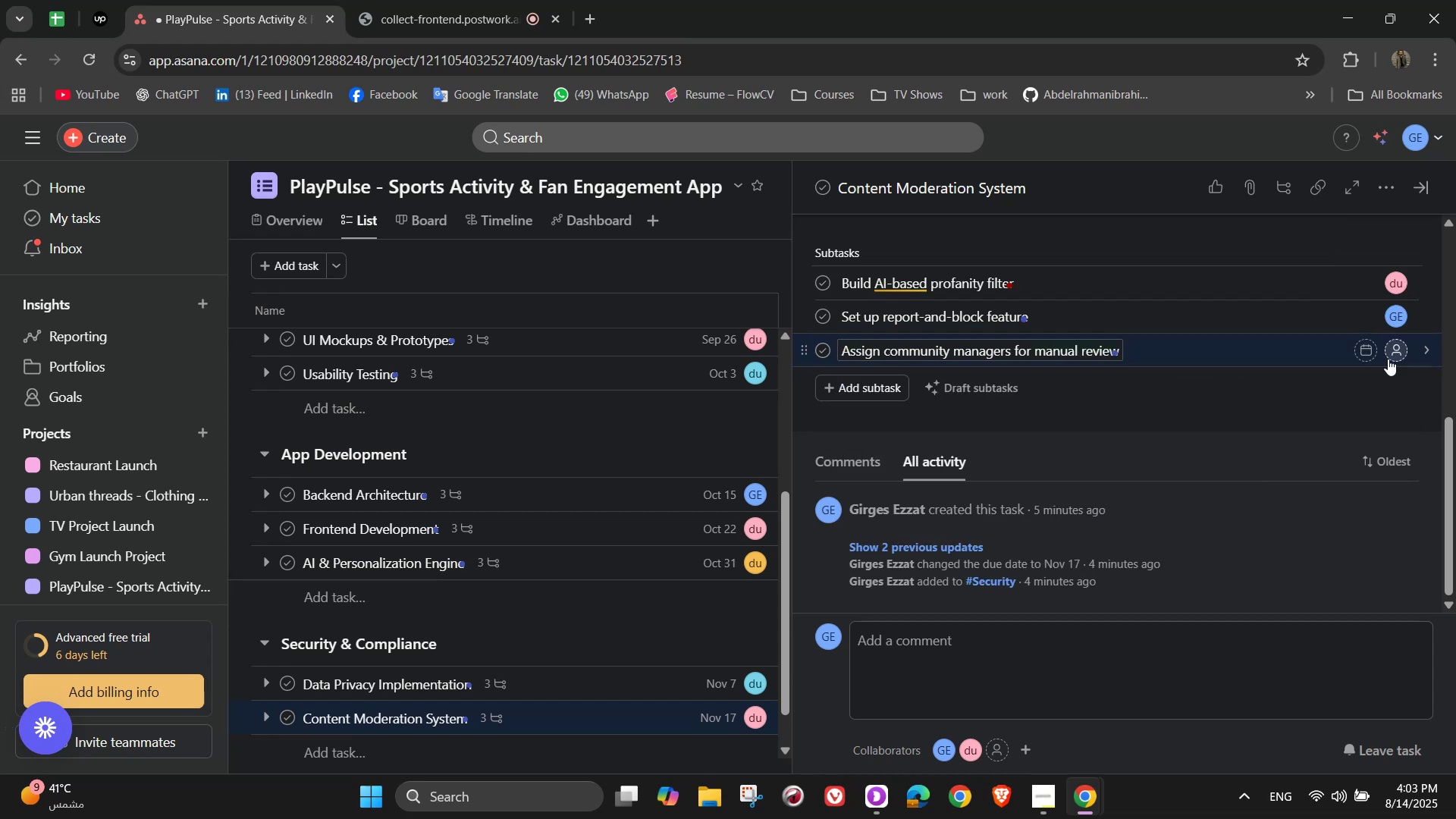 
left_click([1389, 353])
 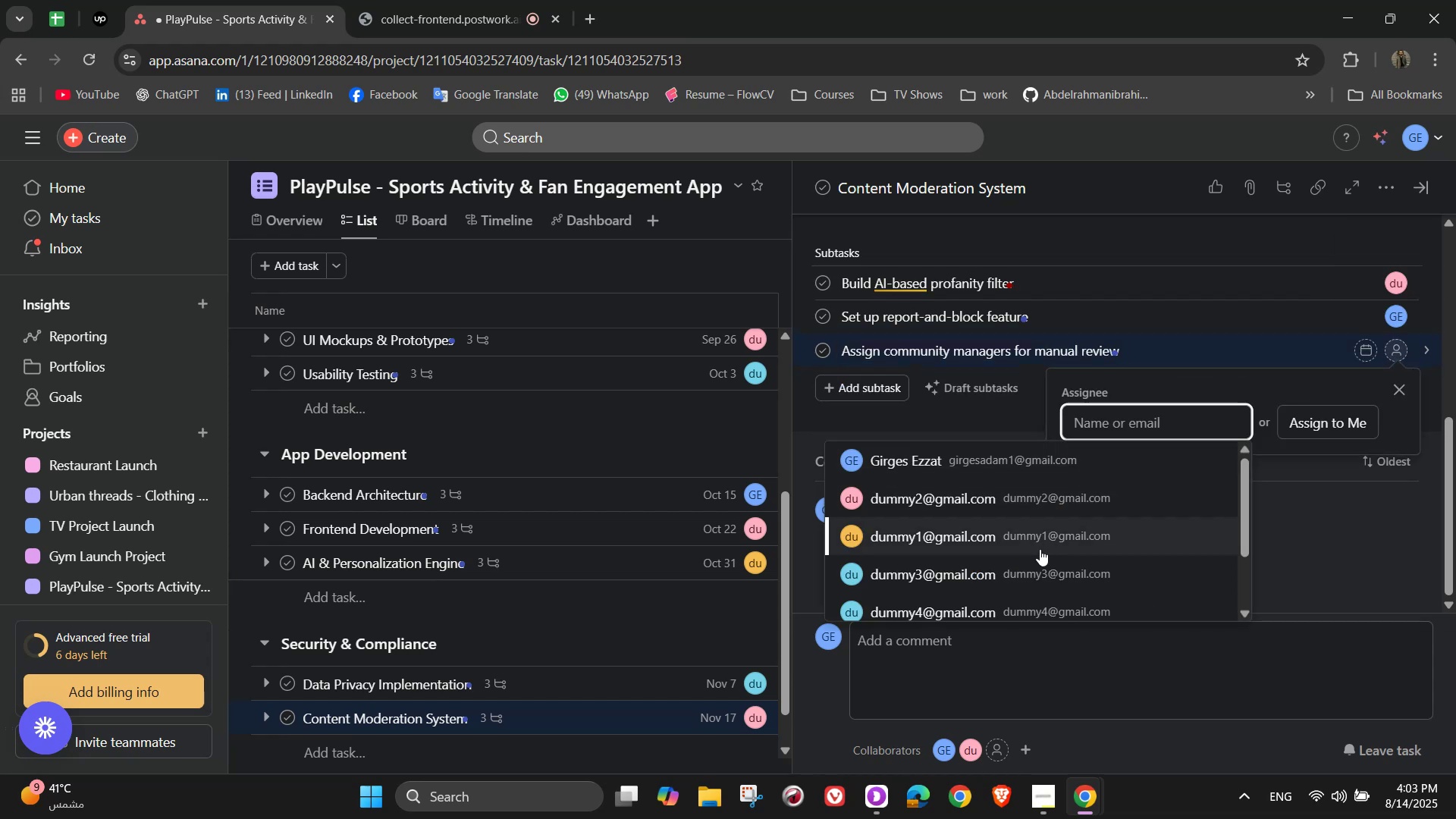 
left_click([1037, 573])
 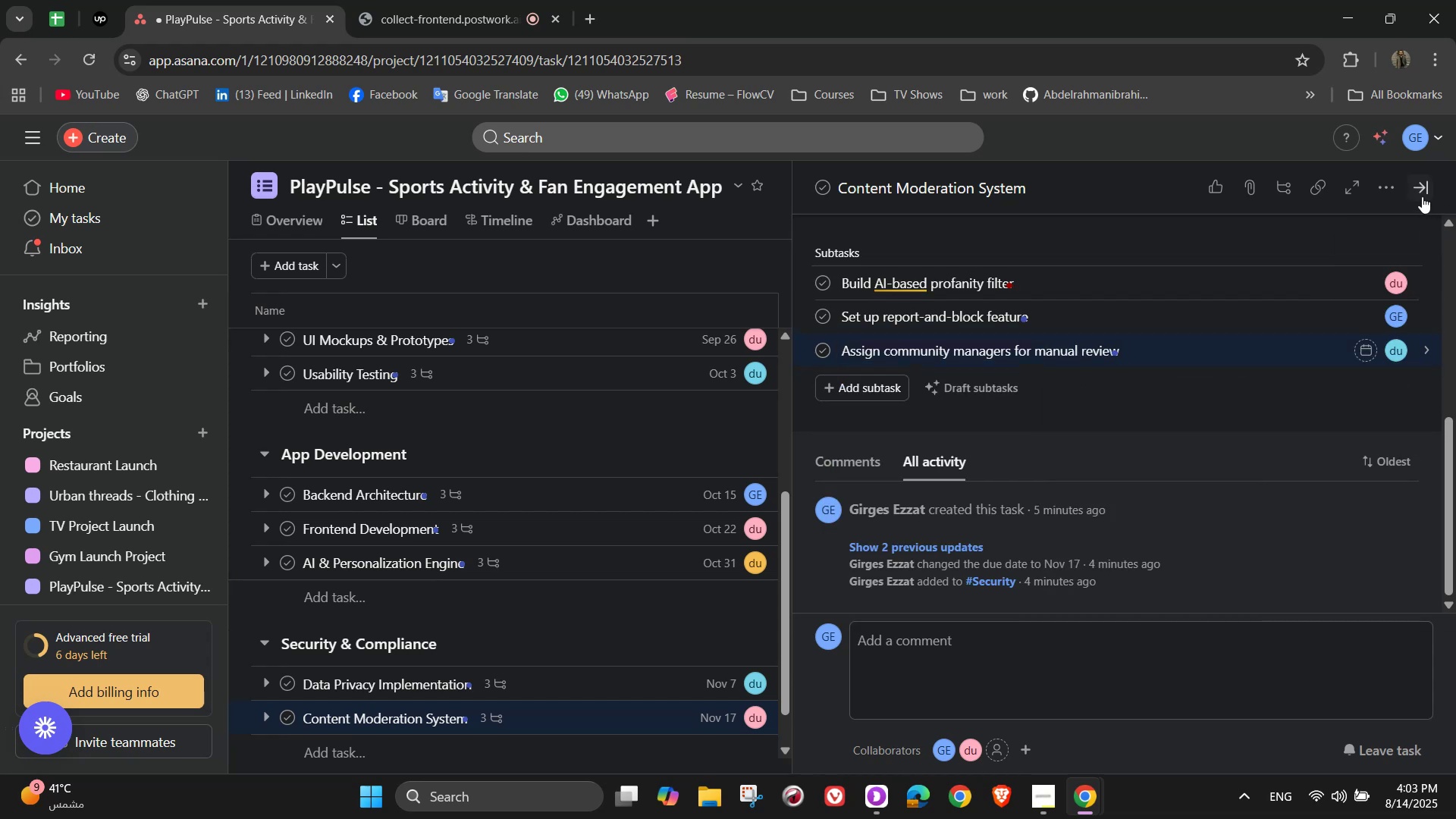 
left_click([1420, 190])
 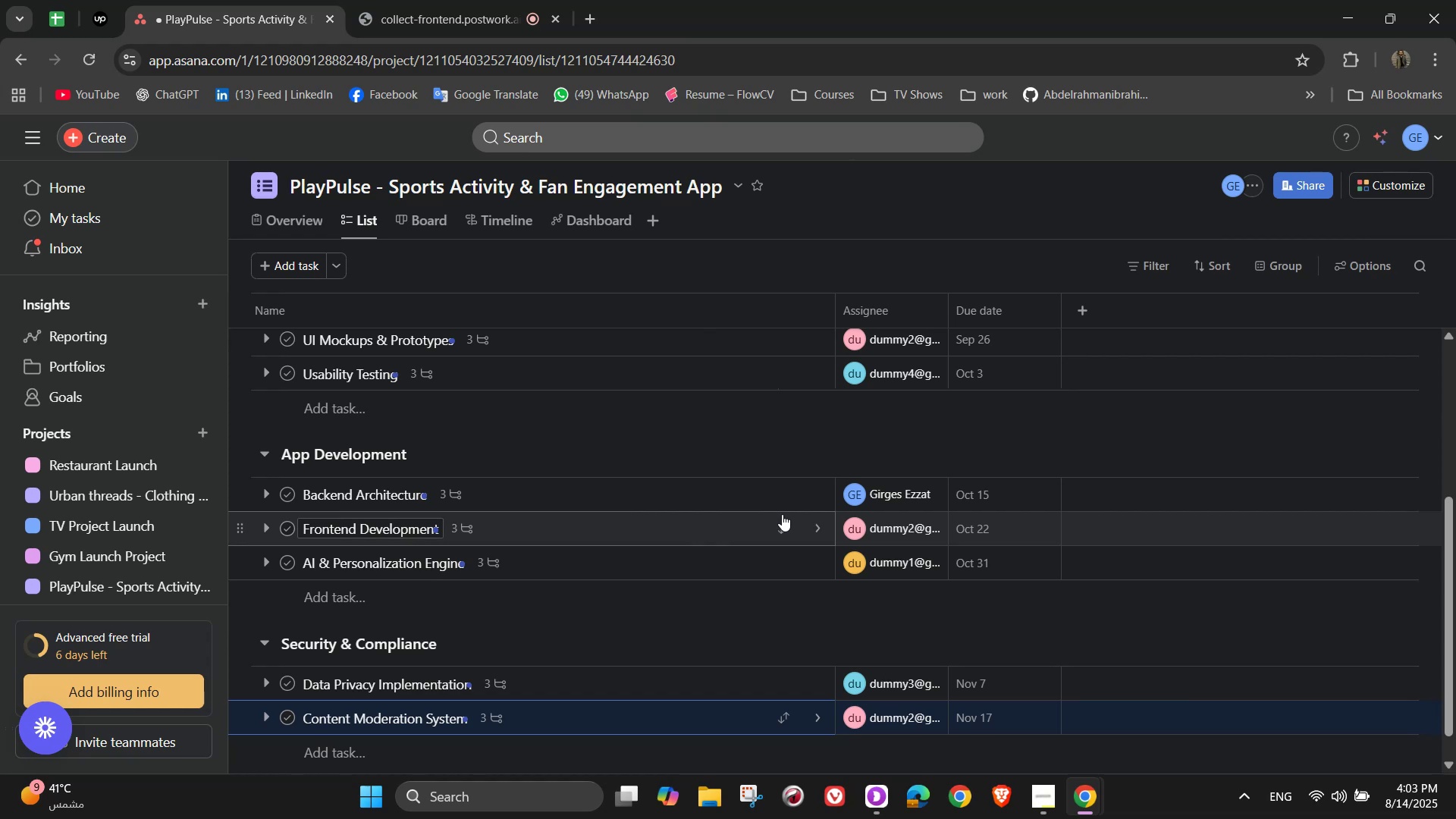 
wait(23.14)
 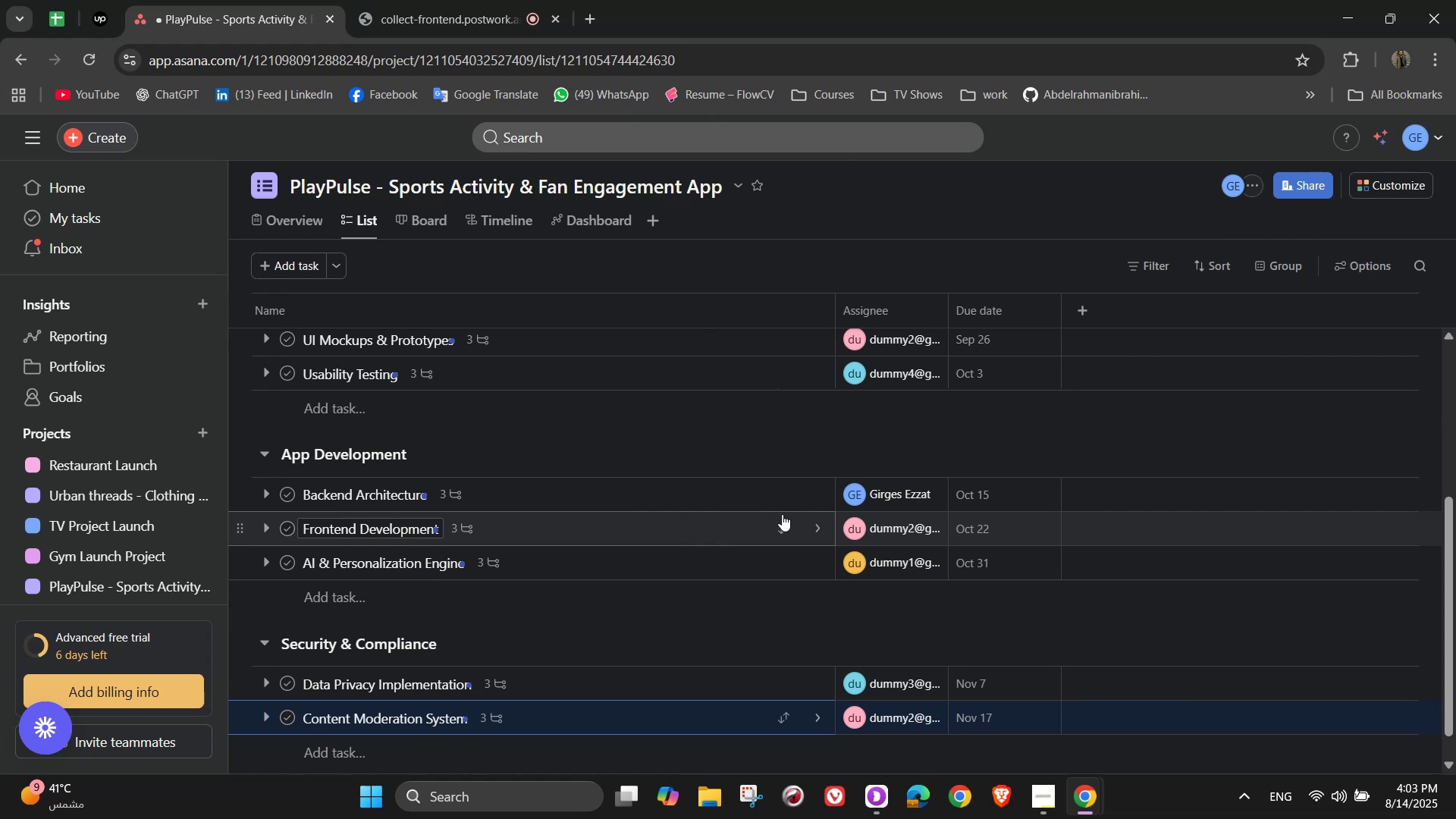 
scroll: coordinate [500, 683], scroll_direction: down, amount: 2.0
 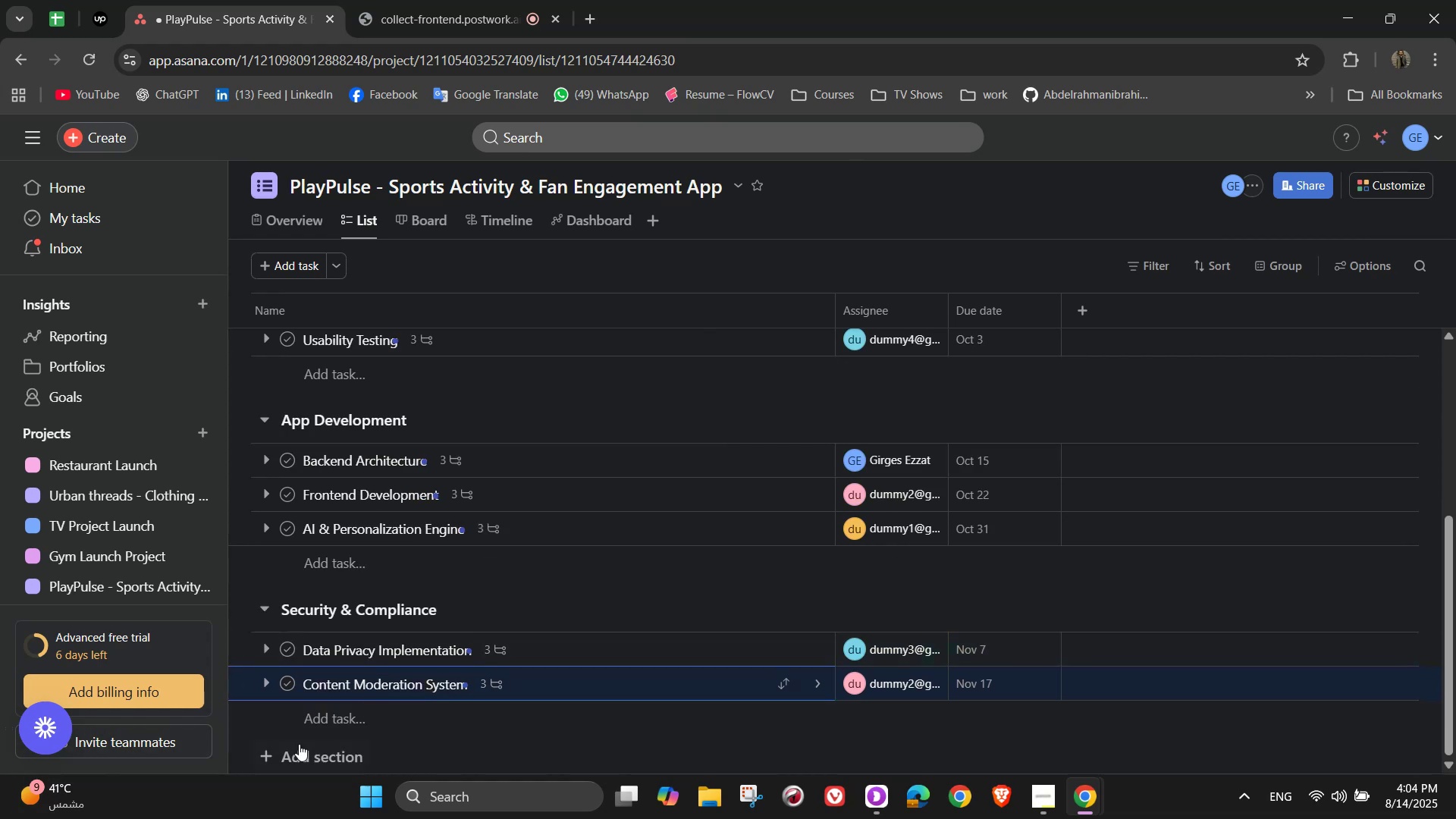 
left_click([300, 752])
 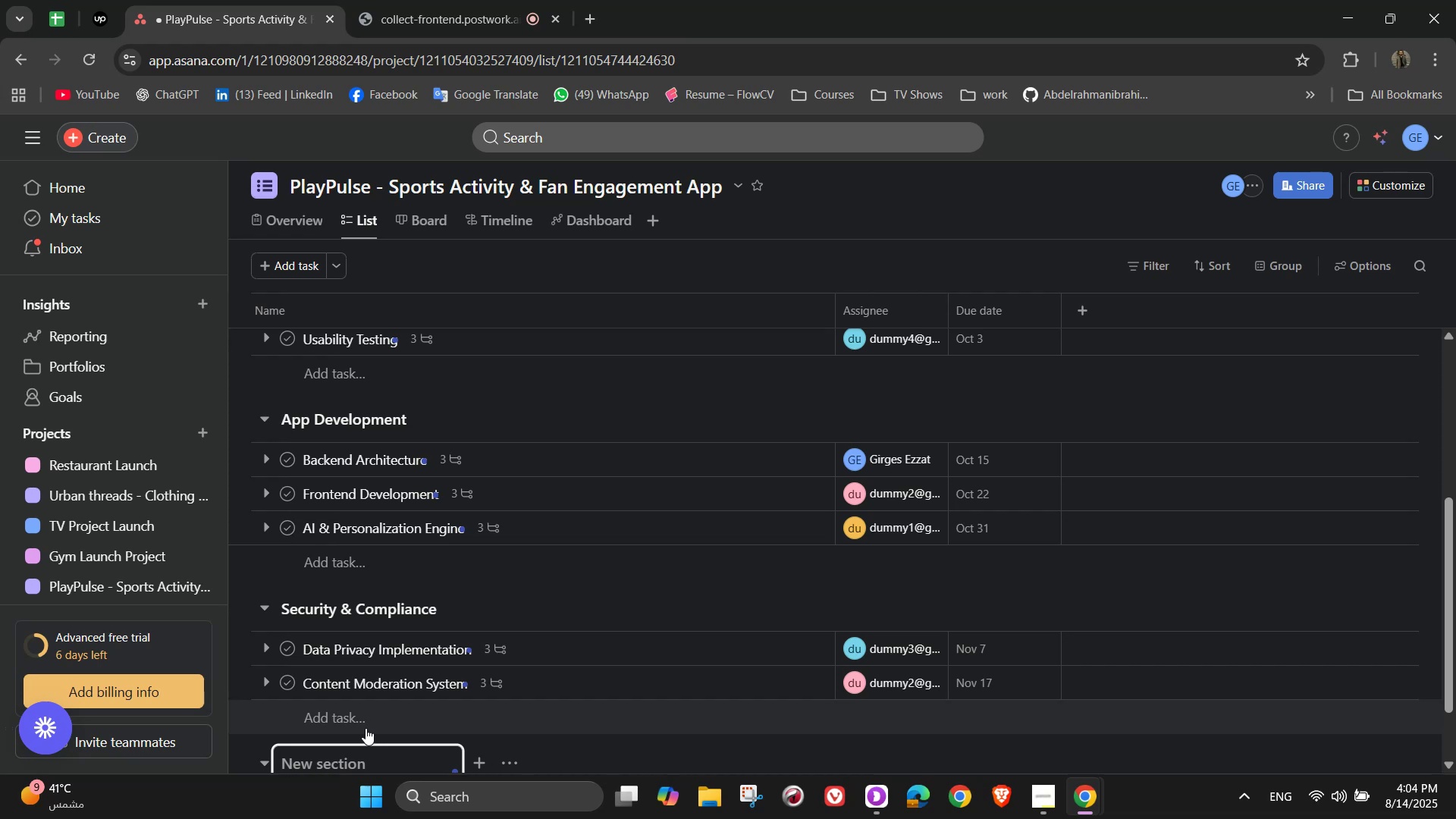 
wait(36.8)
 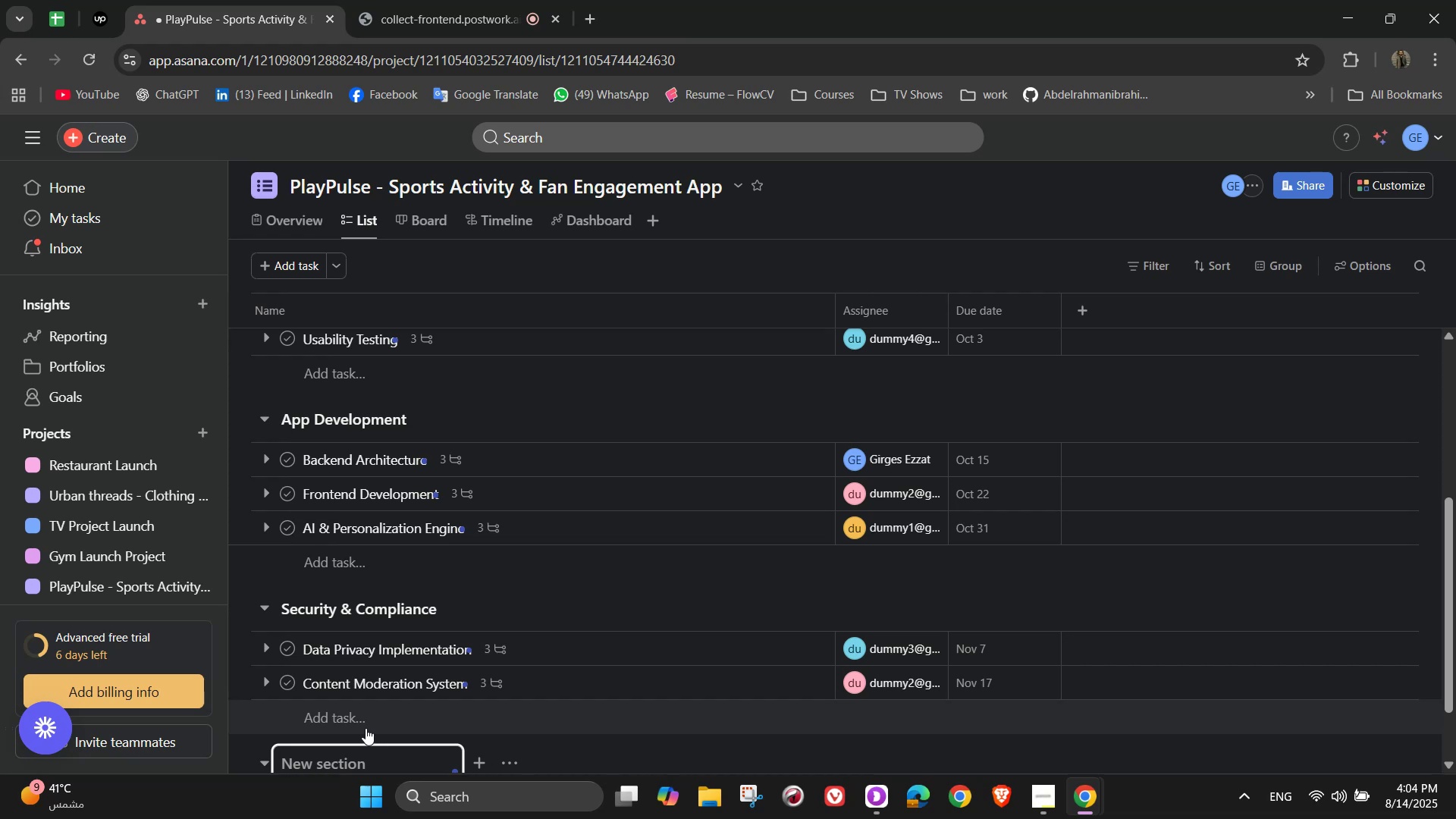 
type(Marketing & Partnerships )
key(Backspace)
 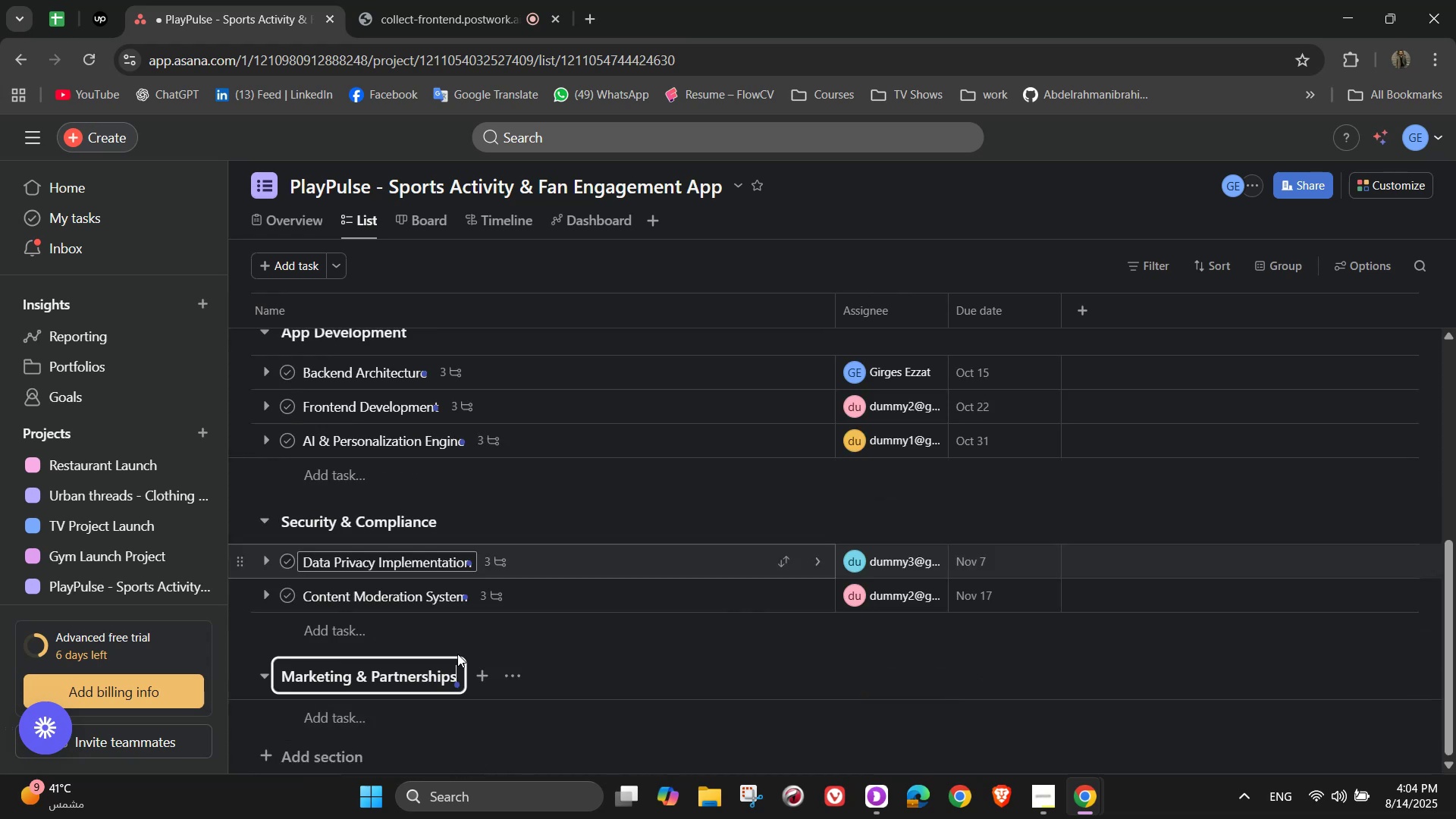 
scroll: coordinate [457, 654], scroll_direction: down, amount: 2.0
 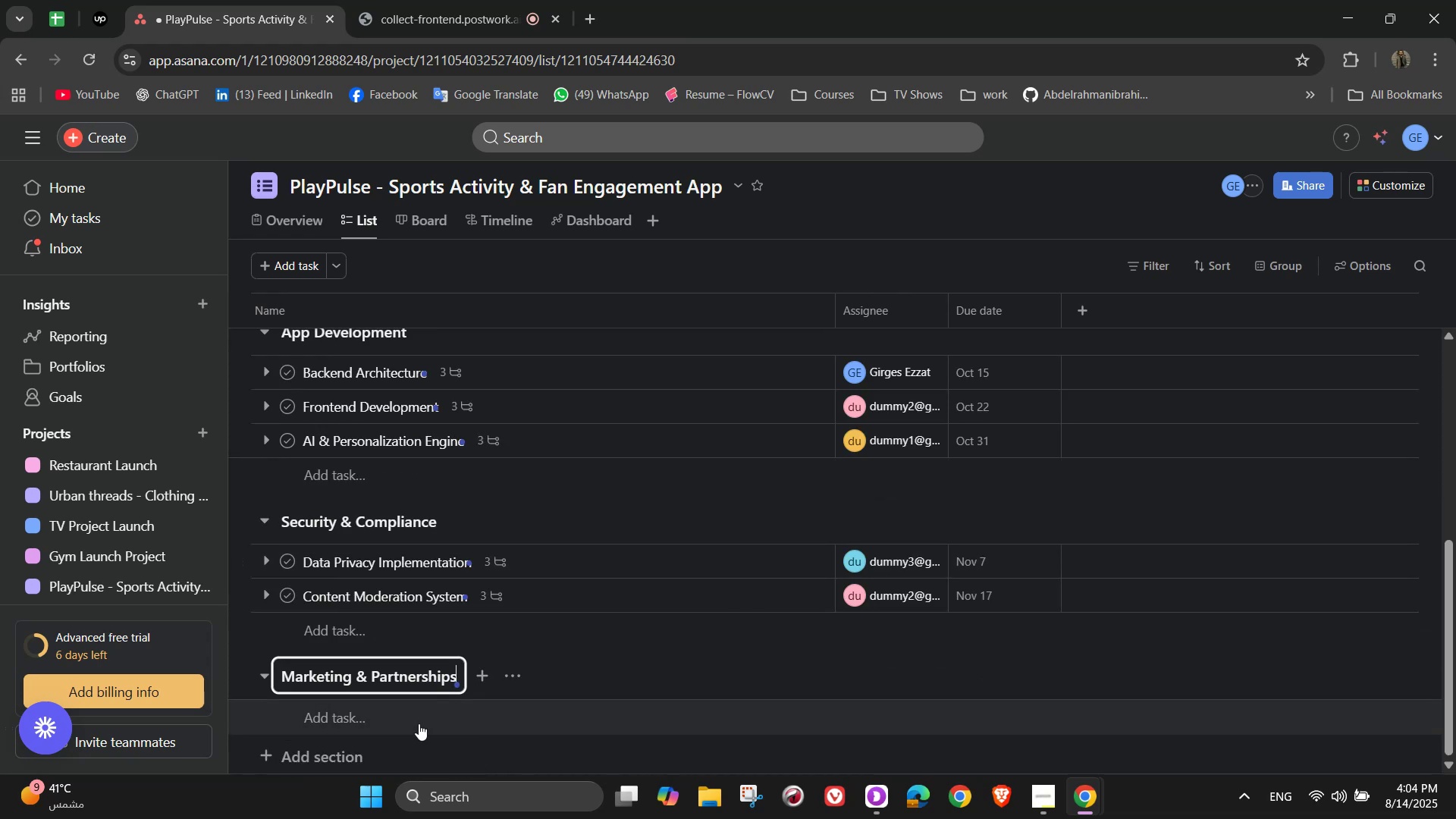 
left_click([418, 723])
 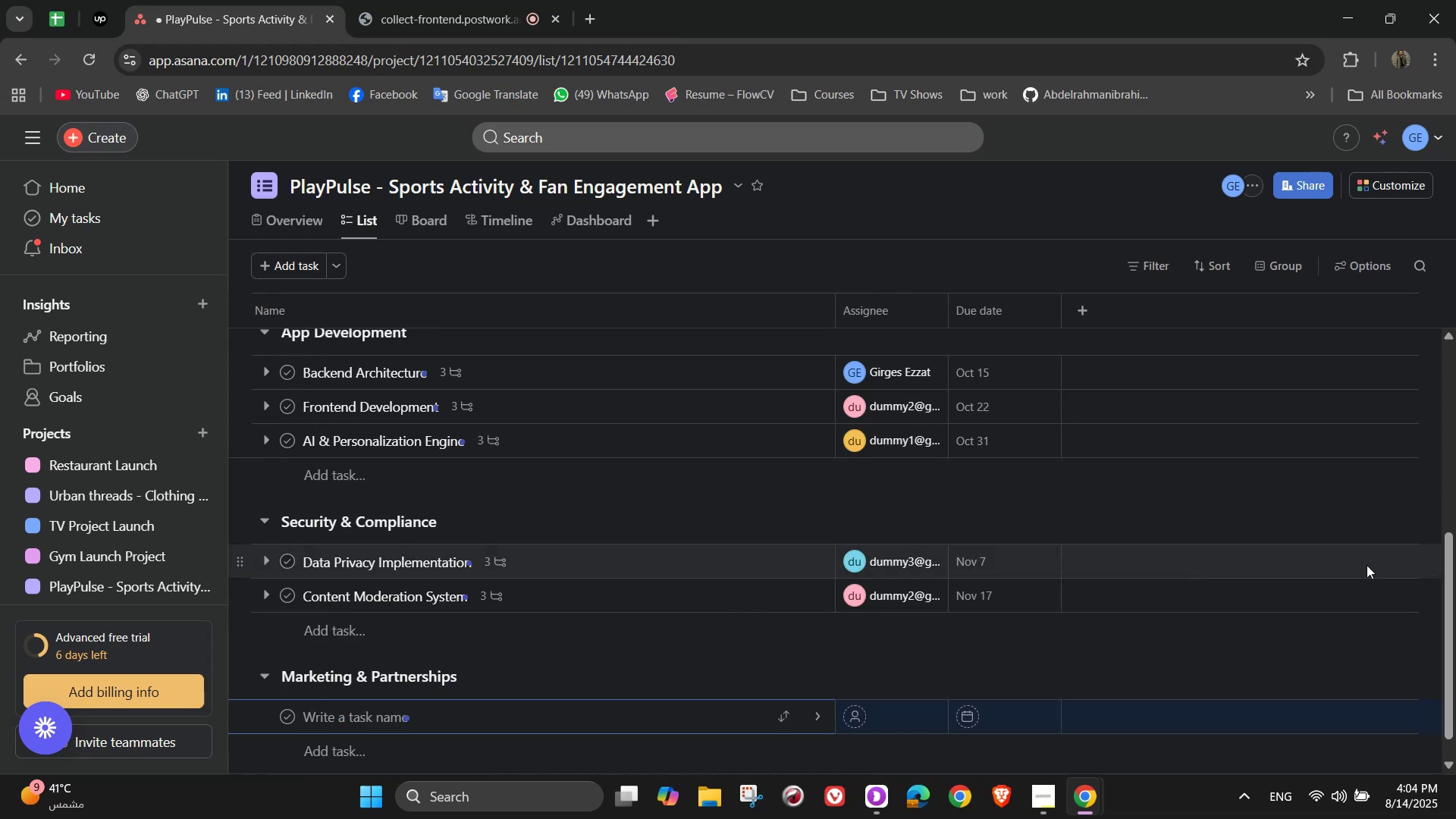 
type(Brand Development)
 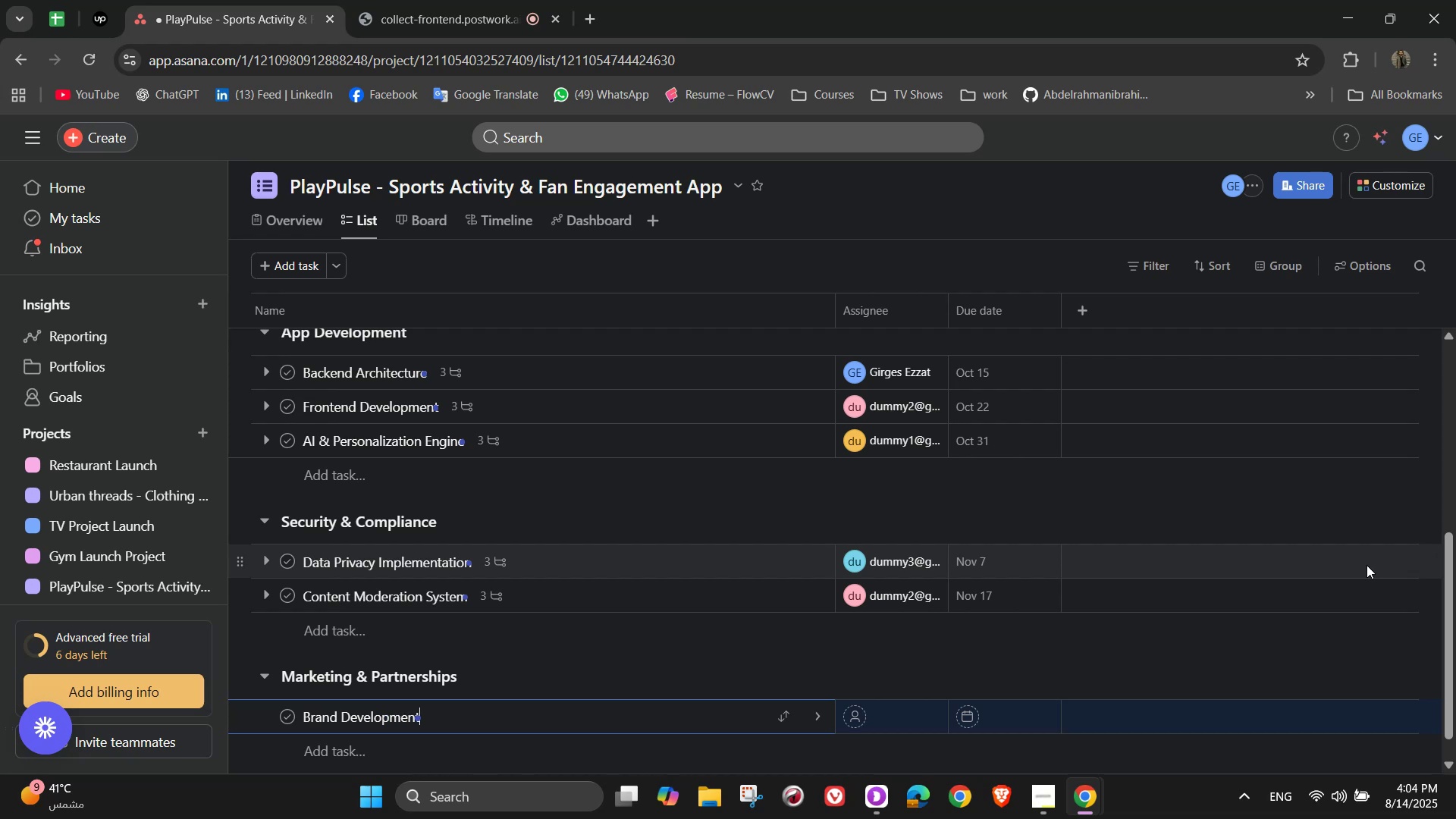 
left_click([821, 711])
 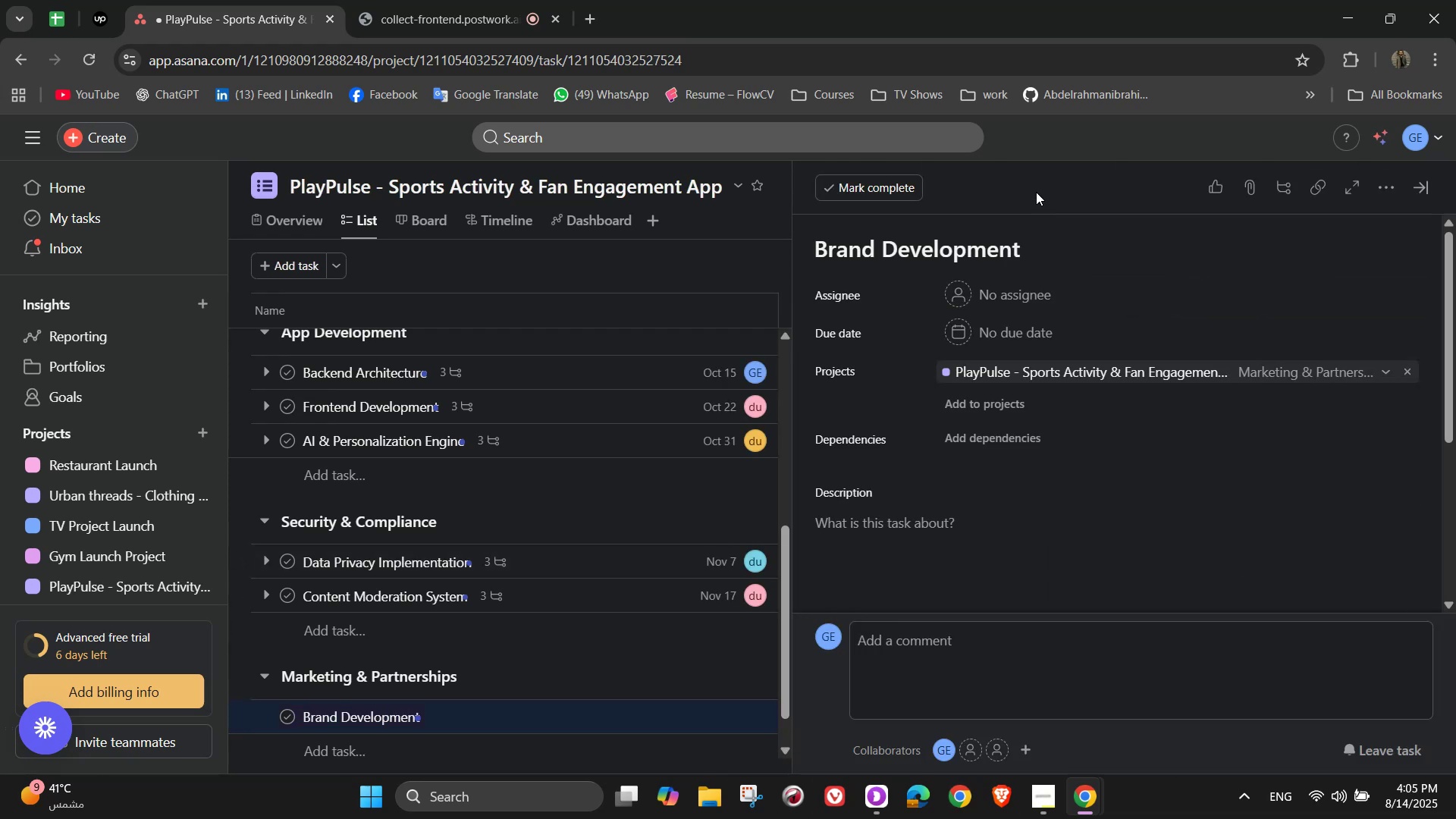 
left_click([983, 292])
 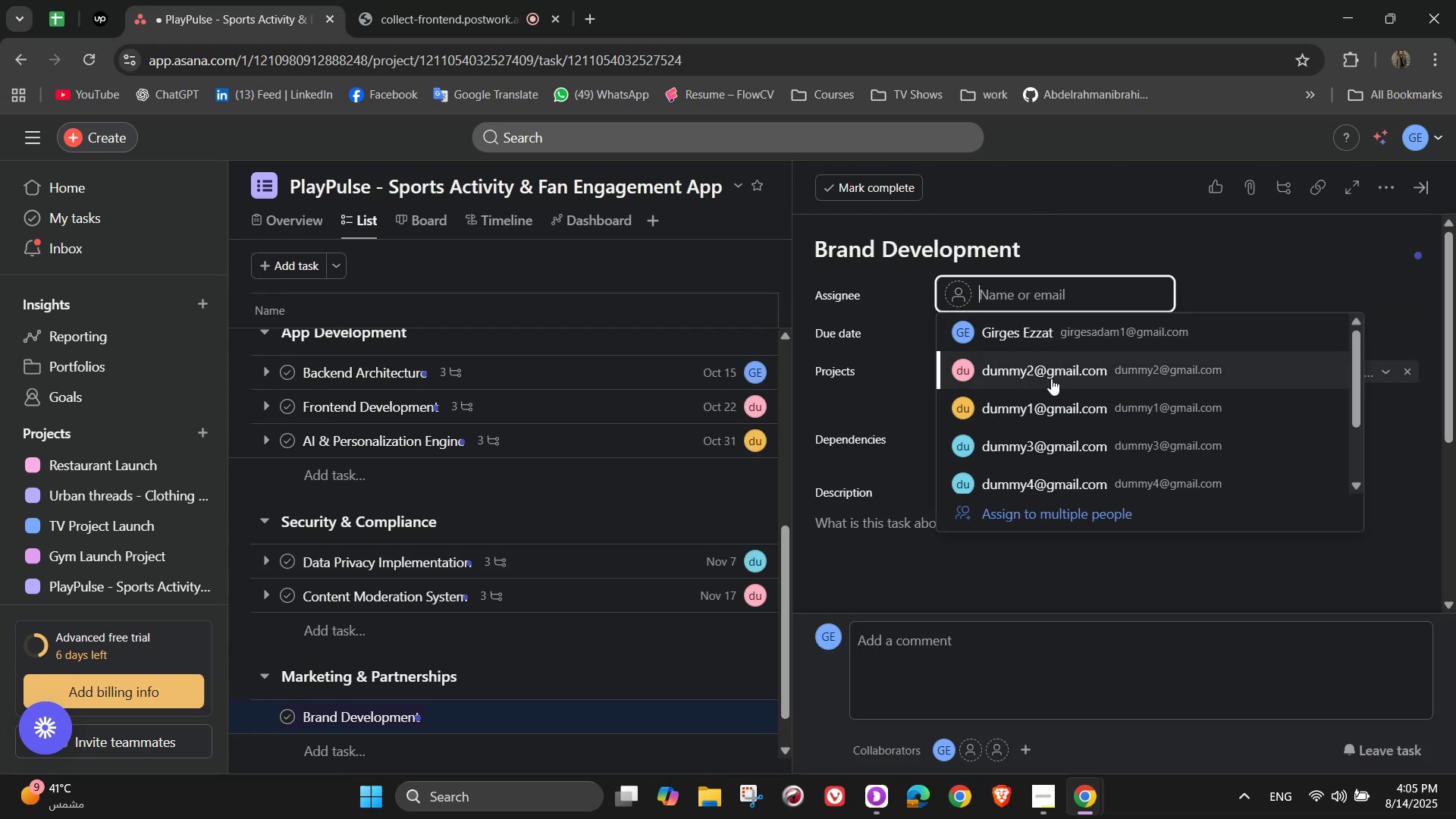 
left_click([1062, 332])
 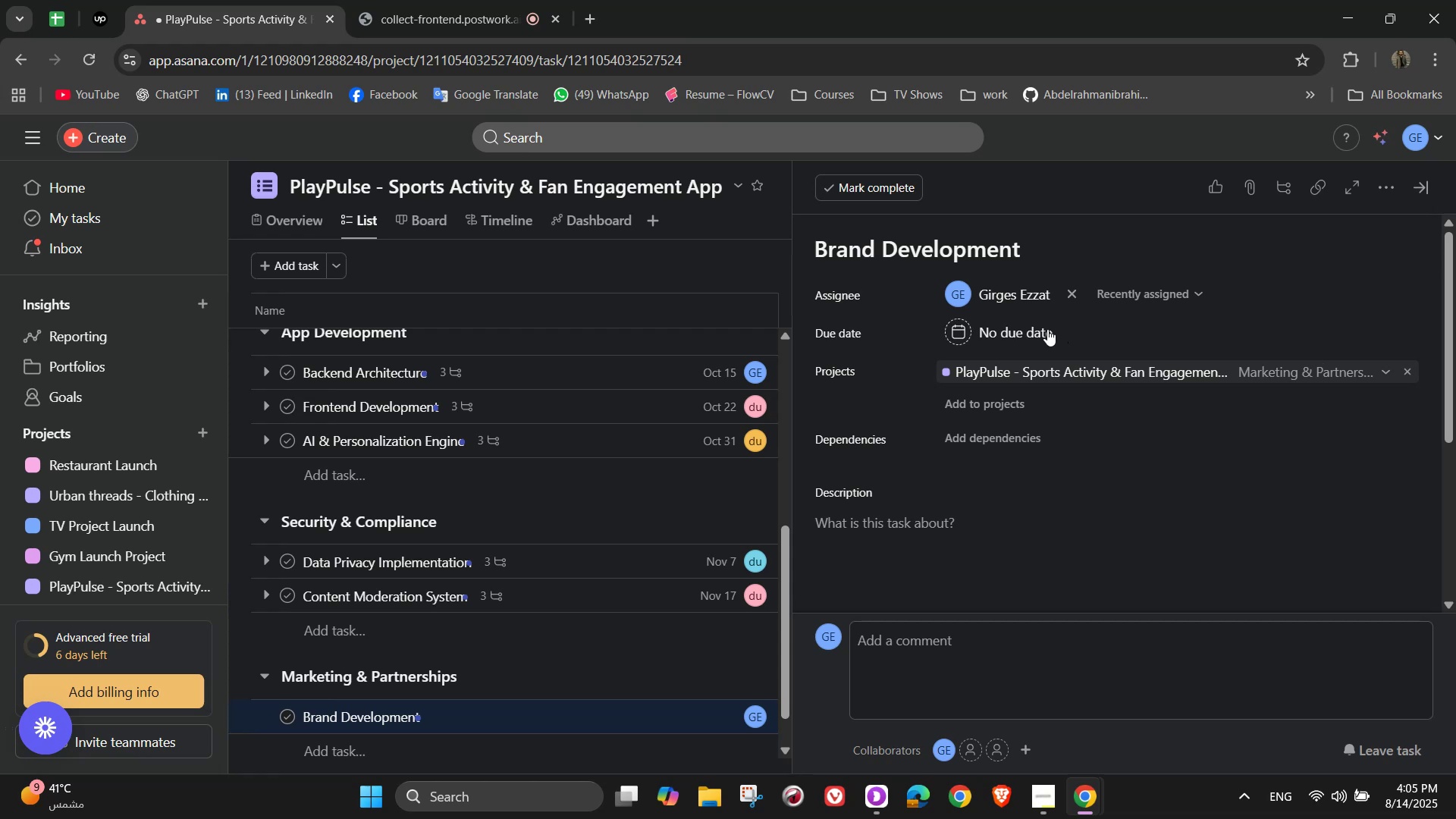 
left_click([1034, 330])
 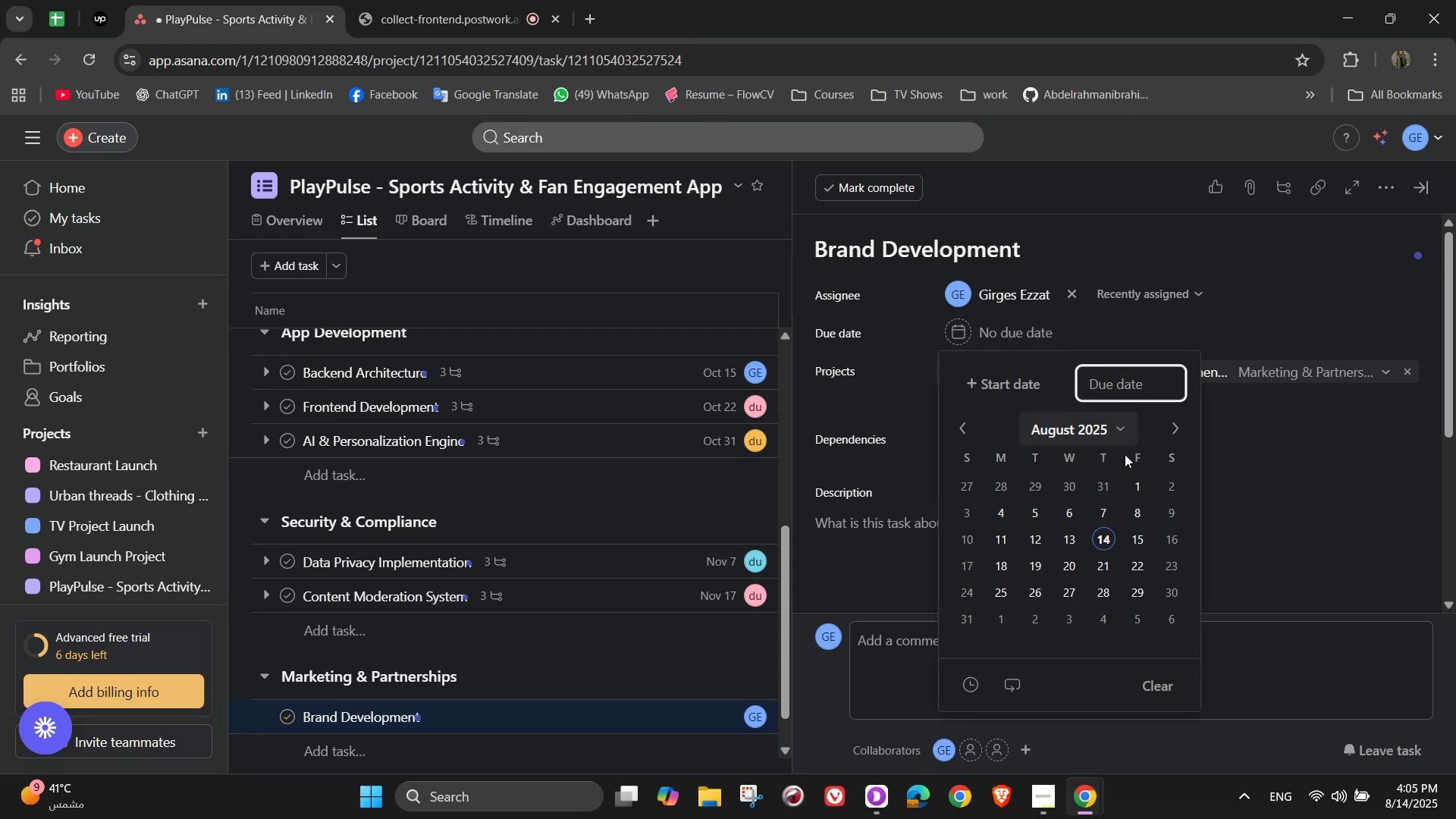 
left_click([1169, 422])
 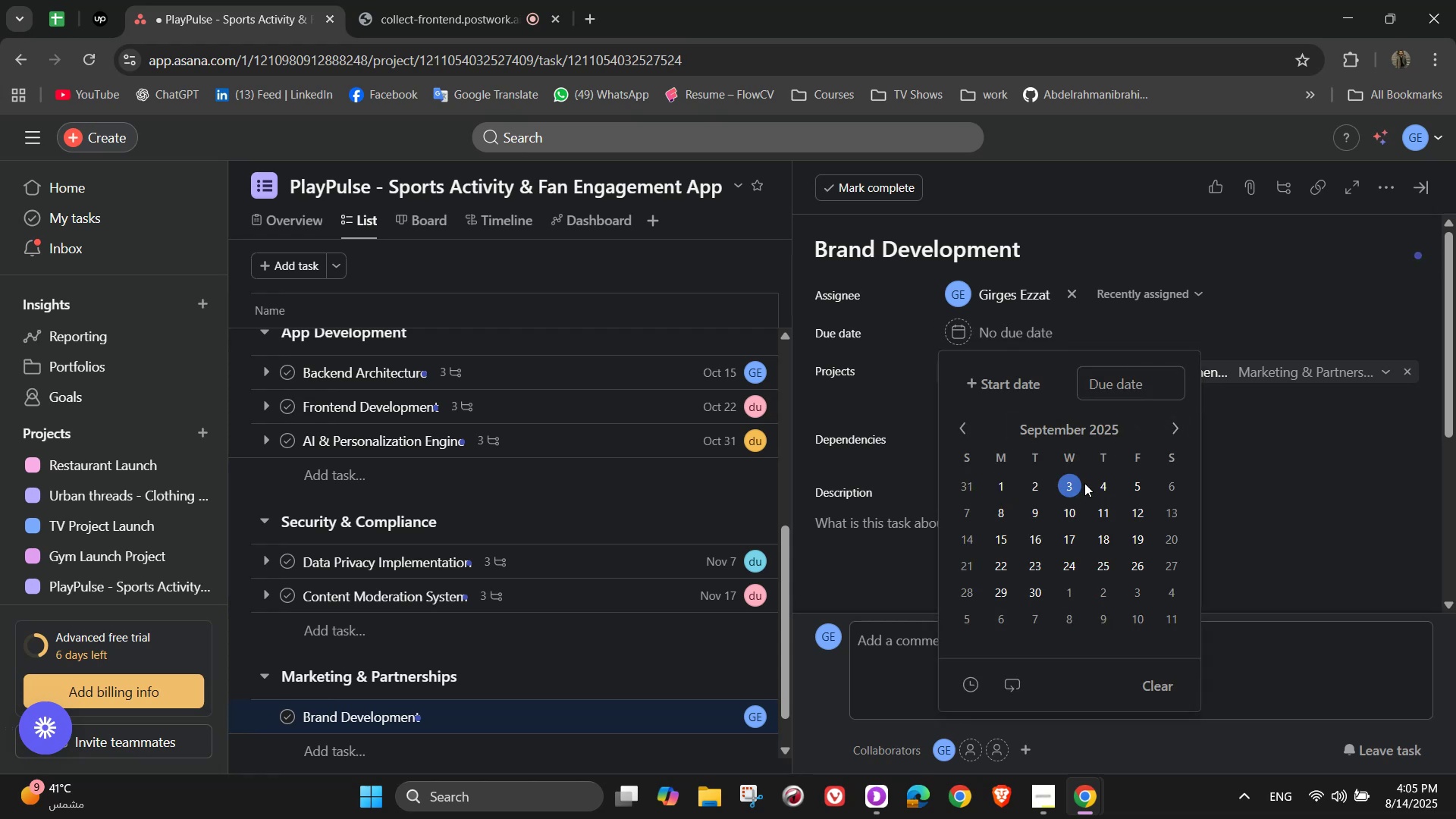 
wait(5.7)
 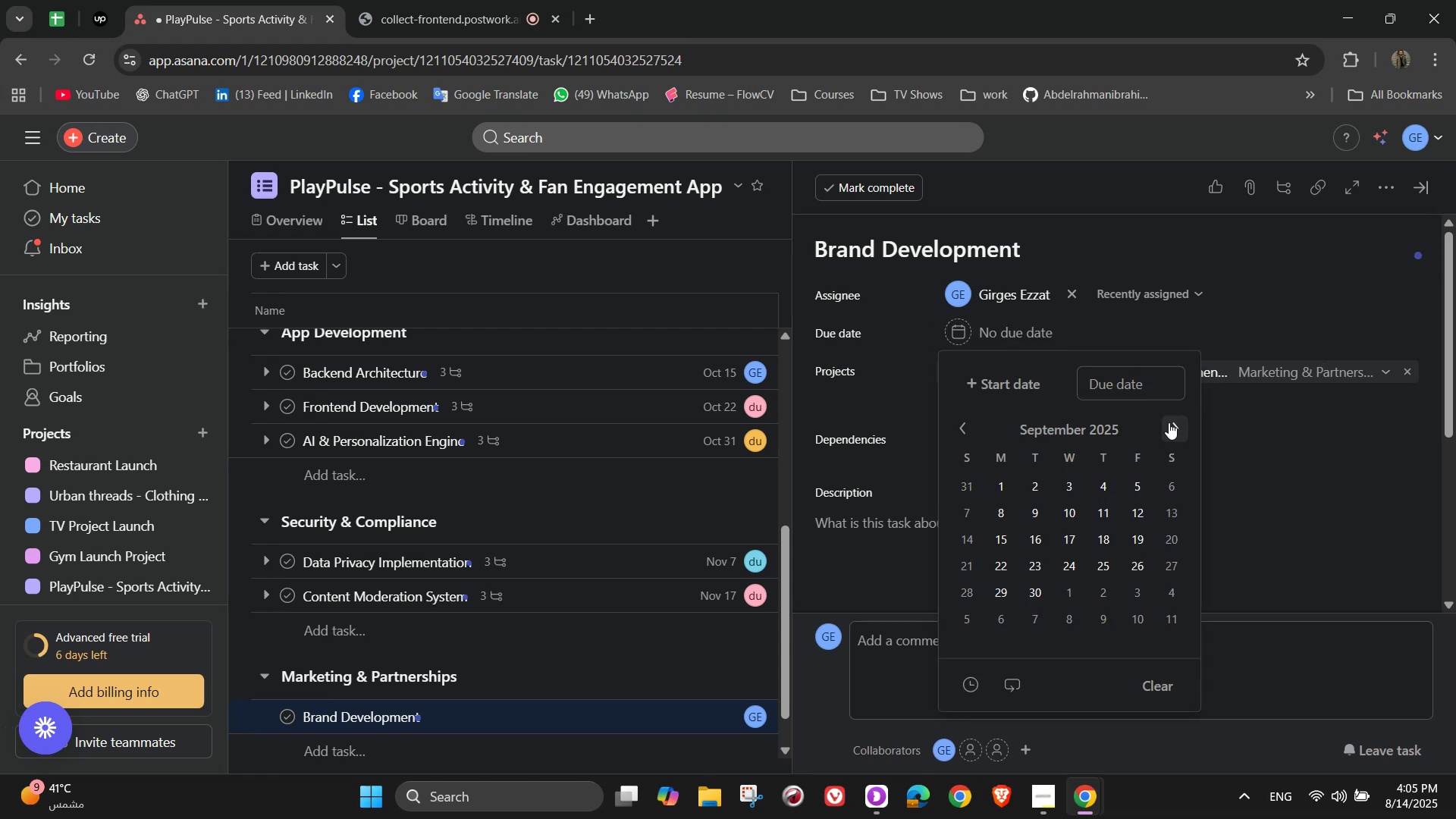 
left_click([1172, 430])
 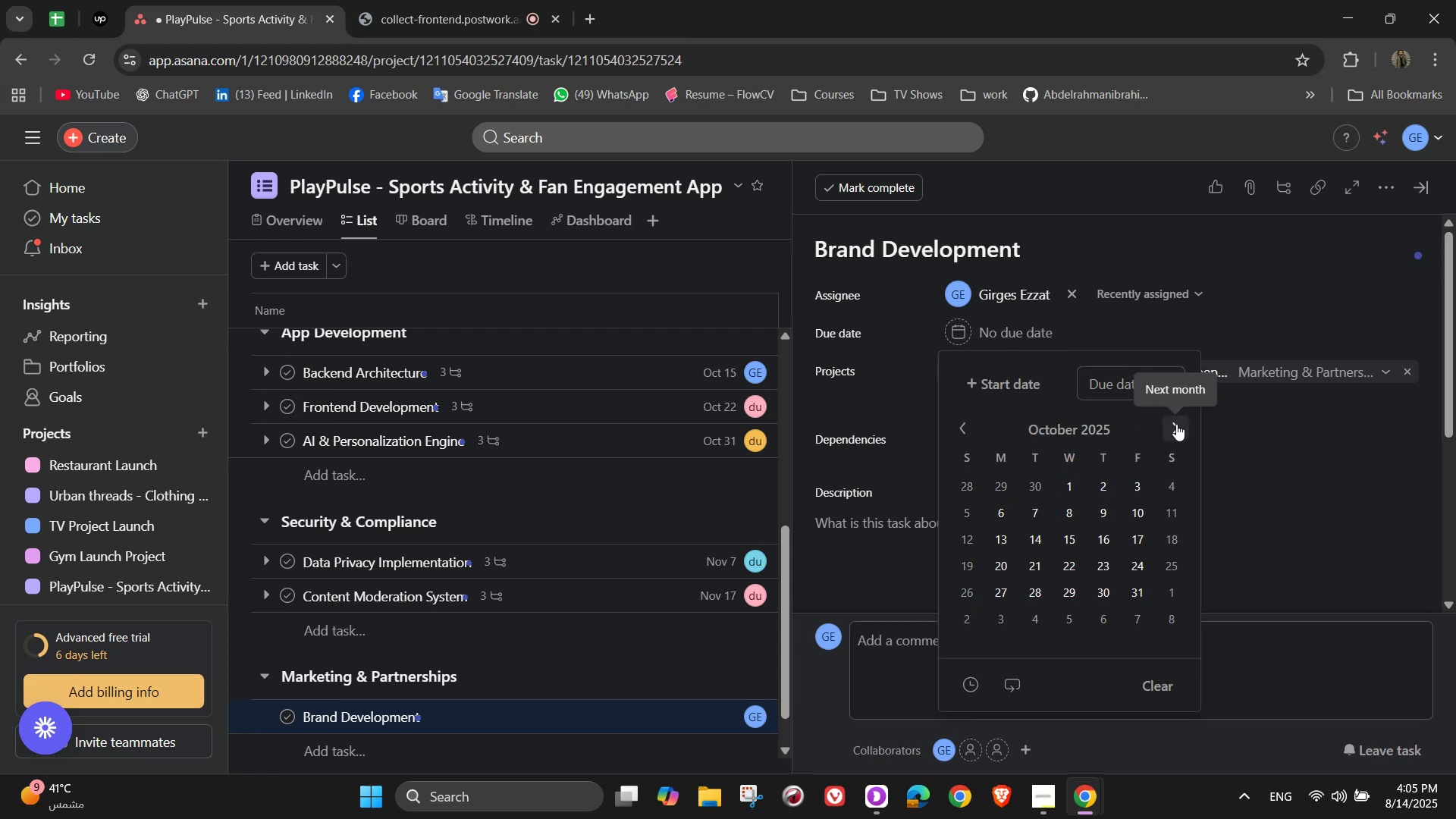 
left_click([1176, 424])
 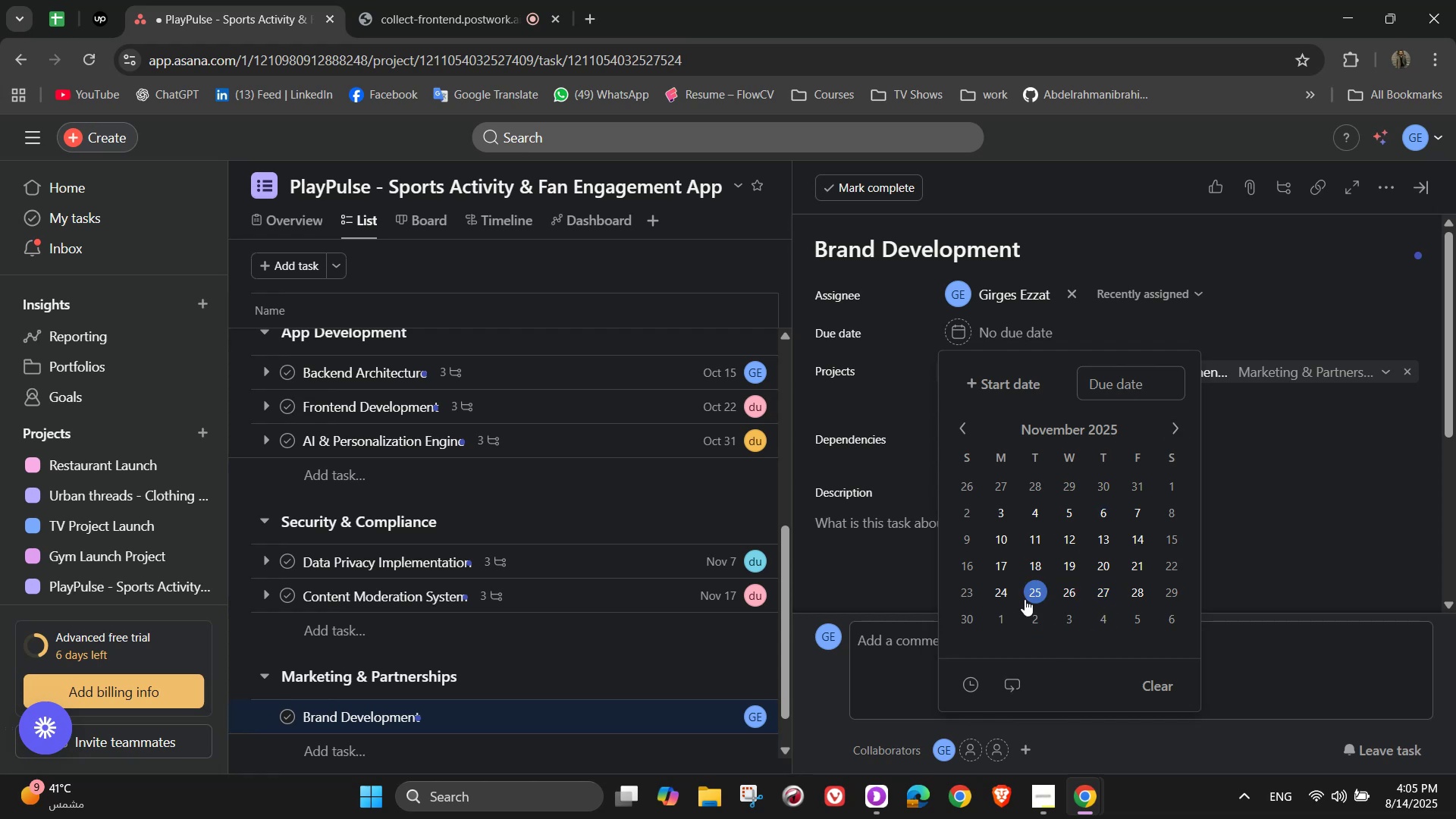 
double_click([1262, 436])
 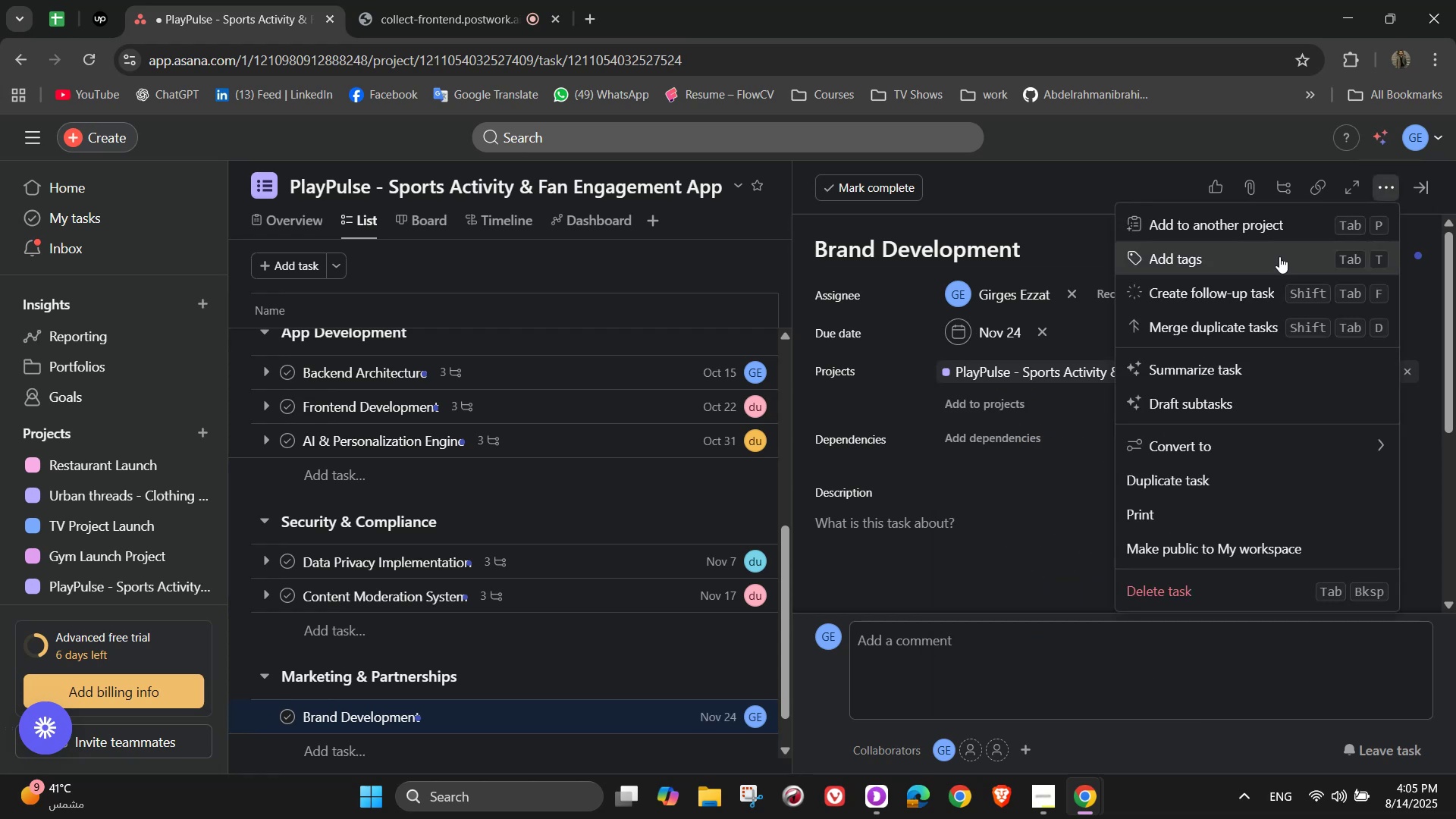 
left_click([1217, 249])
 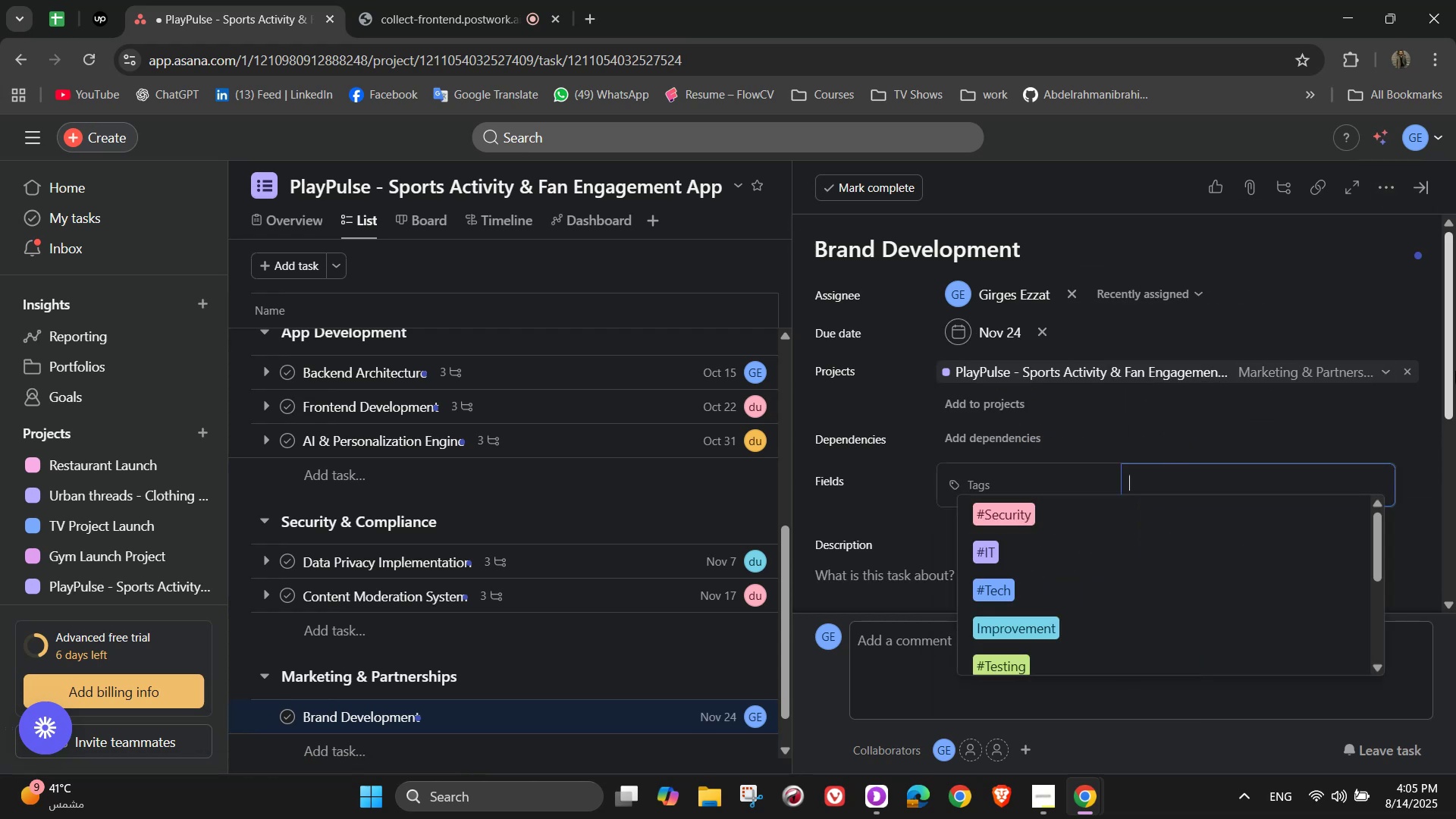 
wait(9.62)
 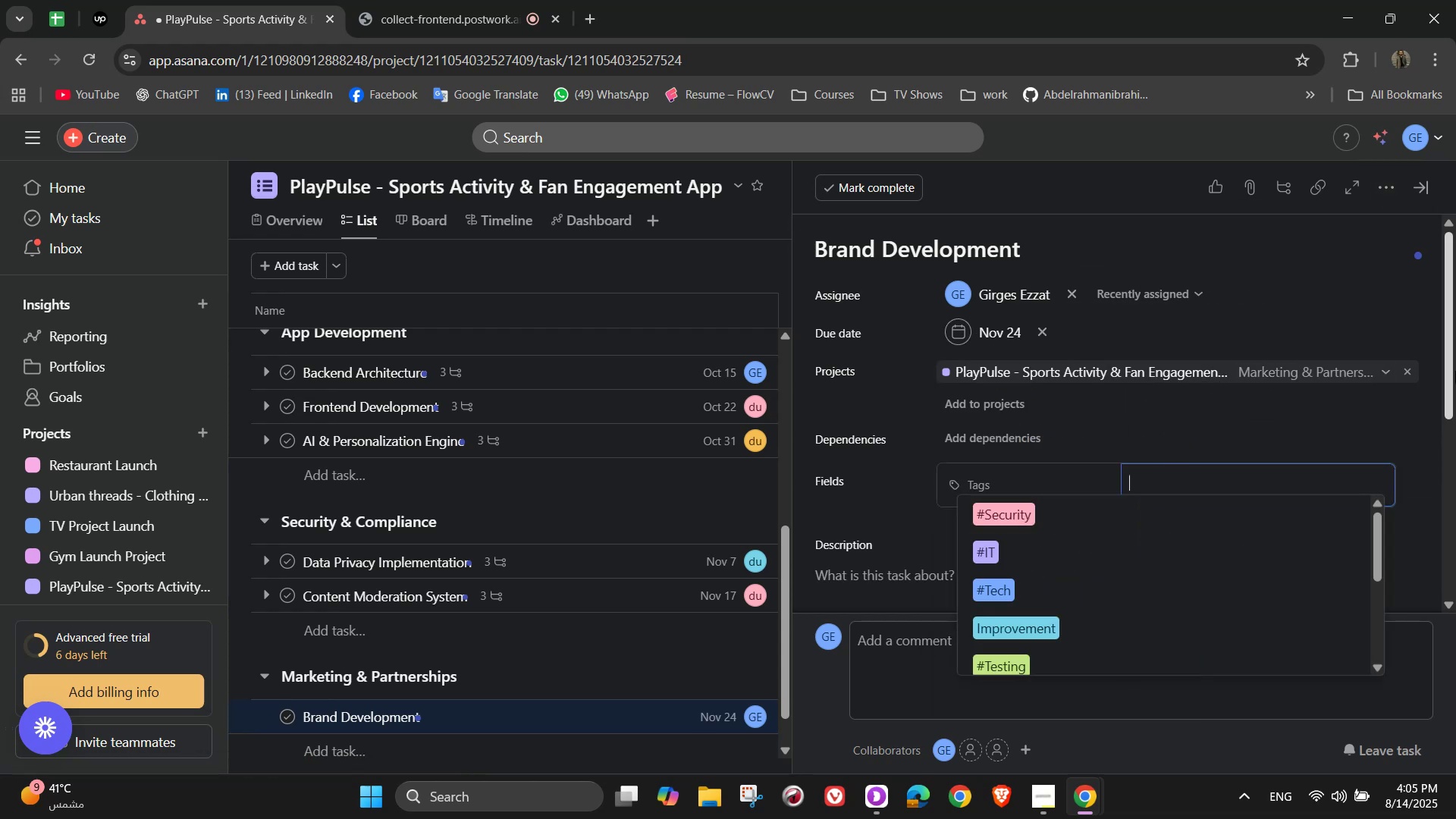 
key(B)
 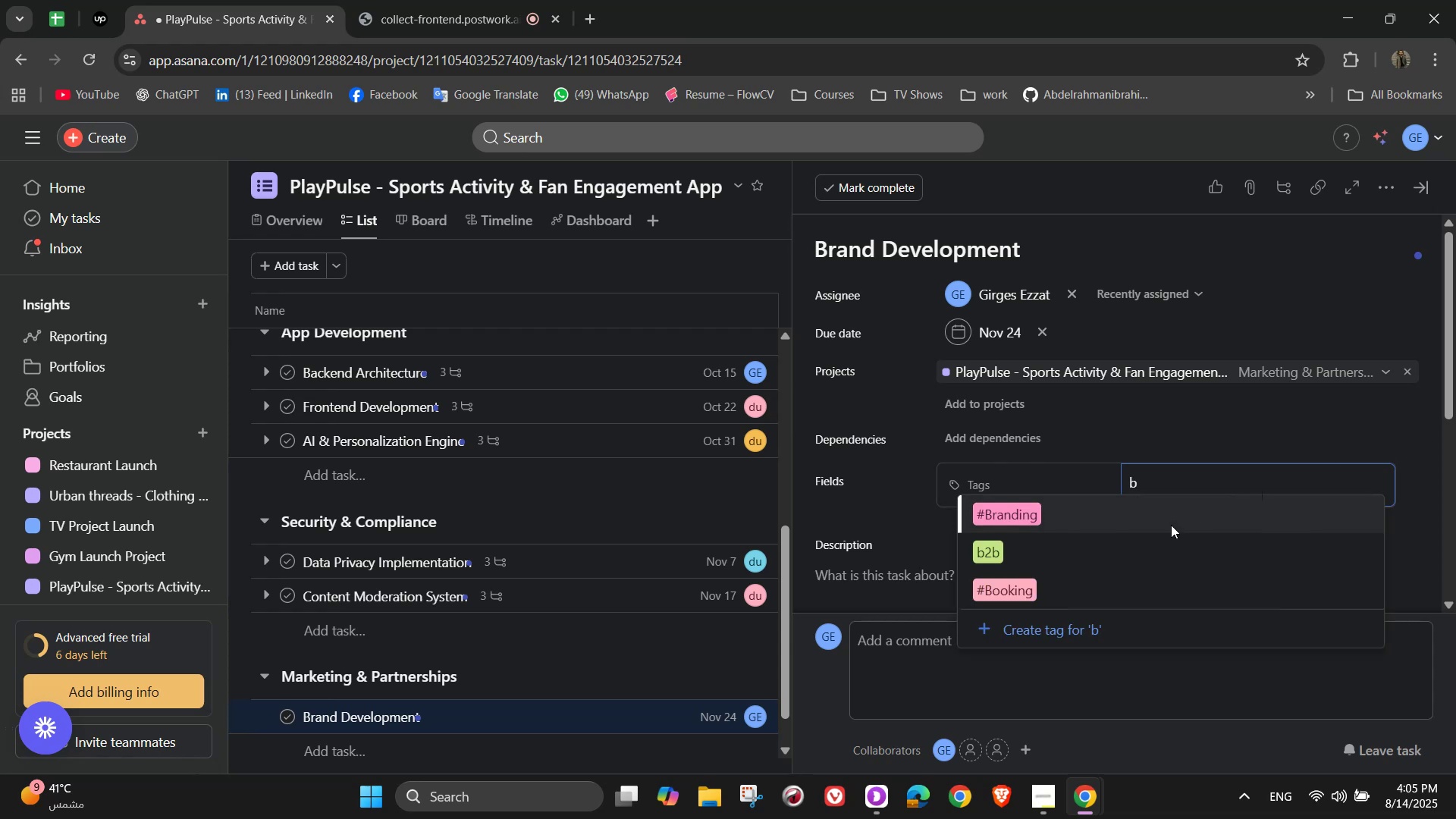 
left_click([1171, 525])
 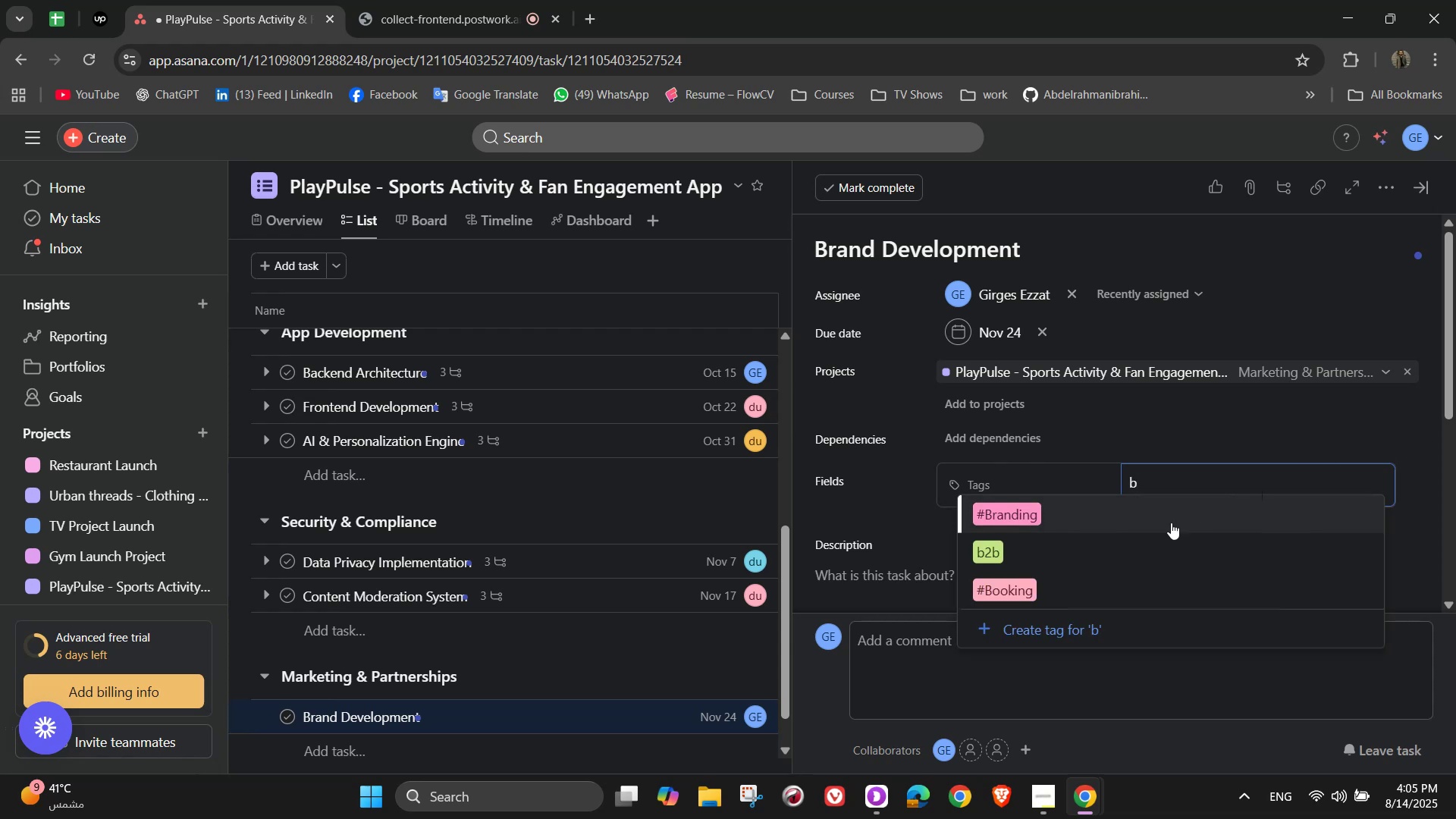 
left_click([1171, 515])
 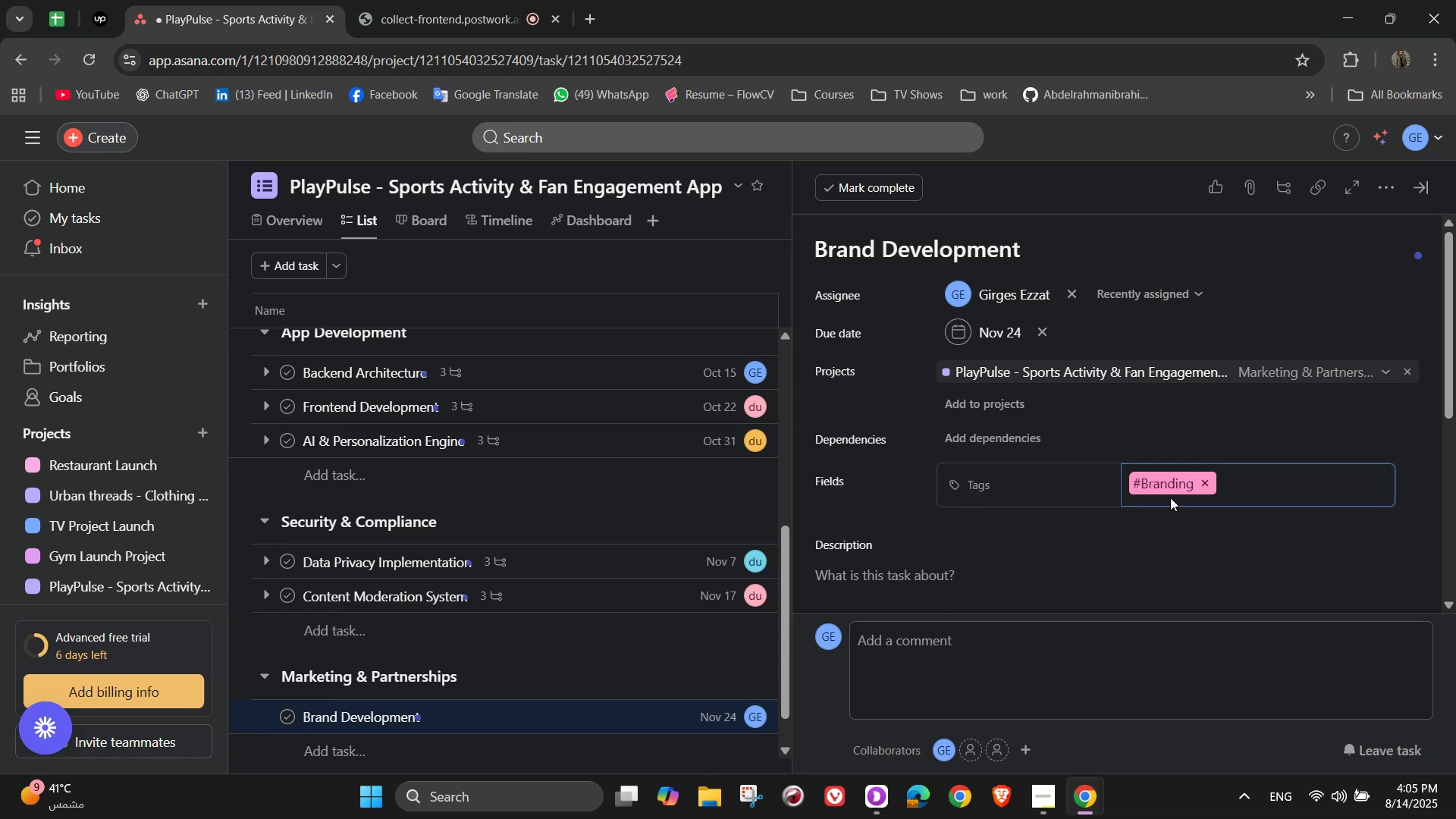 
scroll: coordinate [1169, 497], scroll_direction: down, amount: 2.0
 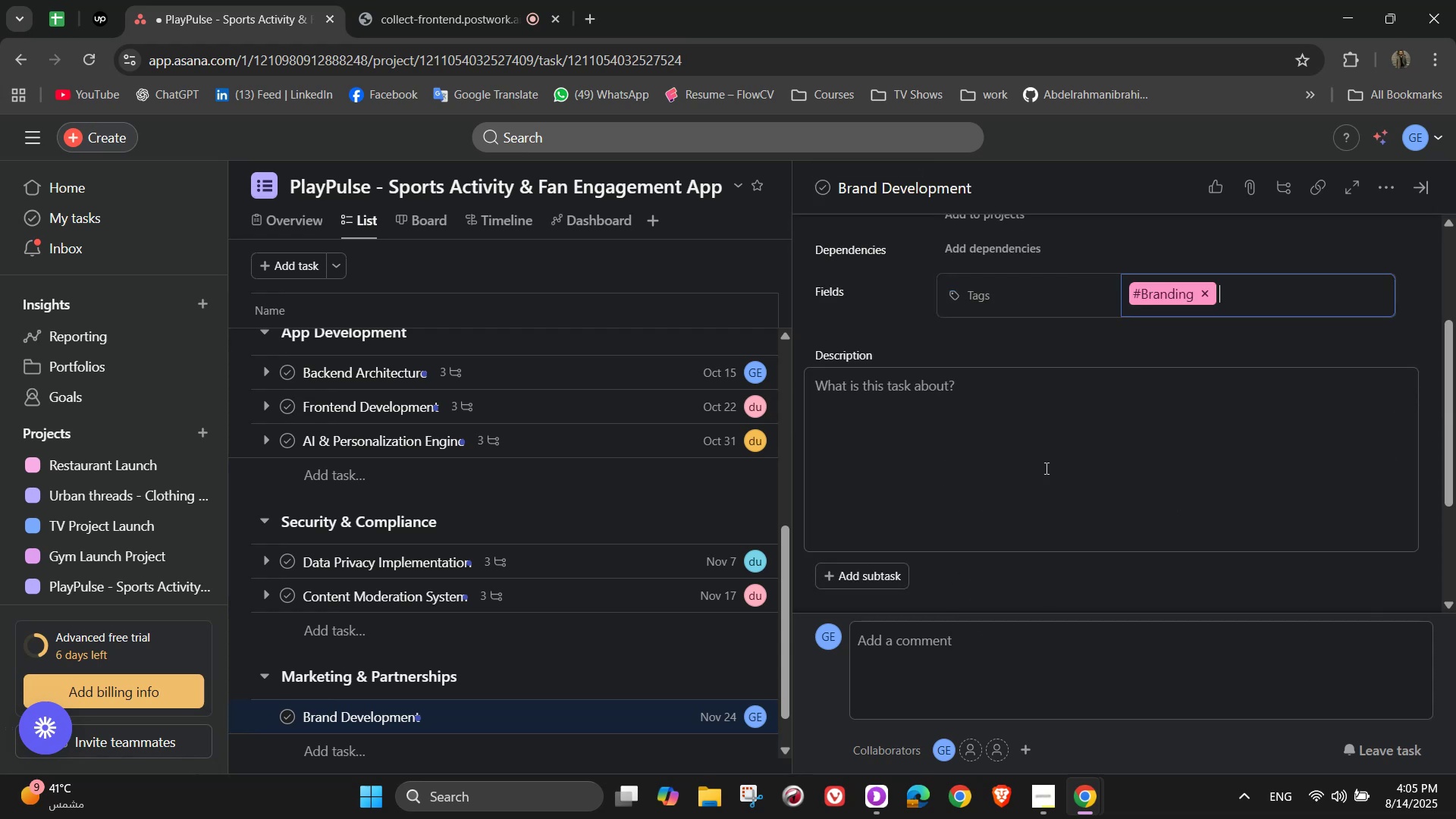 
left_click([1044, 468])
 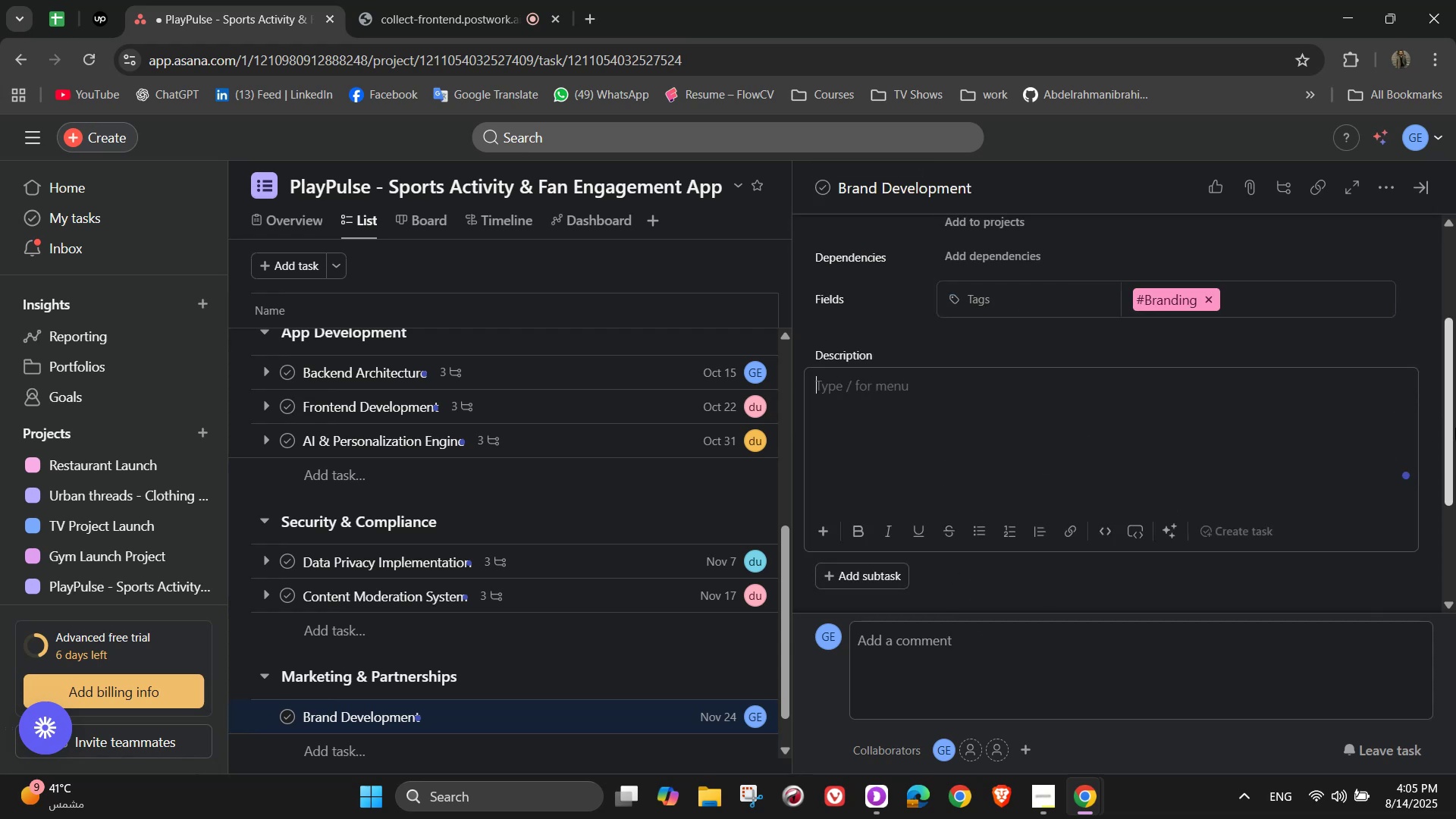 
type(Create a strong brand identity that appeals to global sports audiences)
 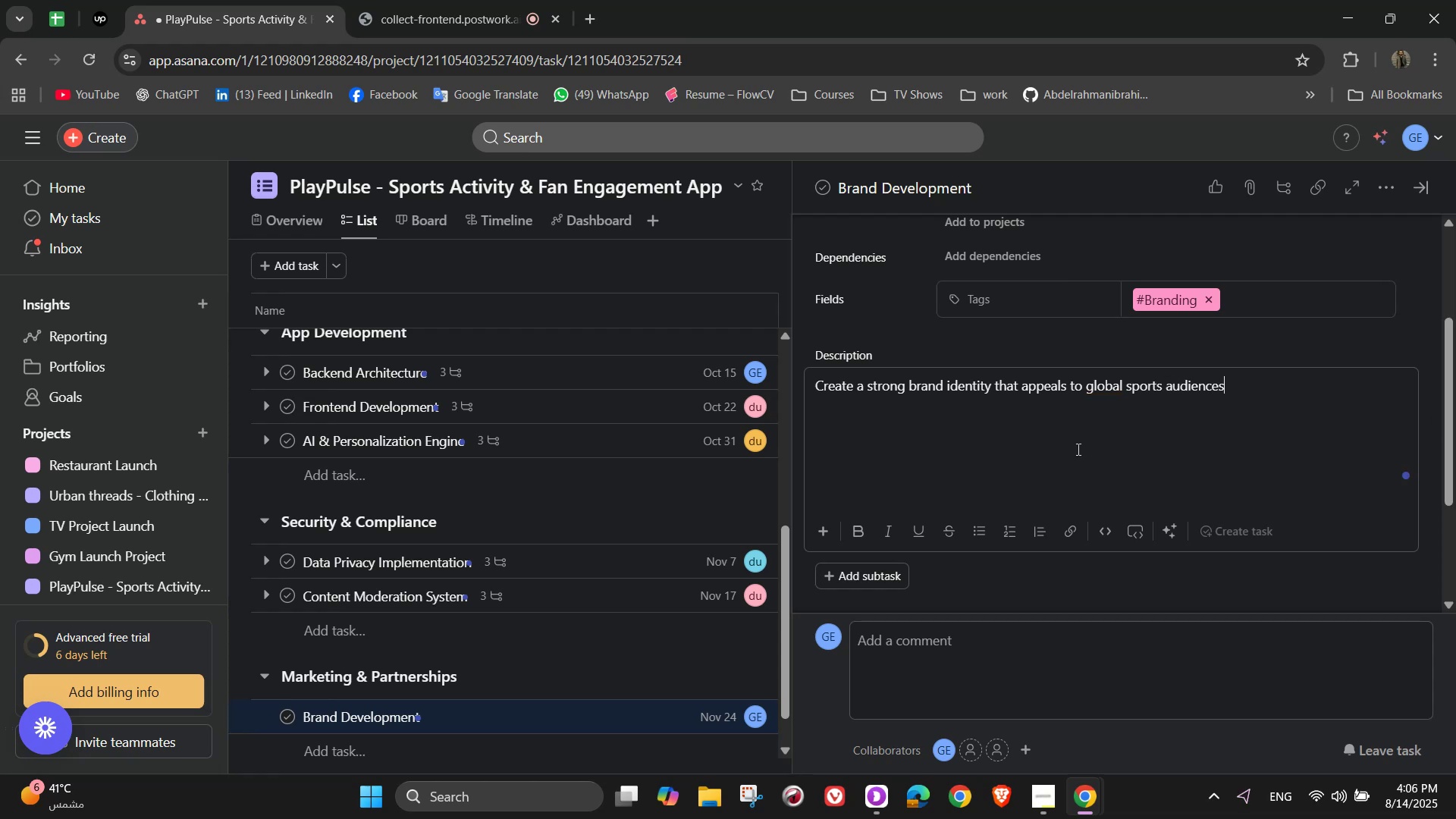 
mouse_move([886, 575])
 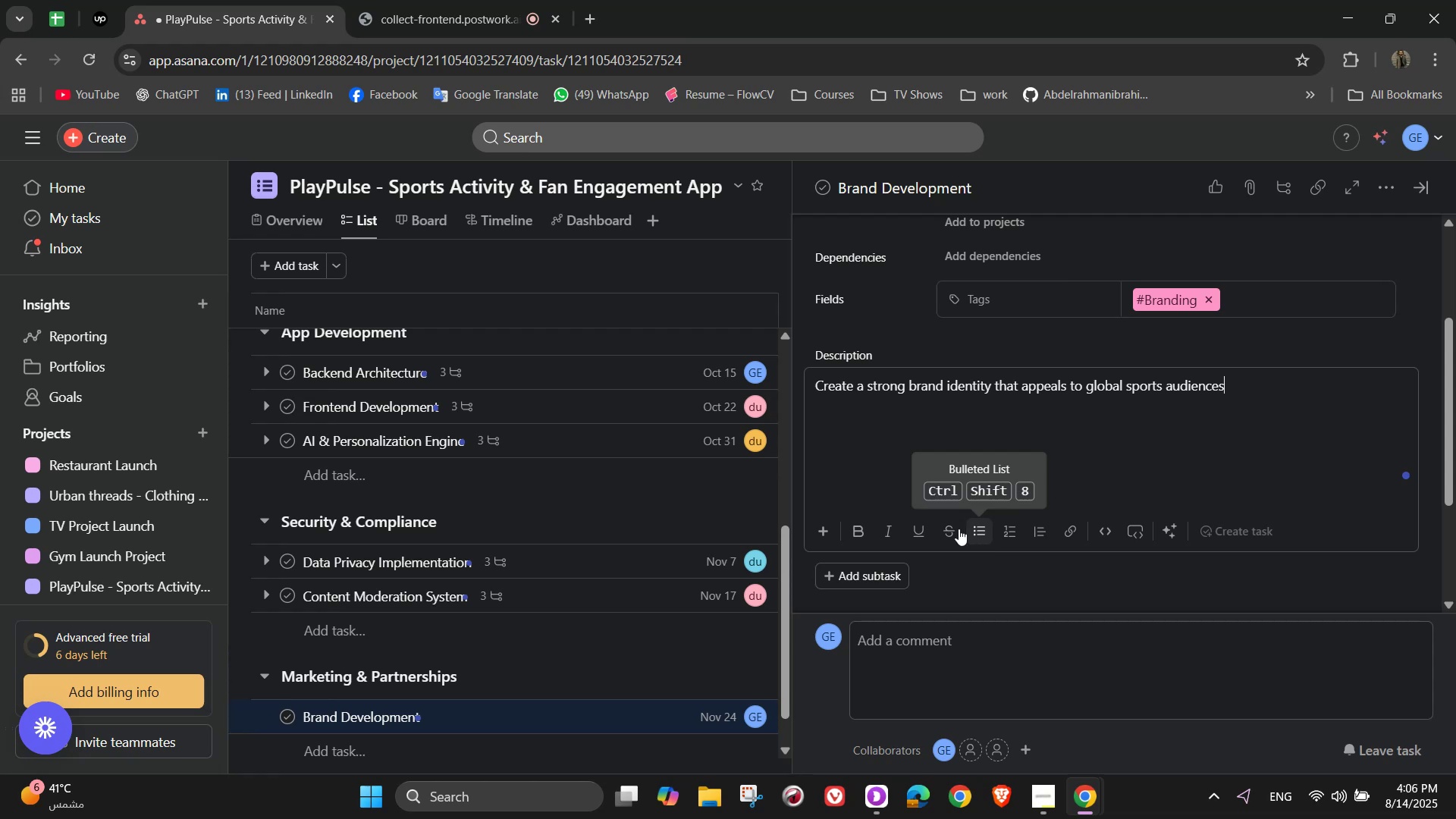 
scroll: coordinate [880, 512], scroll_direction: down, amount: 1.0
 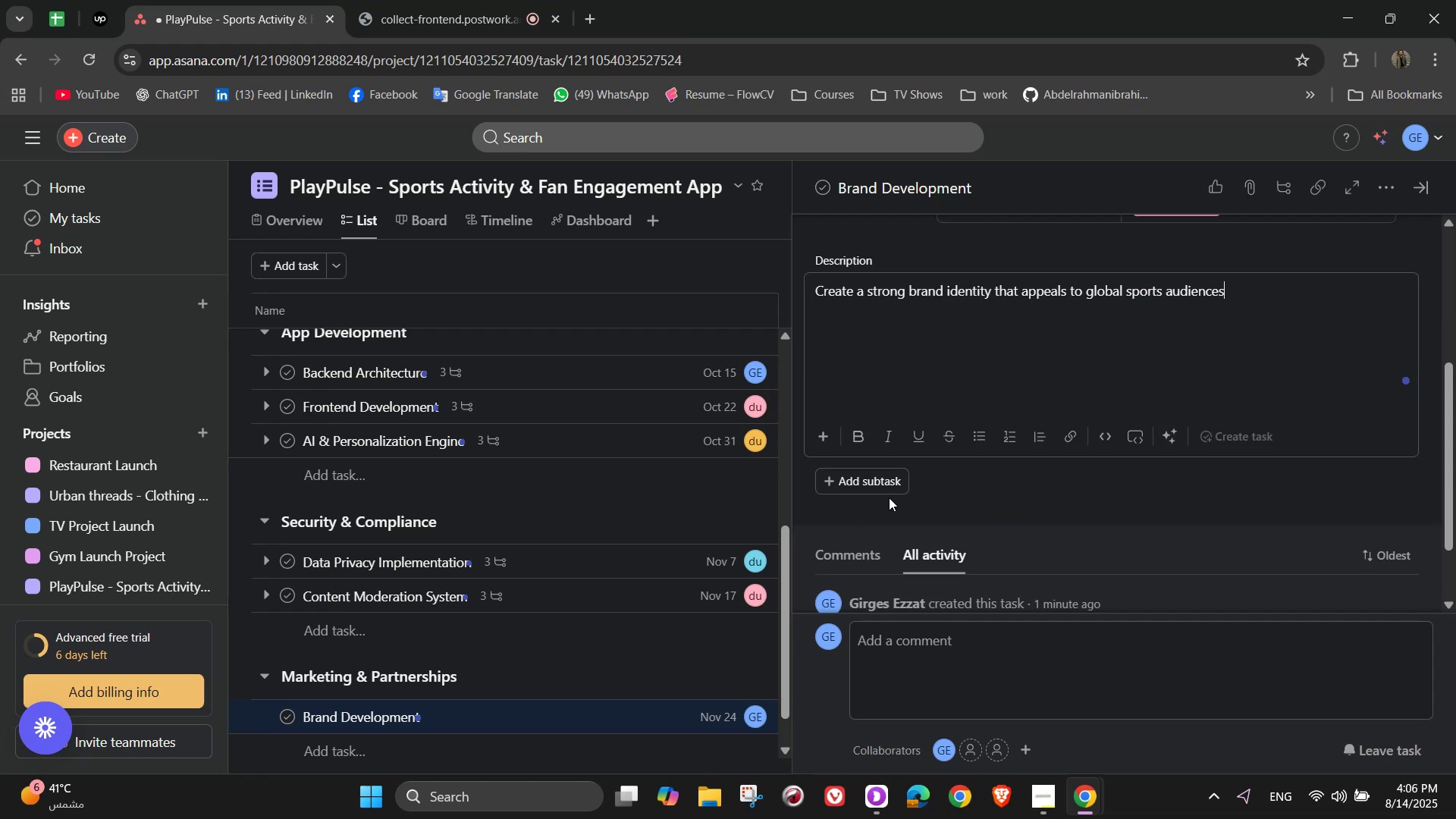 
left_click([885, 479])
 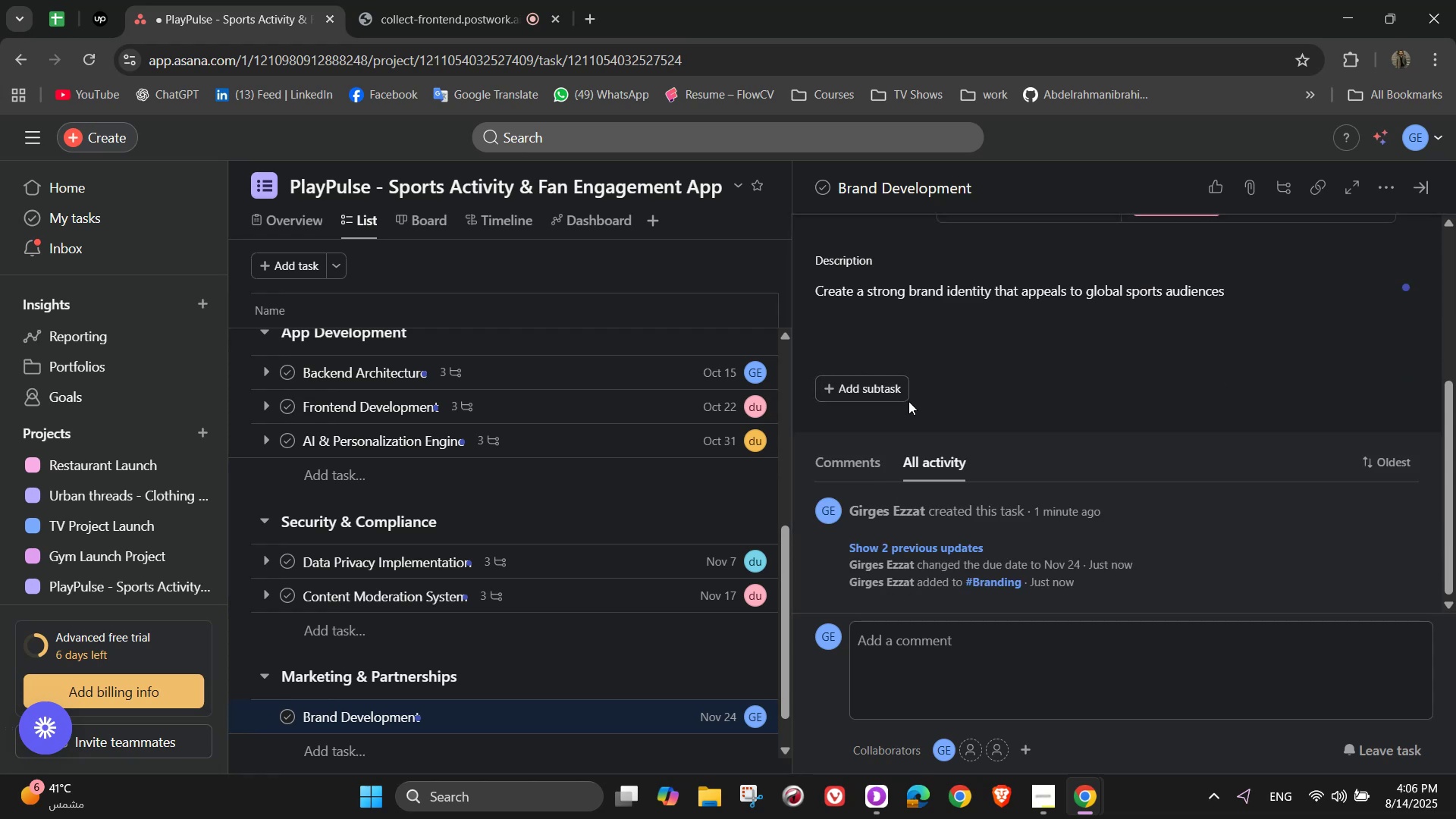 
double_click([898, 397])
 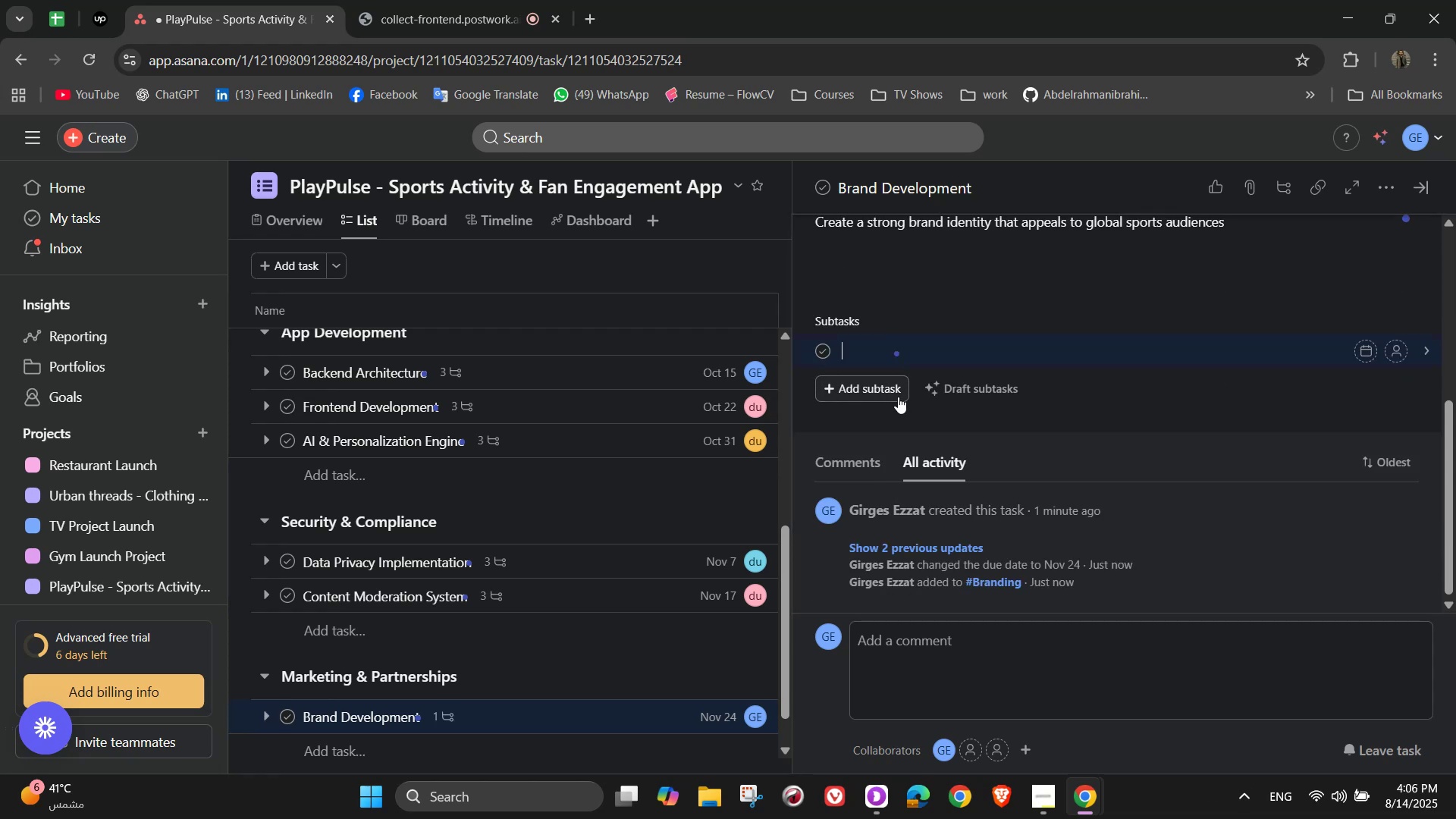 
wait(10.98)
 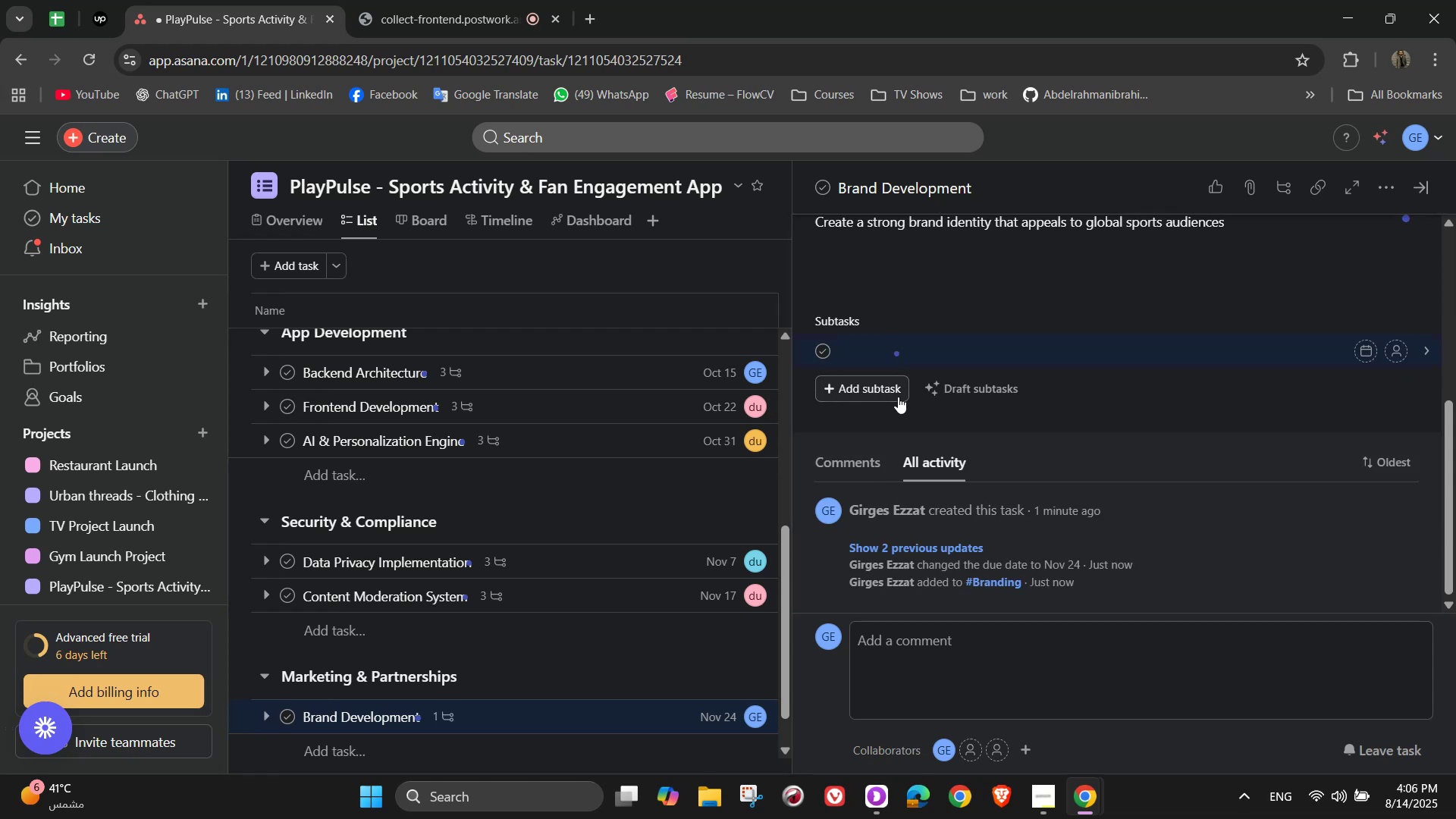 
type(Des)
 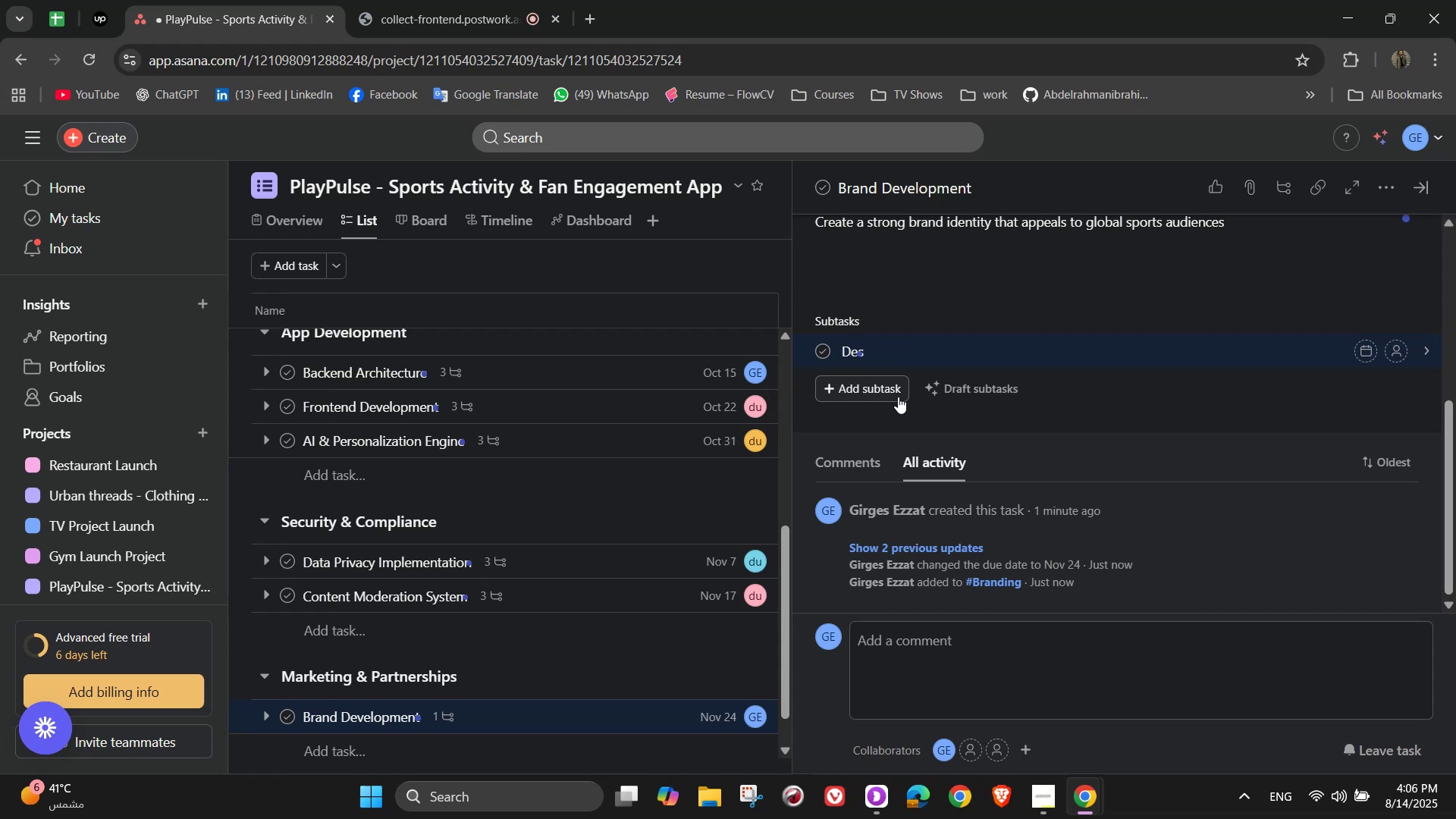 
type(ign logo )
key(Backspace)
type(, app icon [NumLock], [NumLock])
key(Backspace)
key(Backspace)
key(Backspace)
type(, and brand assets)
key(NumpadEnter)
type(Develop brand guidelines for interna; )
key(Backspace)
key(Backspace)
type(l and par)
 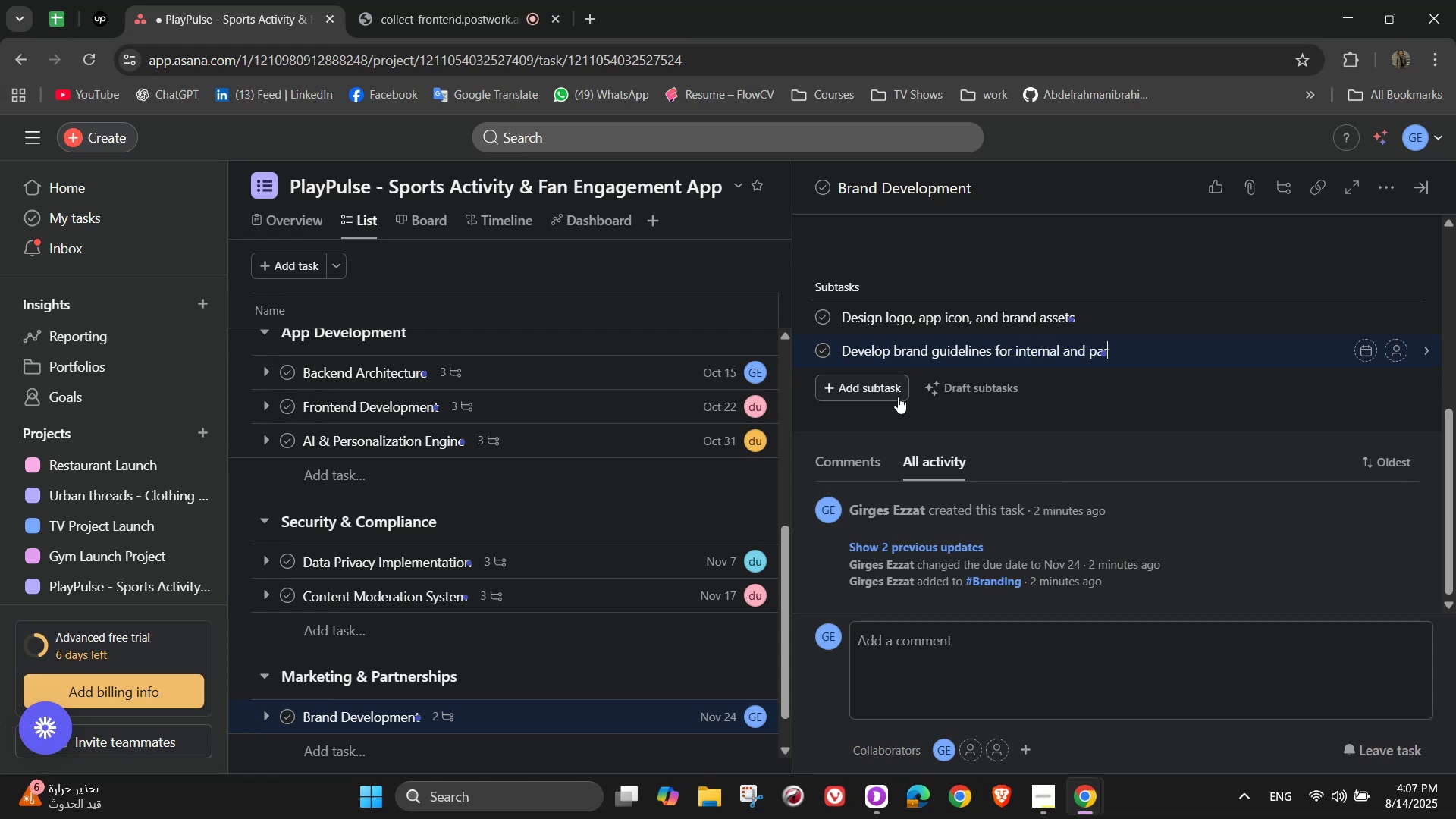 
type(tner use)
 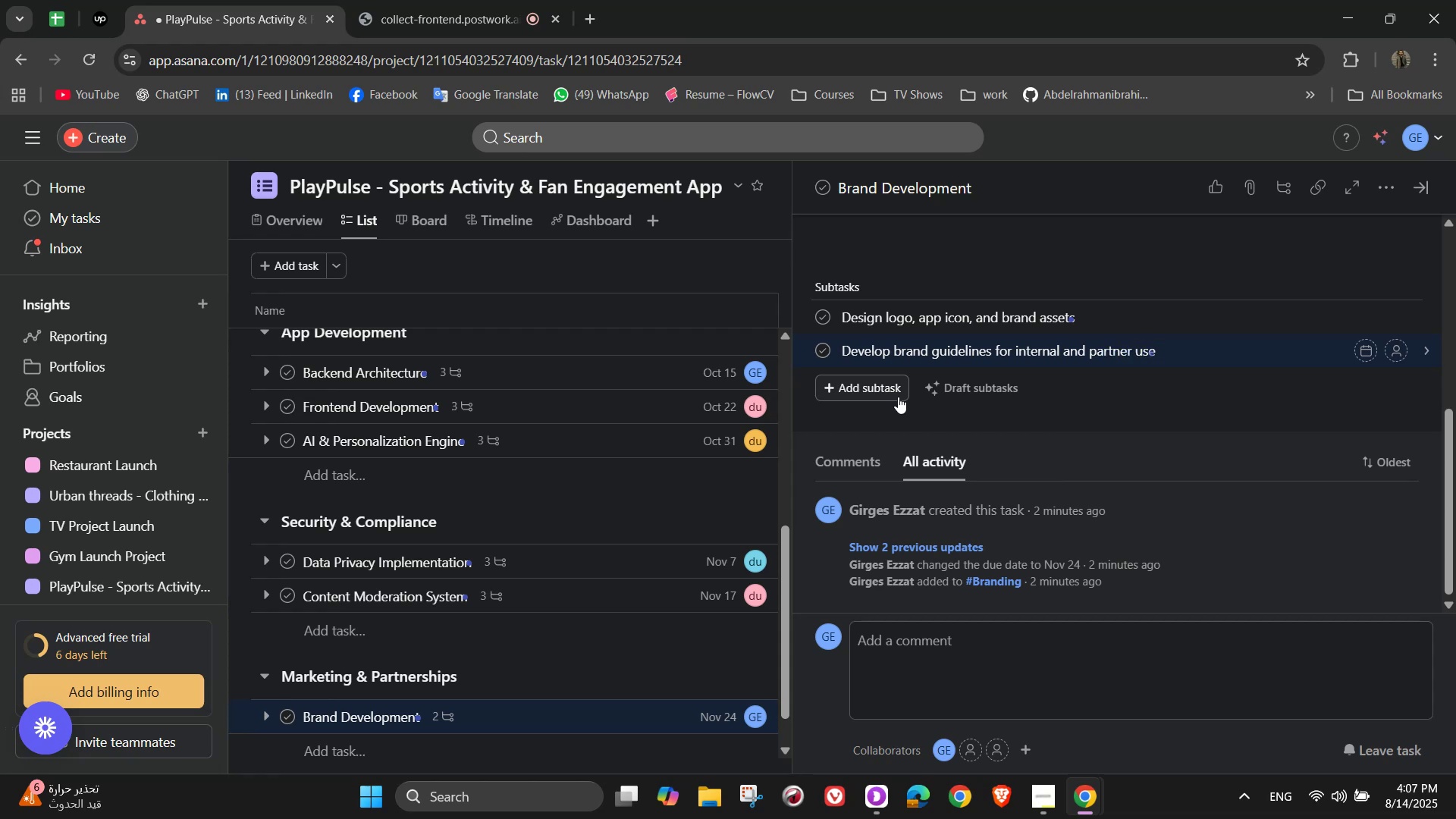 
key(Enter)
 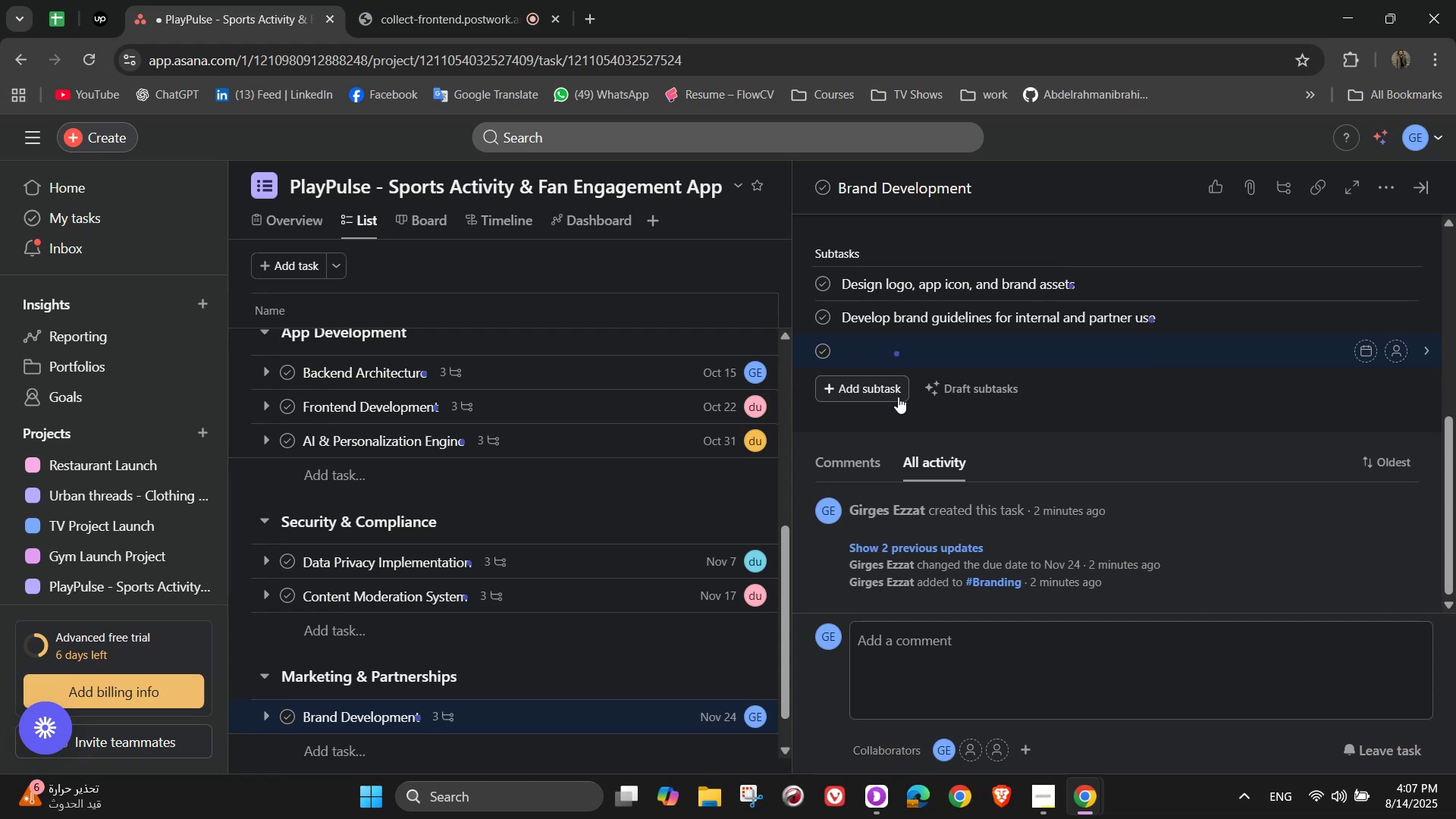 
type(Create offical )
key(Backspace)
key(Backspace)
key(Backspace)
type(ial launch tagline)
 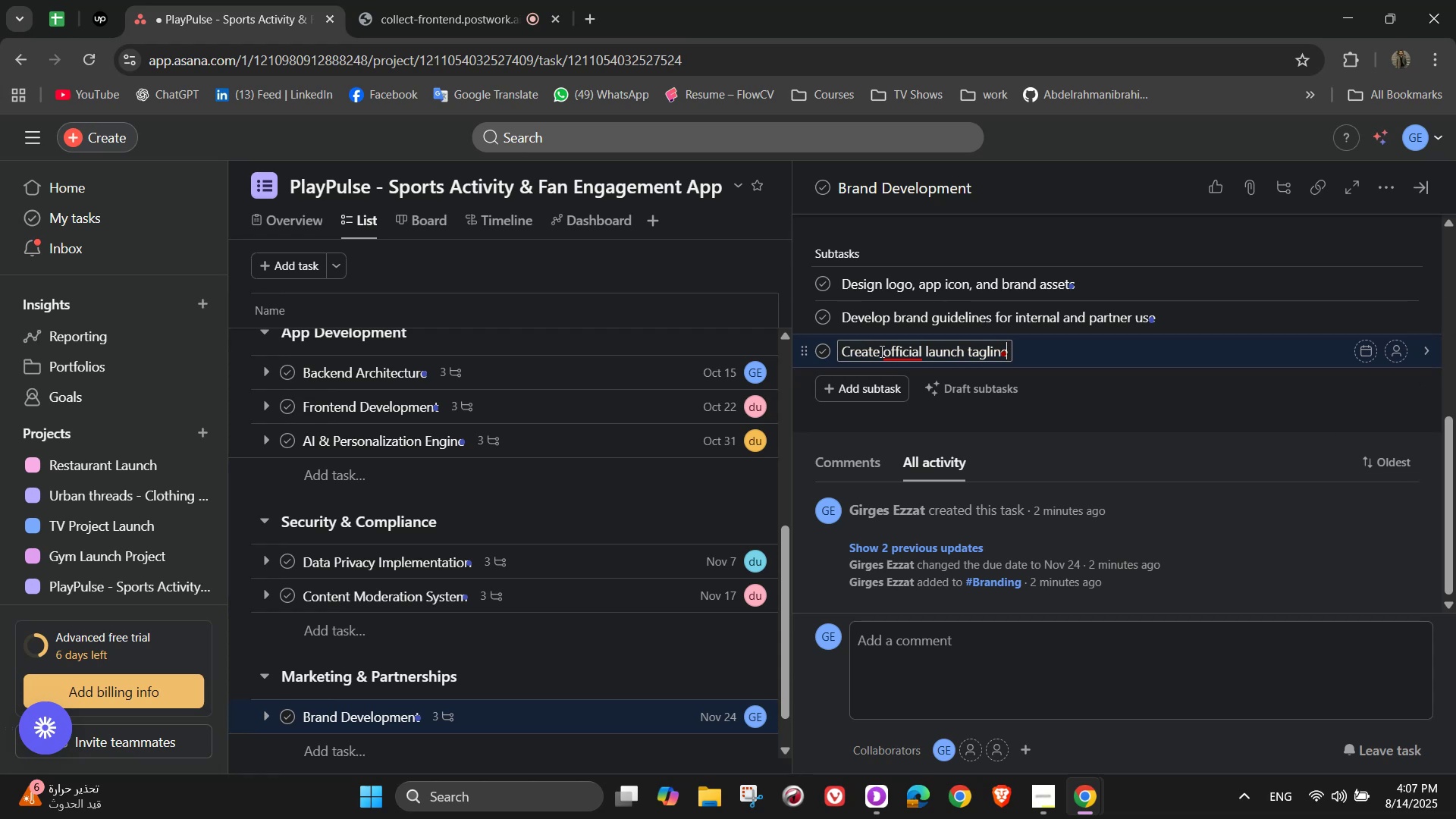 
left_click([908, 375])
 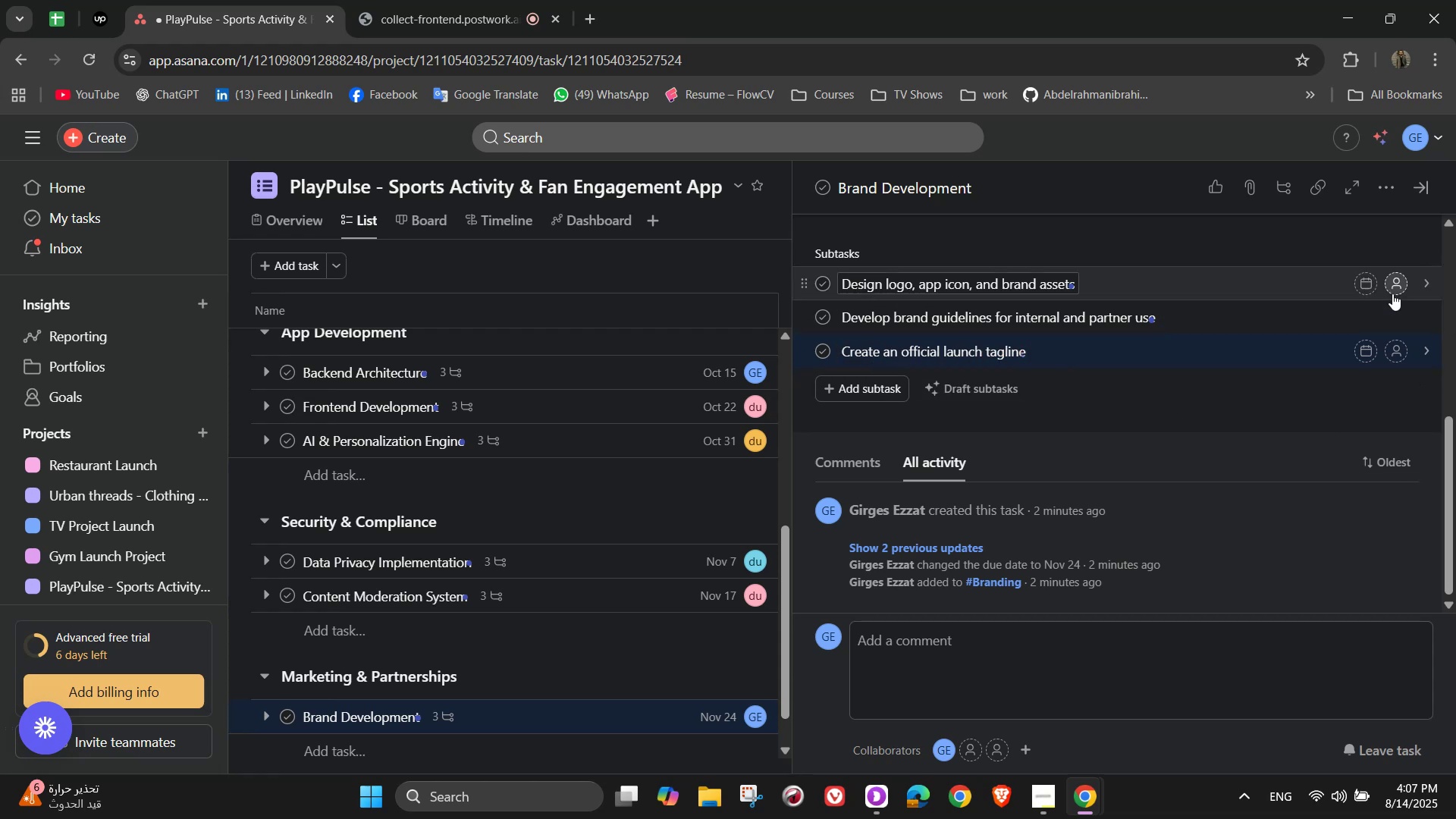 
left_click([1392, 289])
 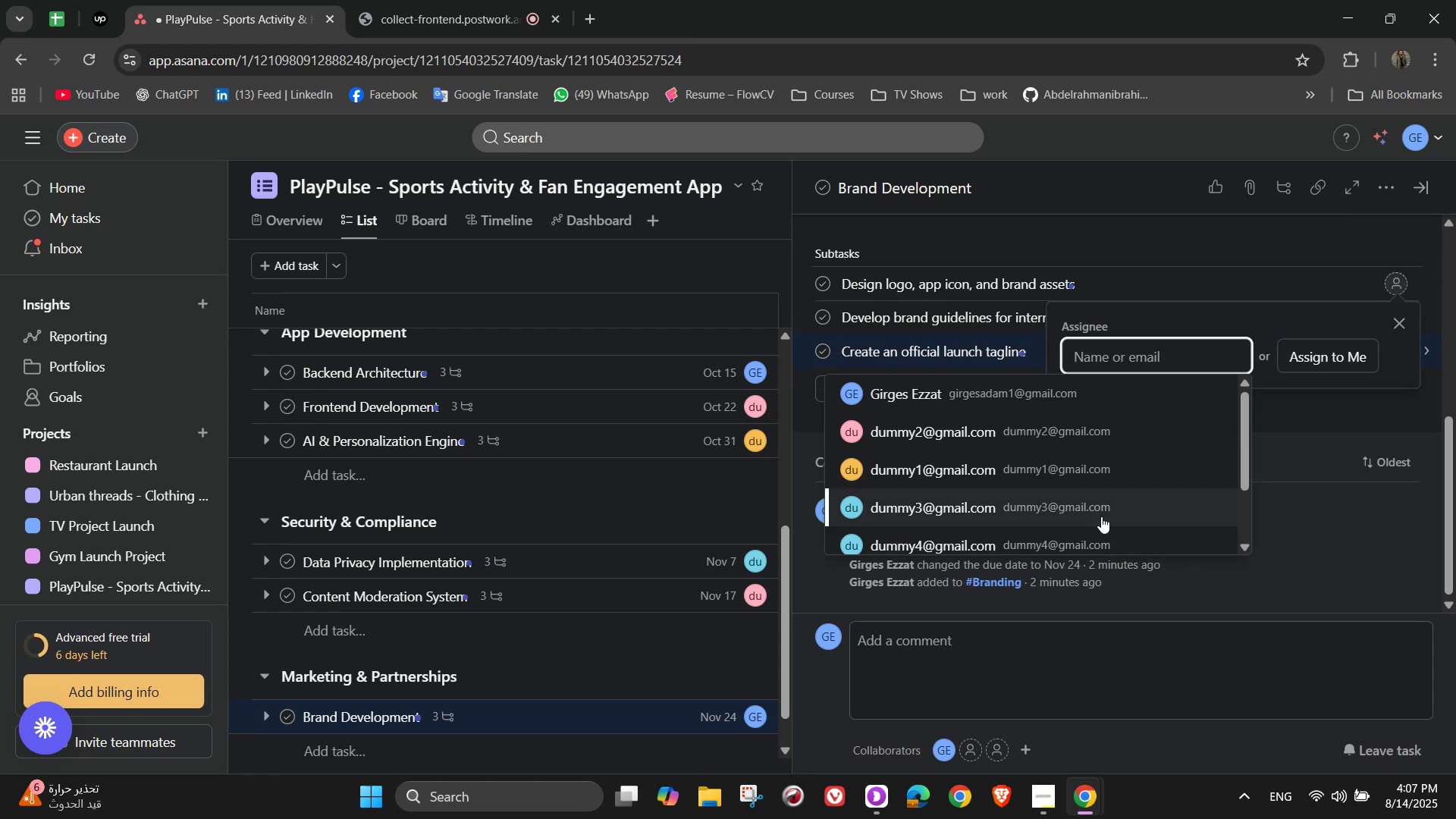 
left_click([1081, 467])
 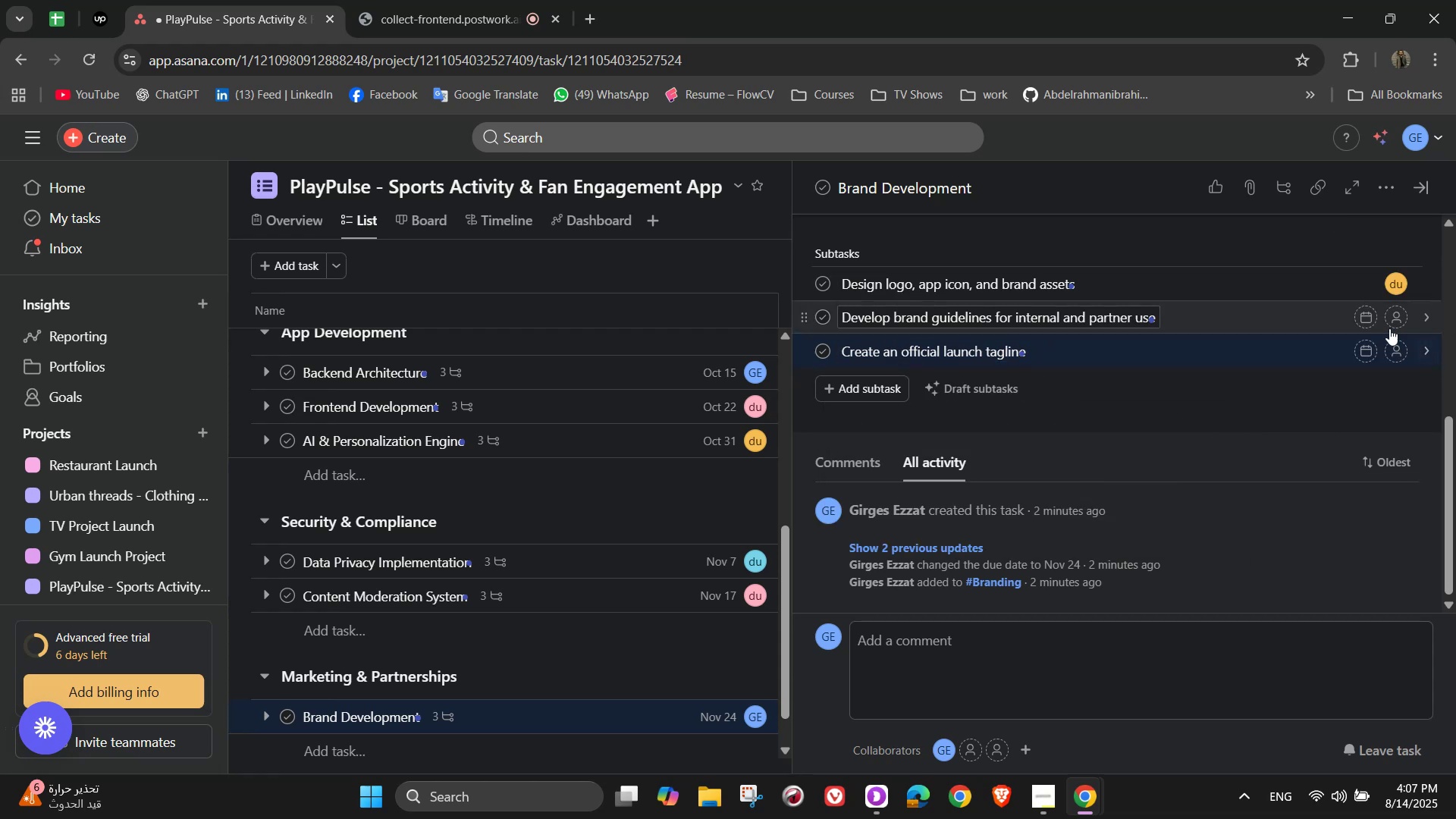 
left_click([1389, 324])
 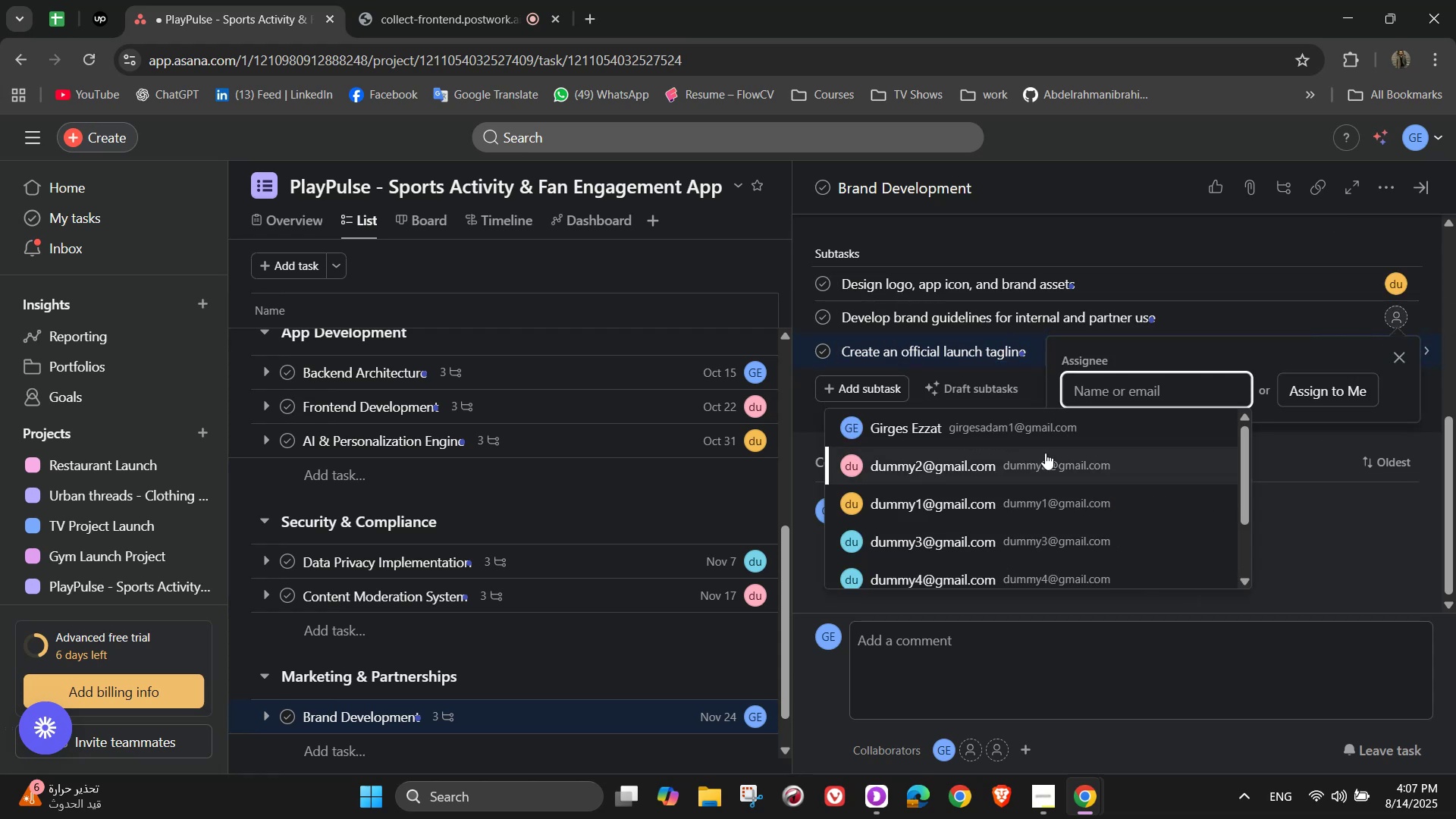 
left_click([1045, 453])
 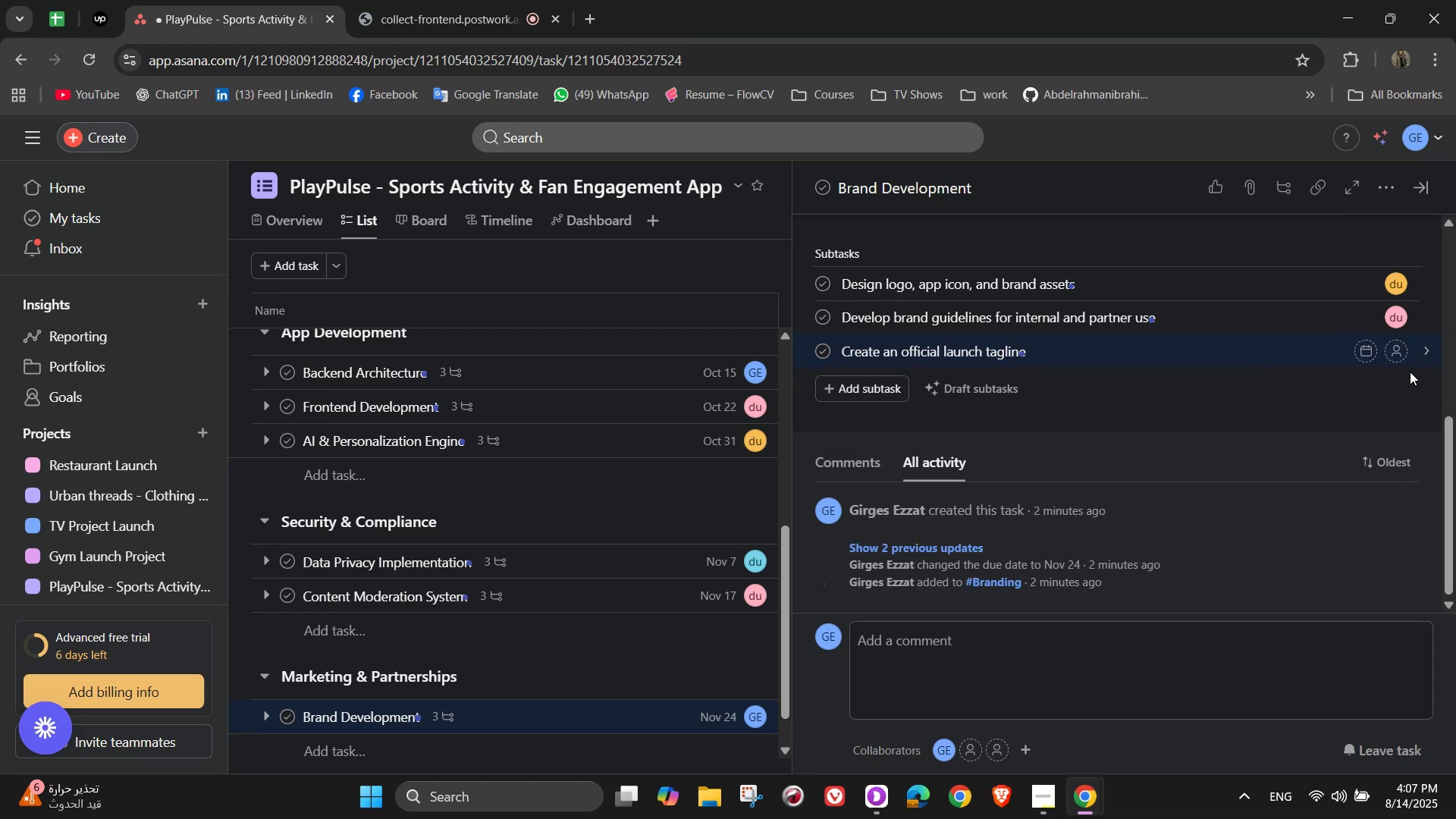 
left_click([1400, 355])
 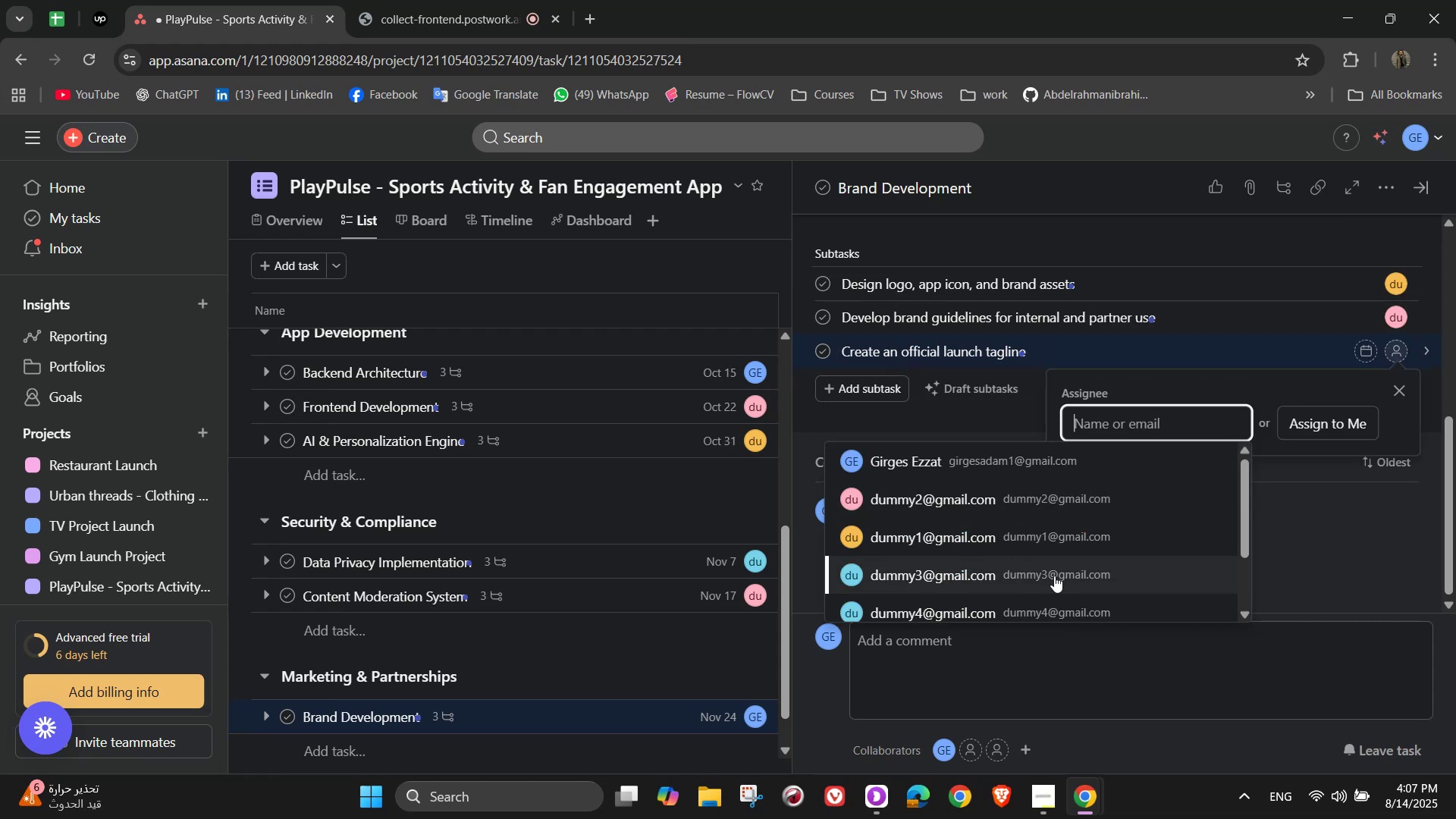 
left_click([1047, 593])
 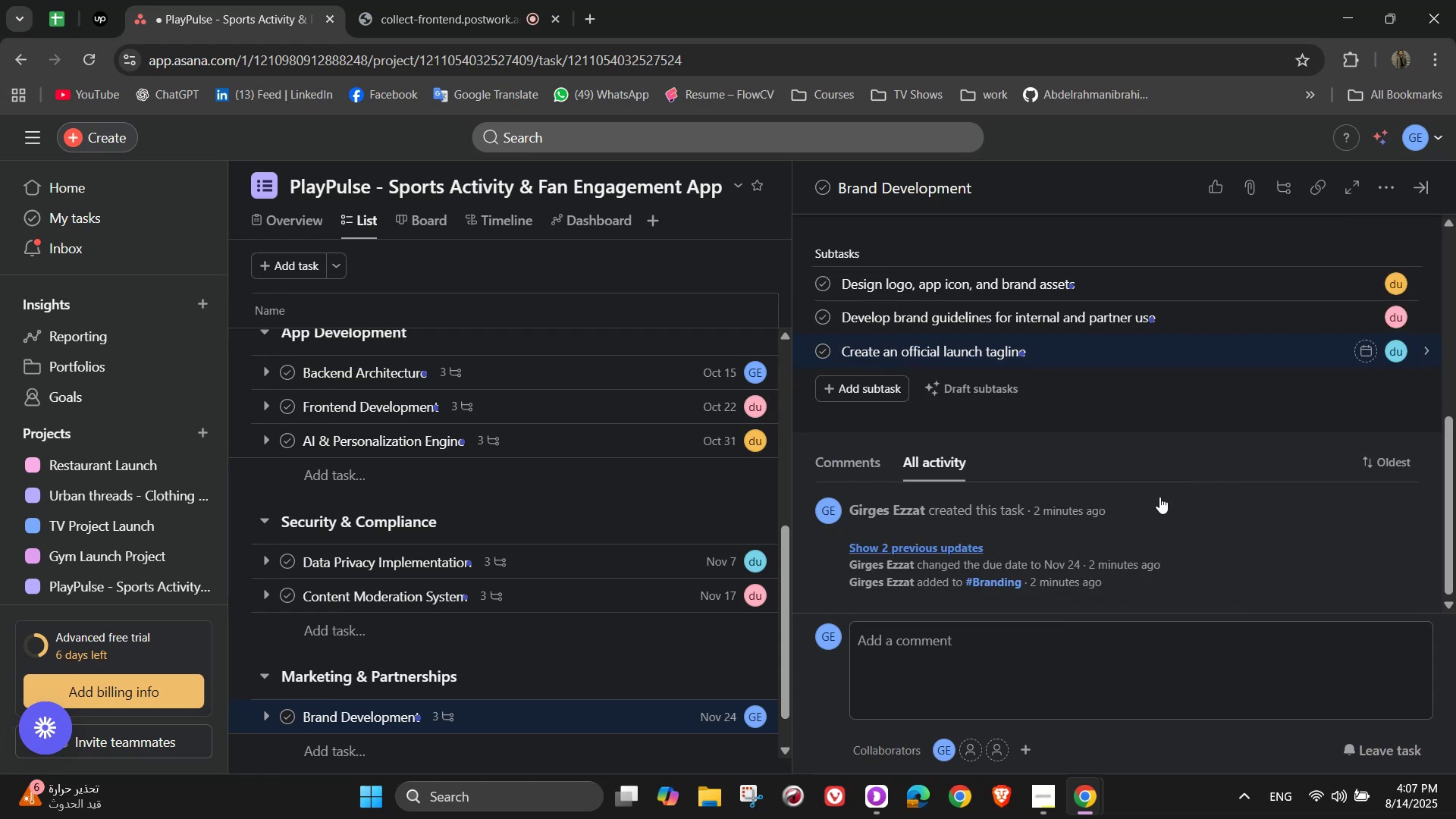 
scroll: coordinate [1154, 478], scroll_direction: down, amount: 1.0
 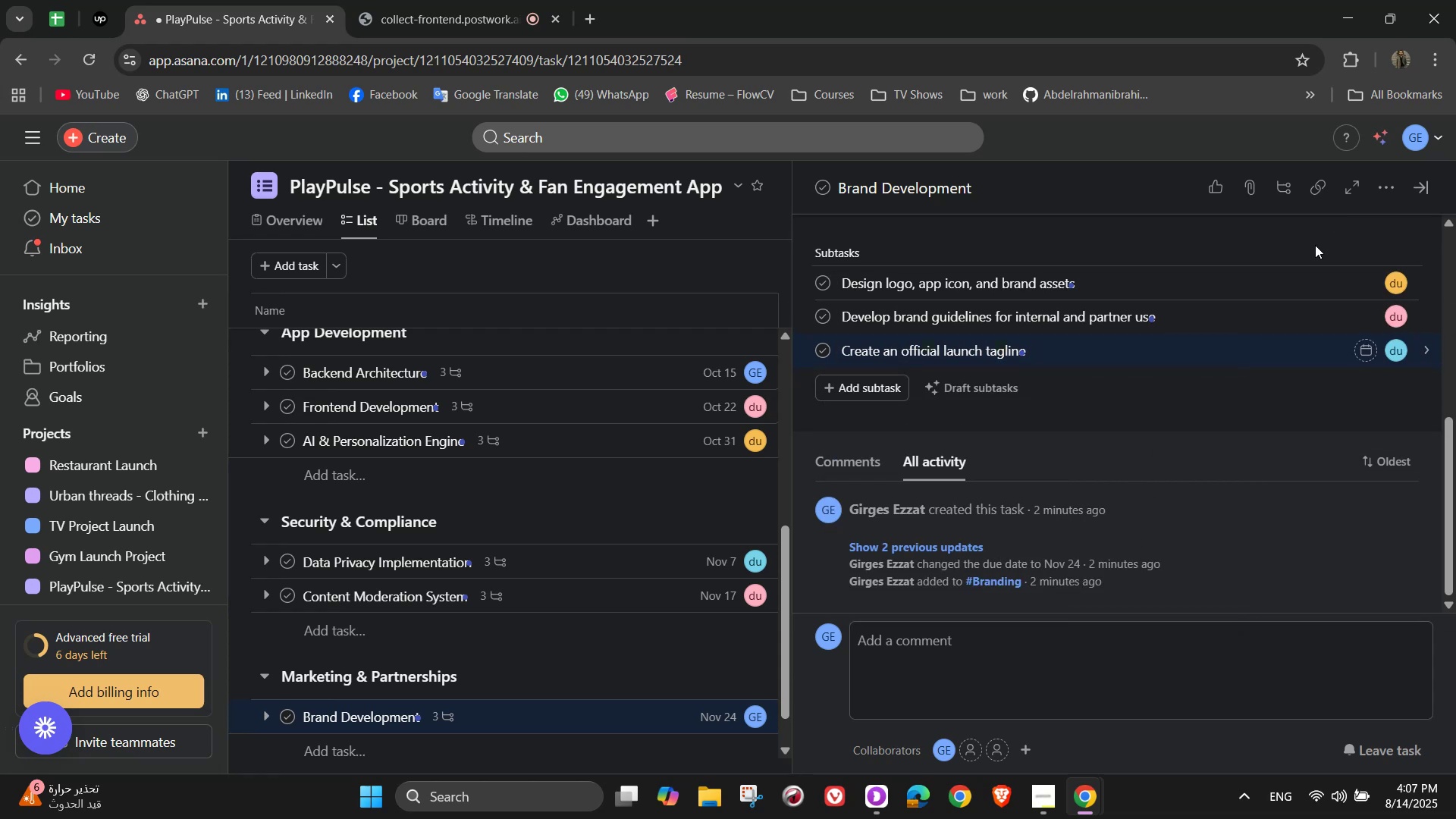 
scroll: coordinate [1390, 322], scroll_direction: up, amount: 6.0
 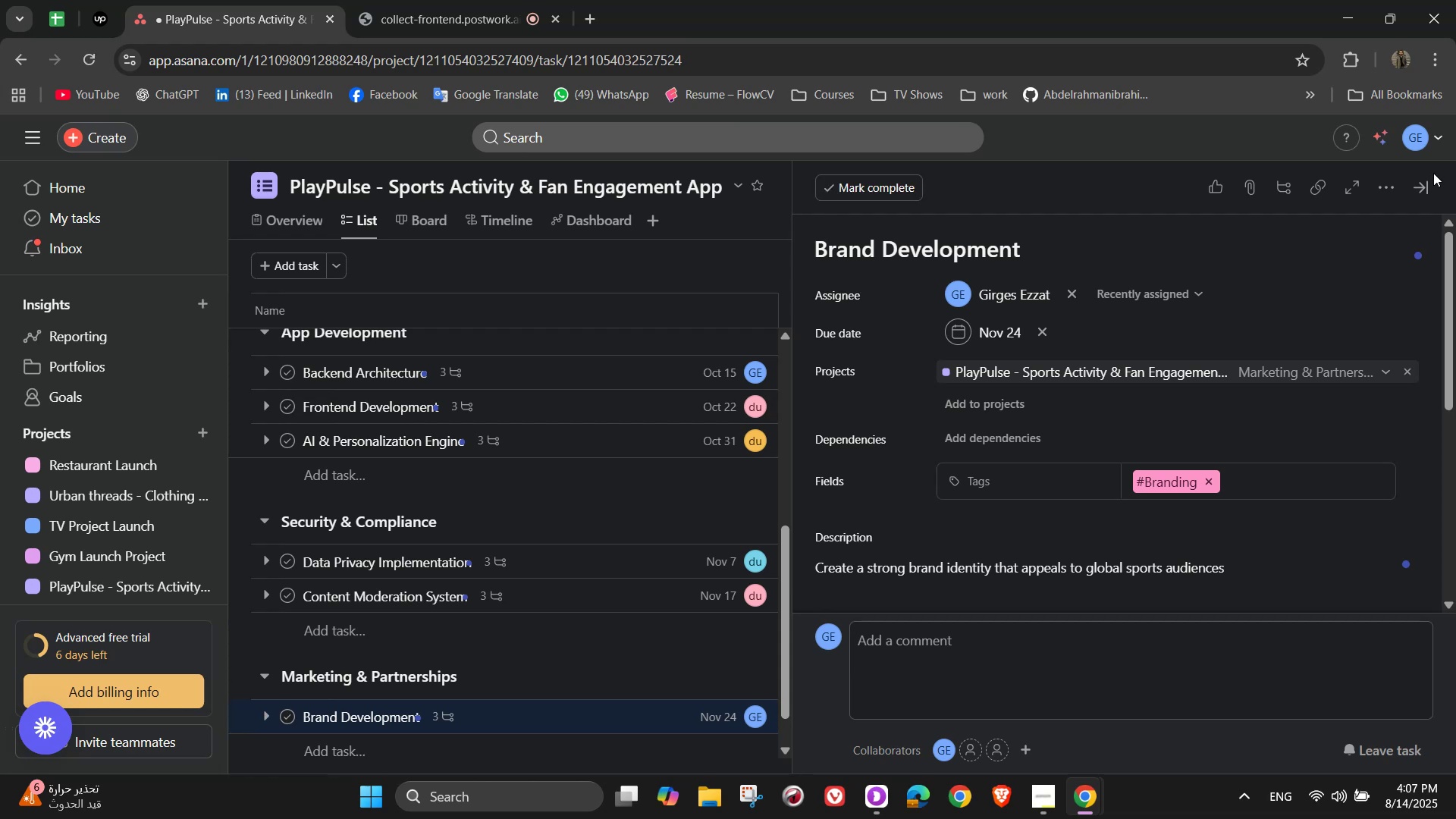 
left_click([1426, 188])
 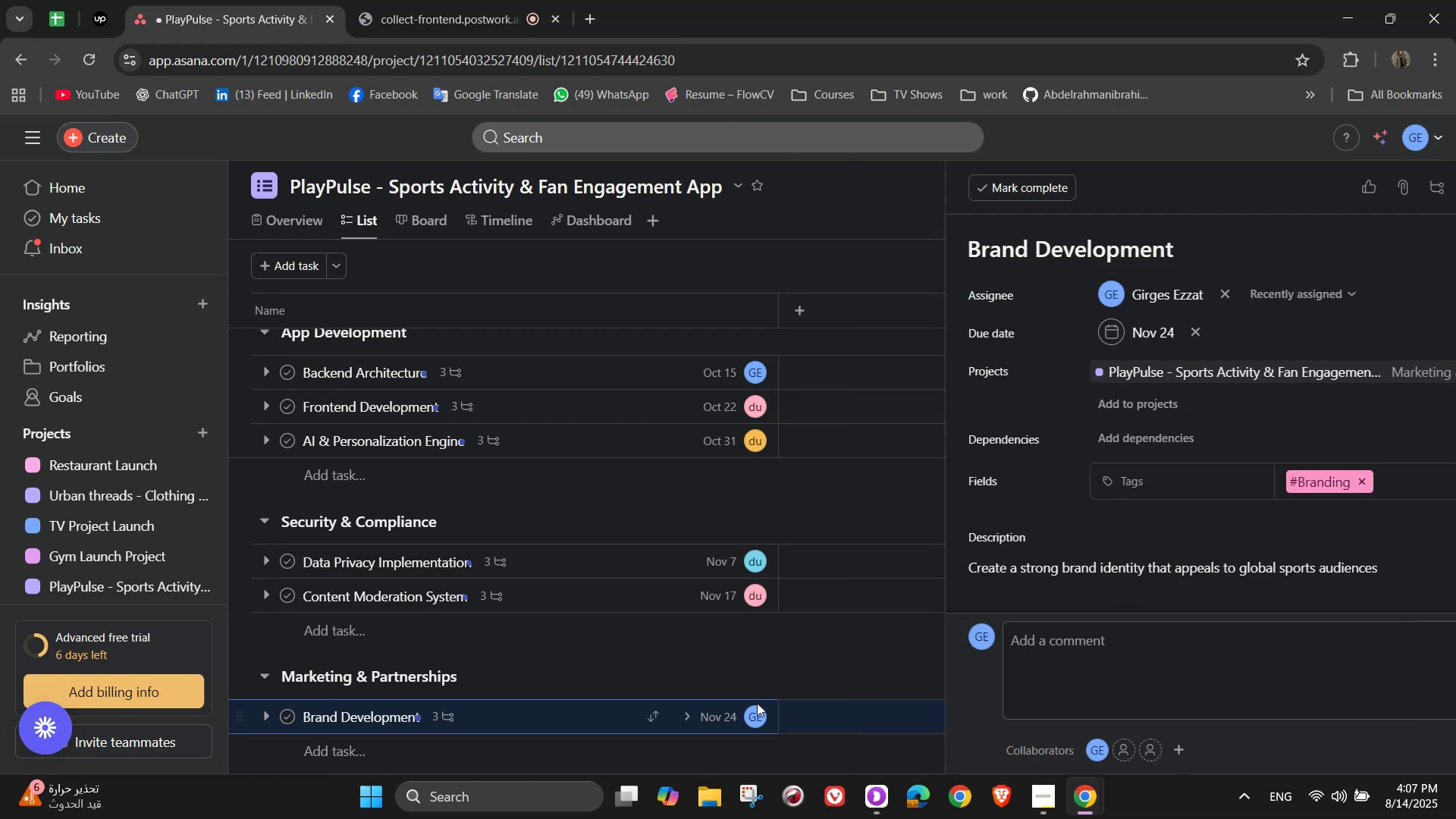 
scroll: coordinate [671, 633], scroll_direction: down, amount: 3.0
 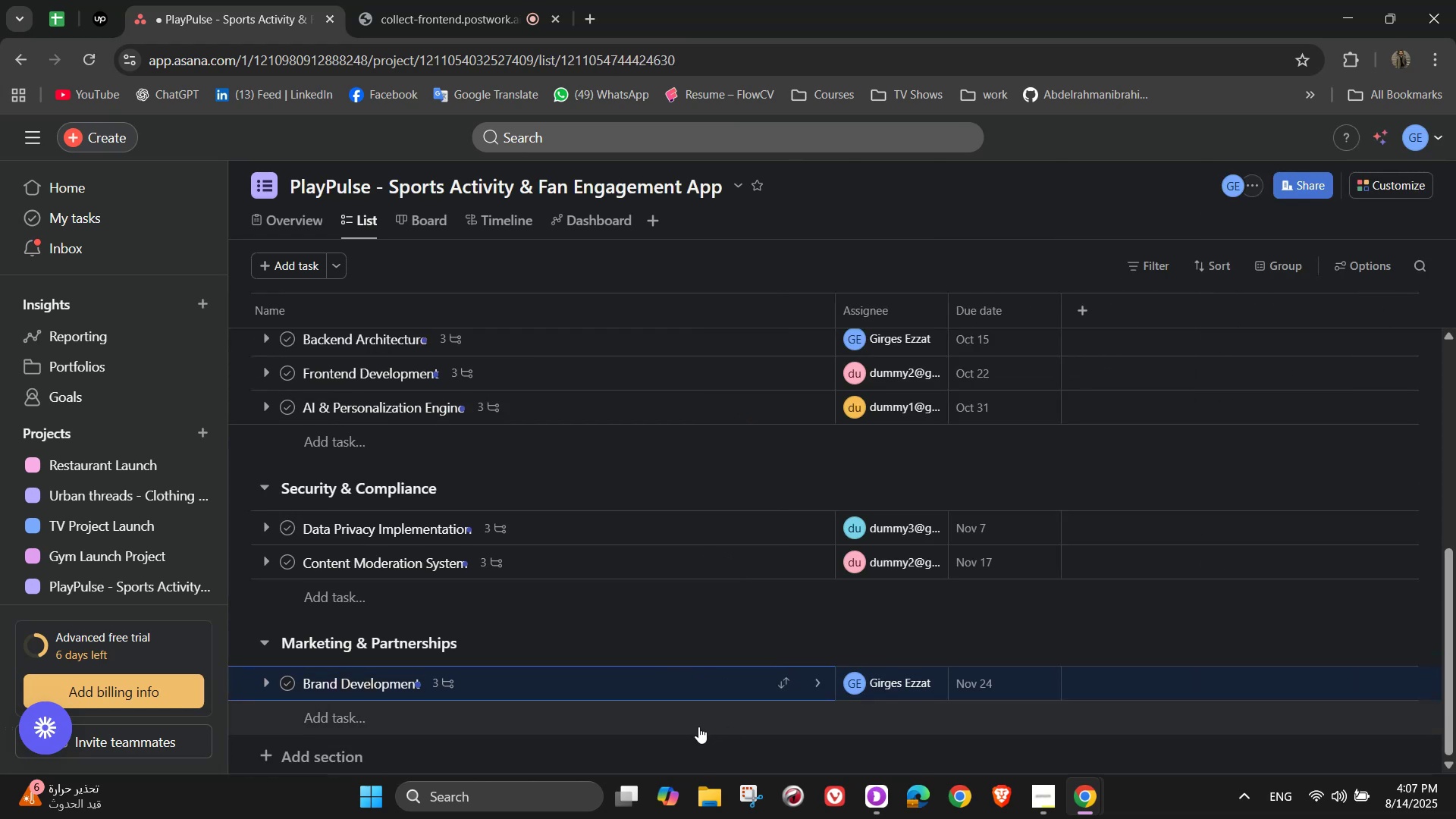 
left_click([698, 726])
 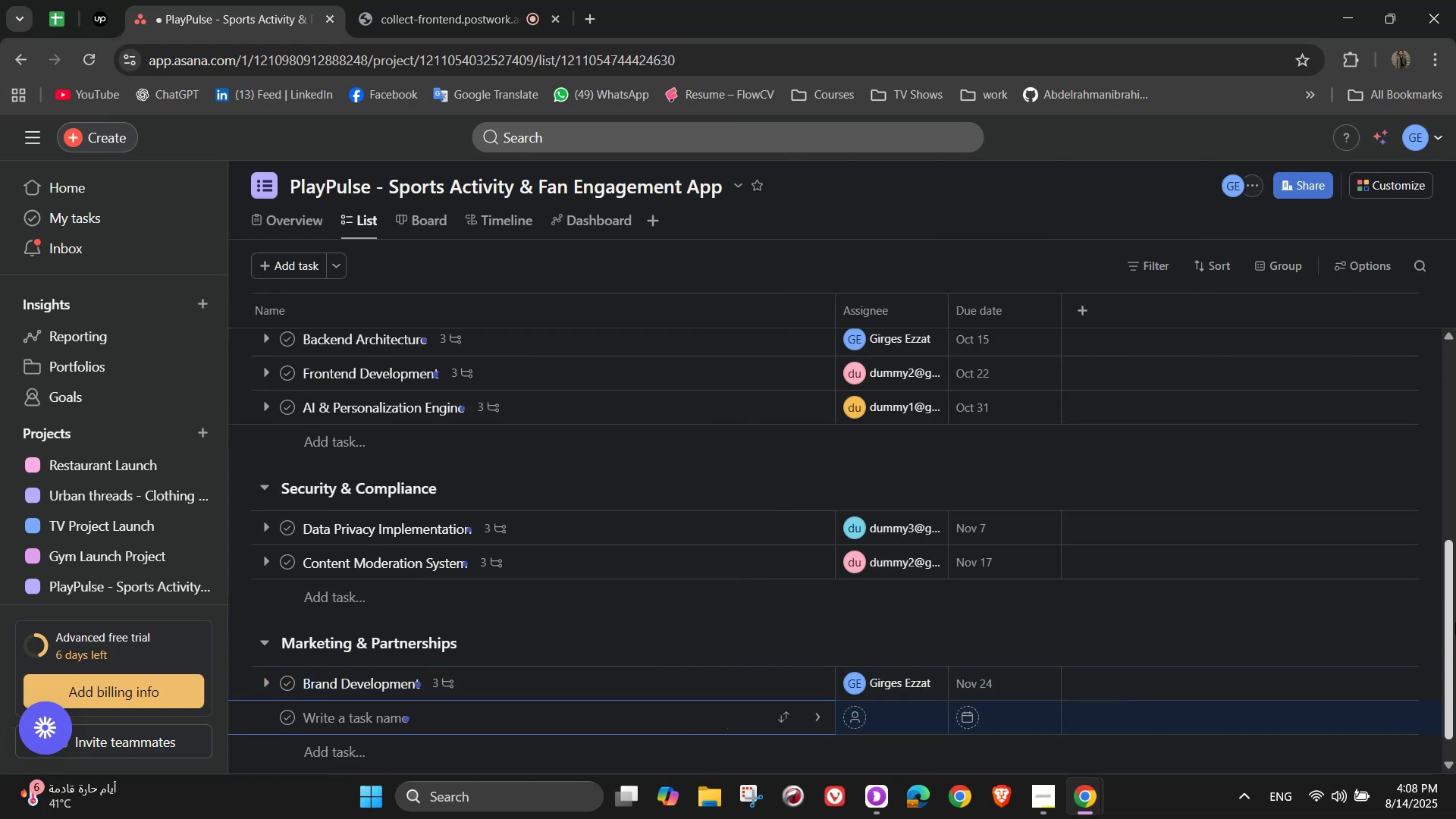 
type(Pl)
key(Backspace)
type(re)
 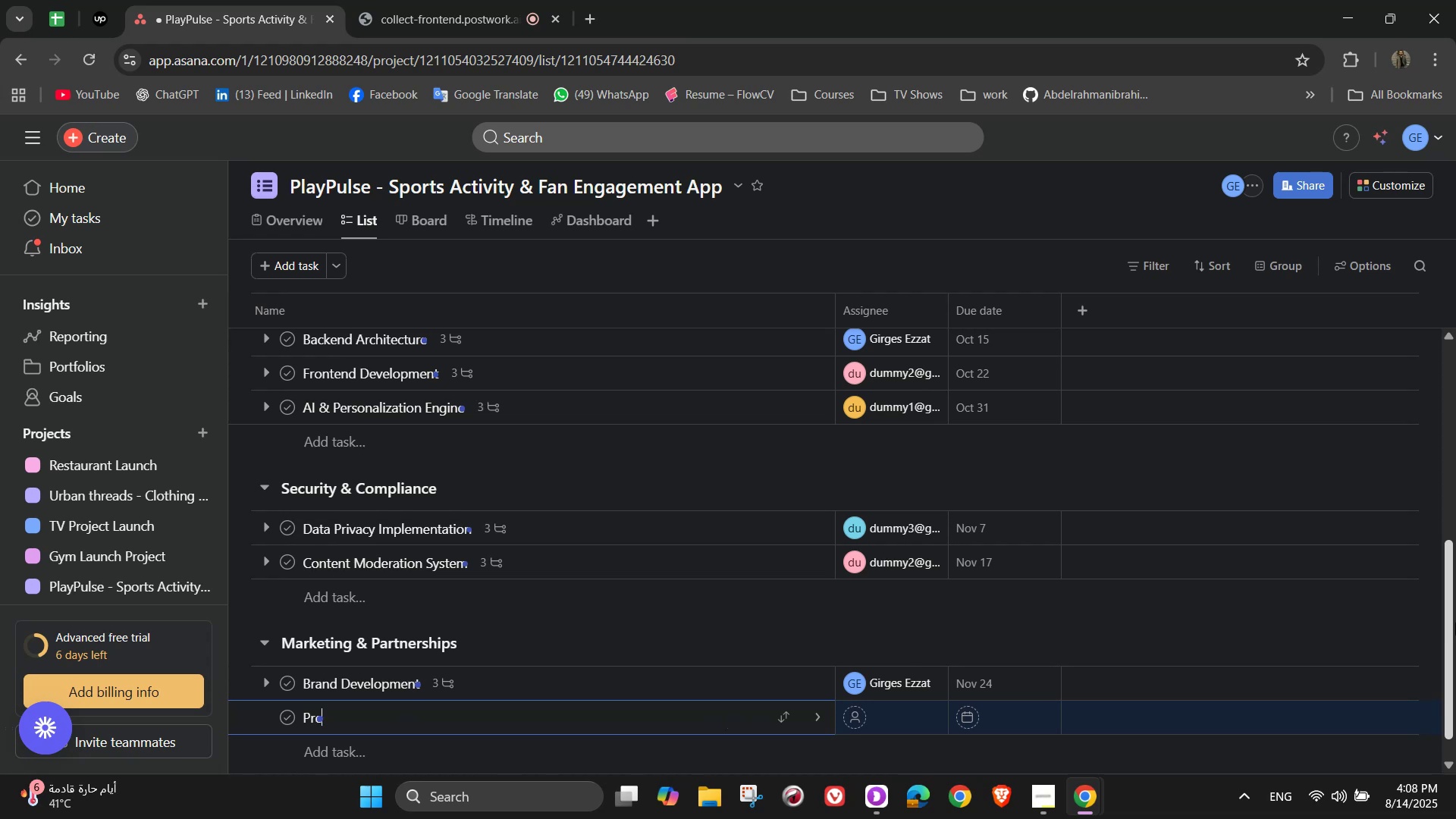 
left_click([398, 0])
 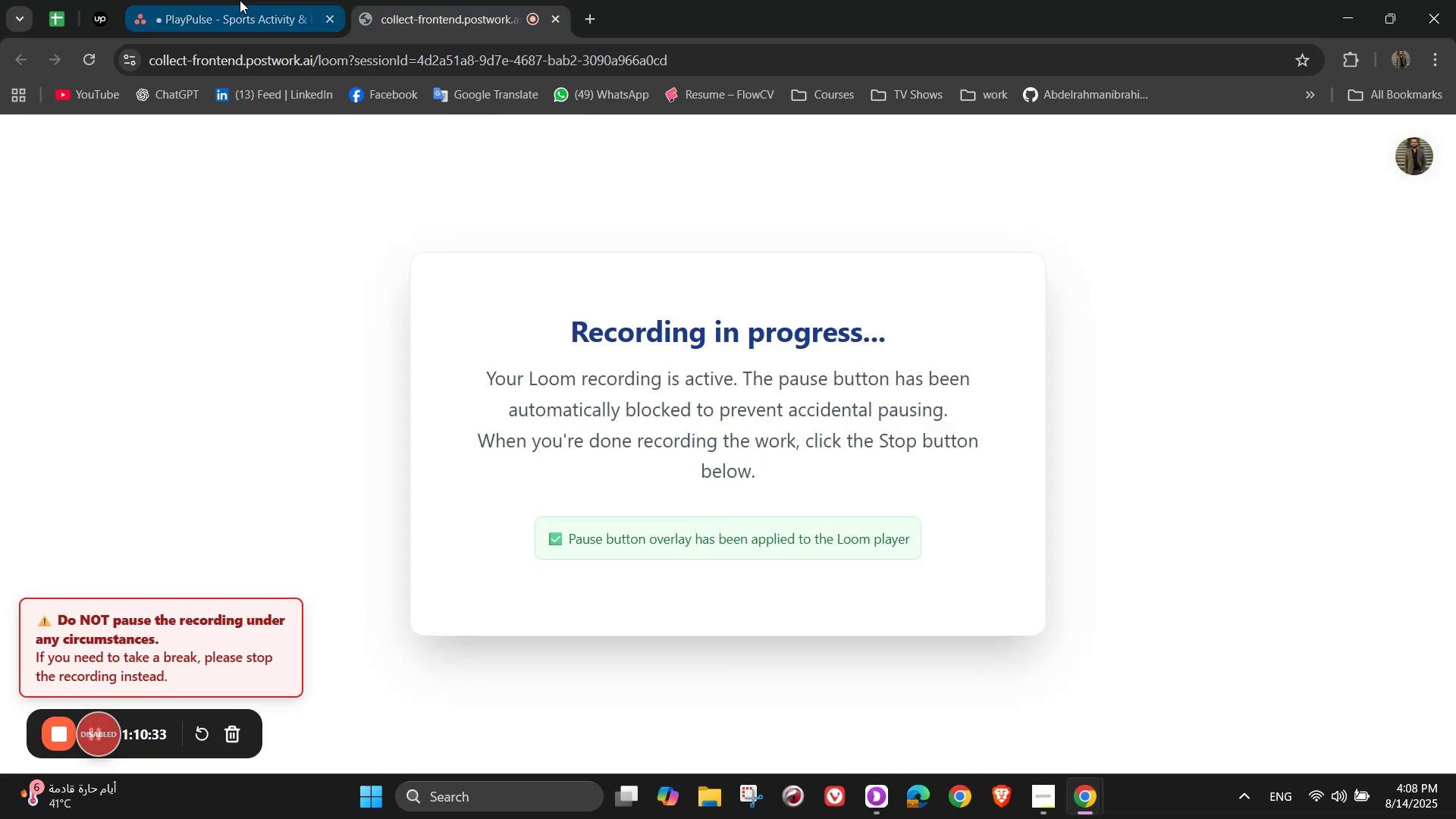 
left_click([231, 0])
 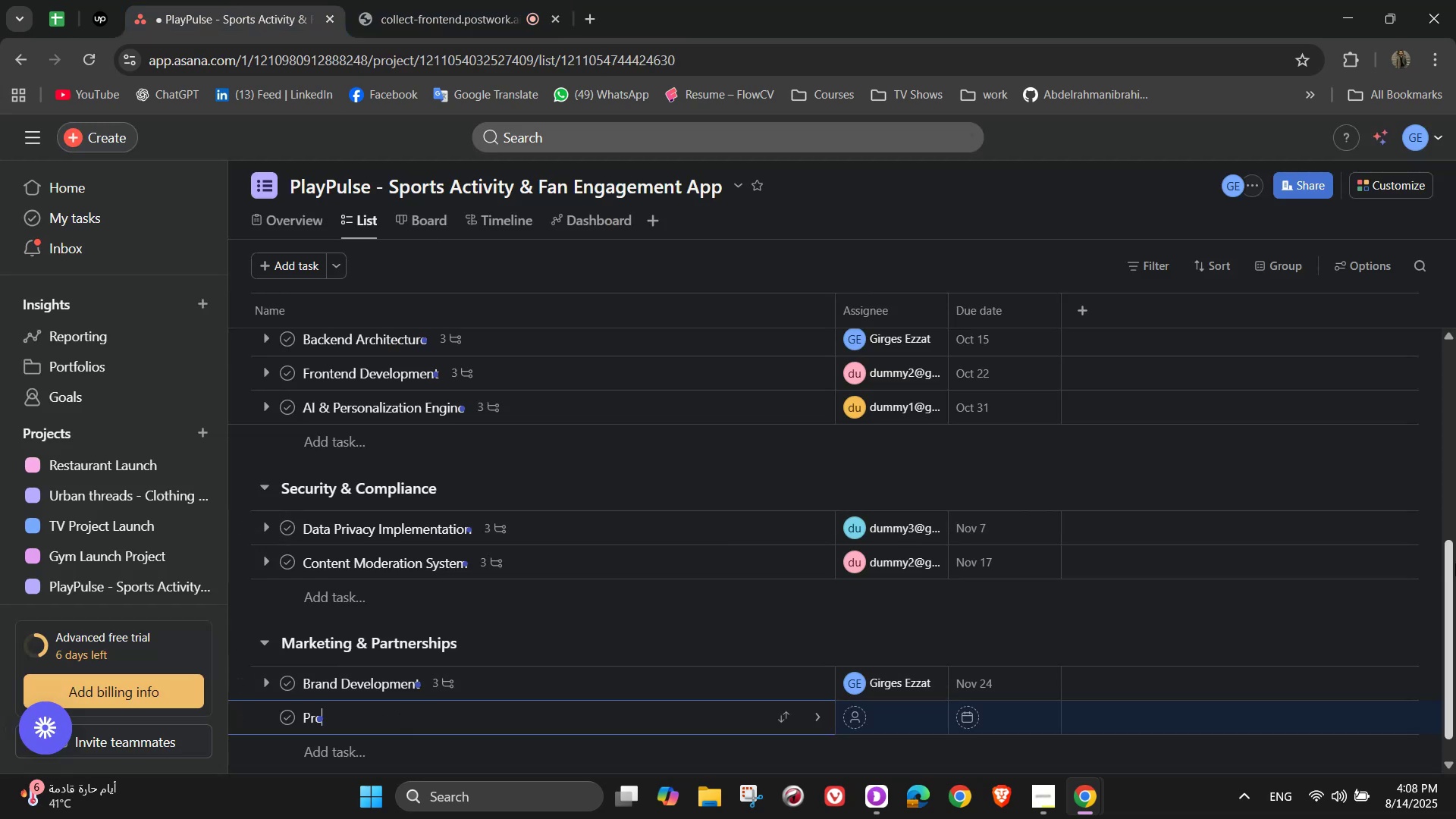 
type(-Launch Marketinjg)
key(Backspace)
key(Backspace)
key(Backspace)
type(ng Campaign)
 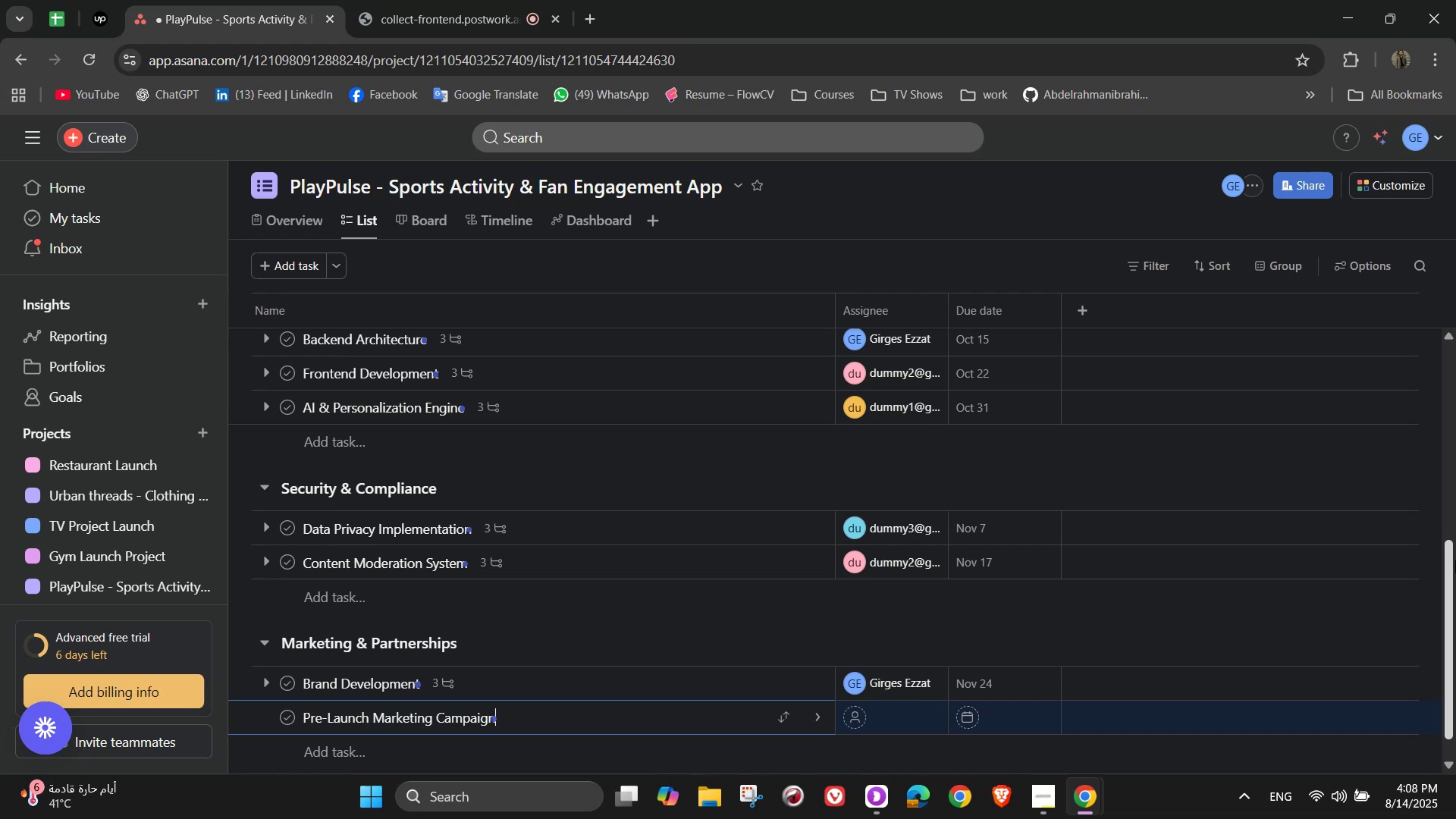 
wait(5.57)
 